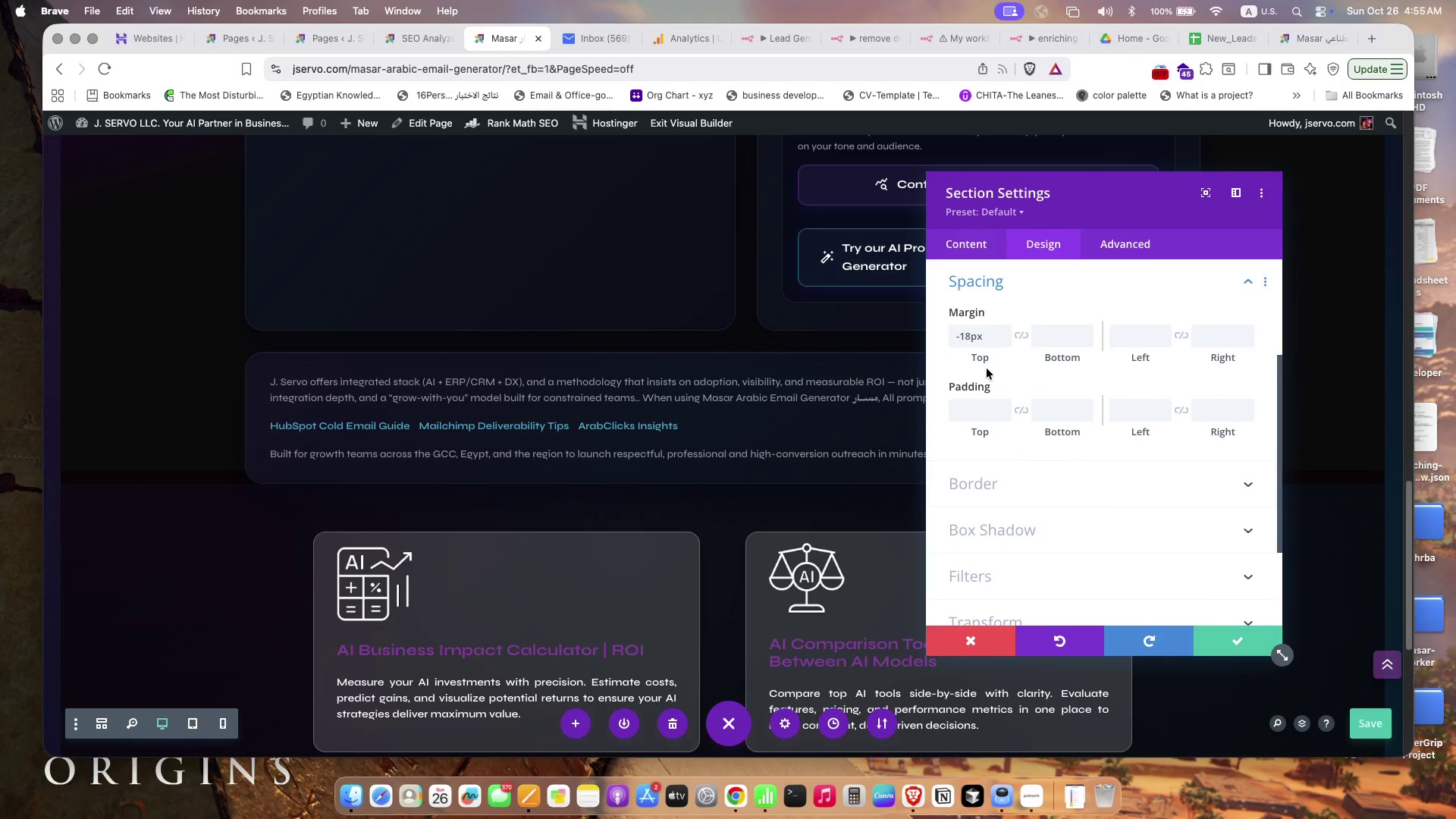 
left_click_drag(start_coordinate=[977, 360], to_coordinate=[1003, 355])
 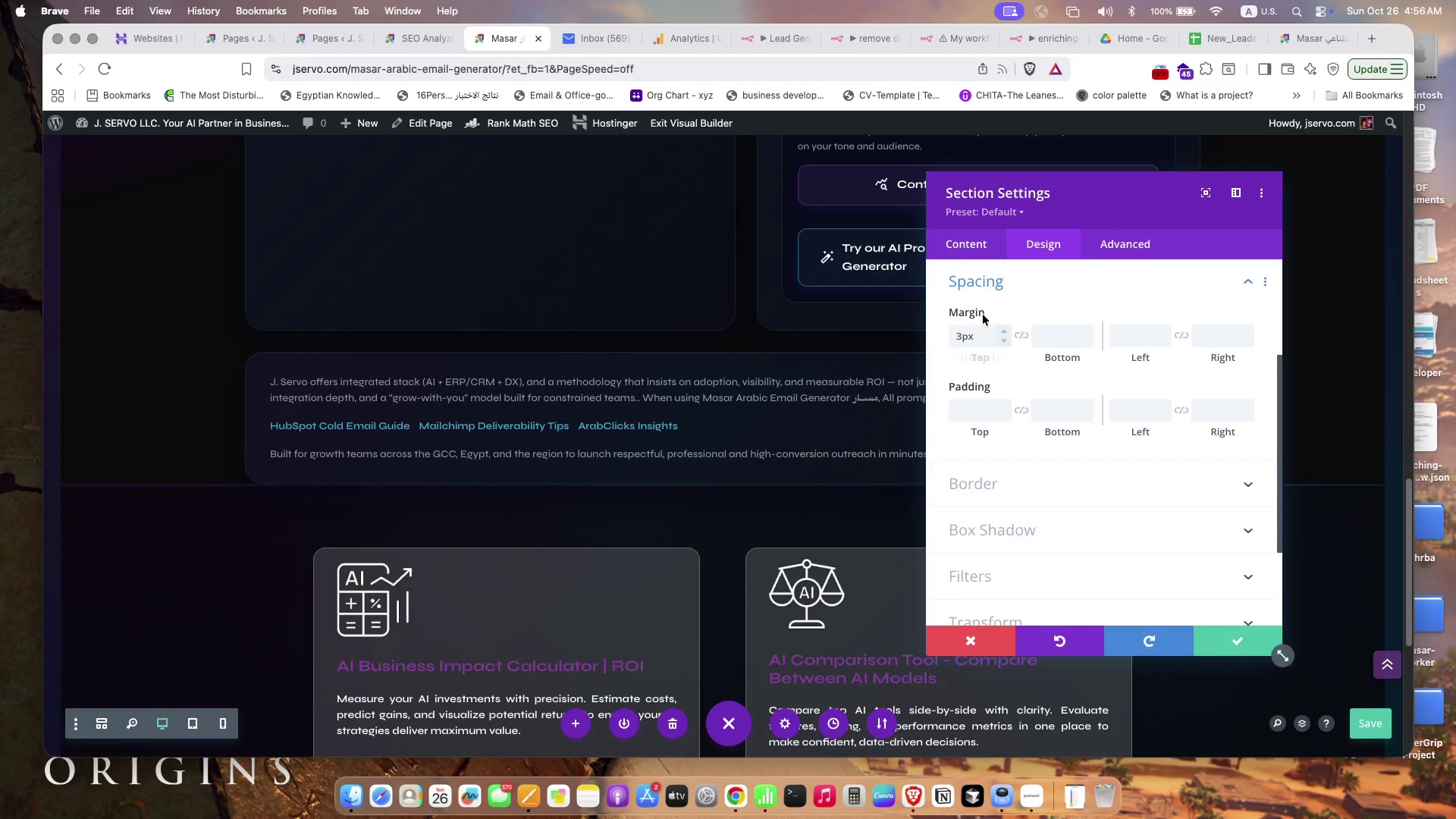 
left_click([1000, 327])
 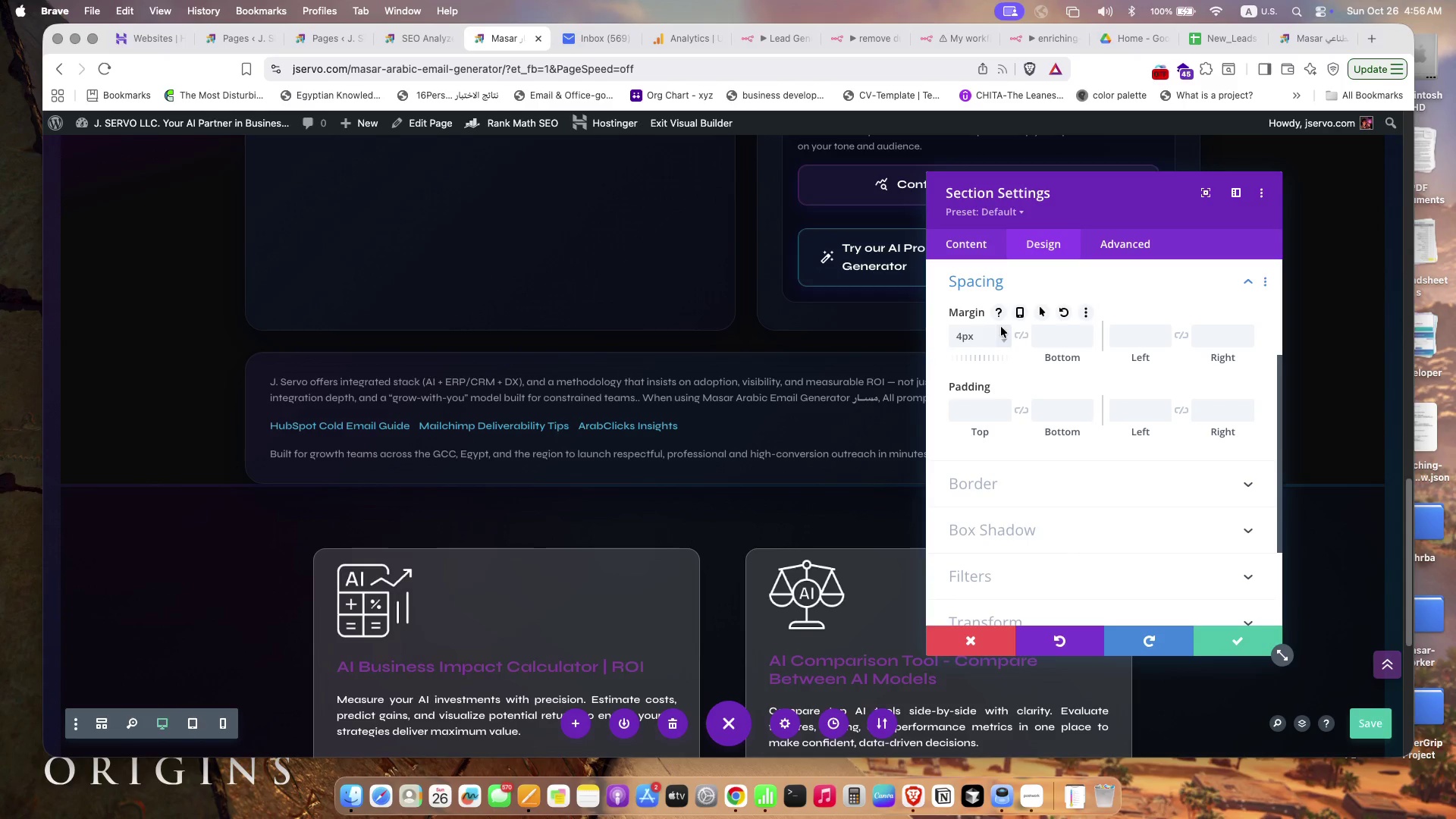 
left_click([1001, 327])
 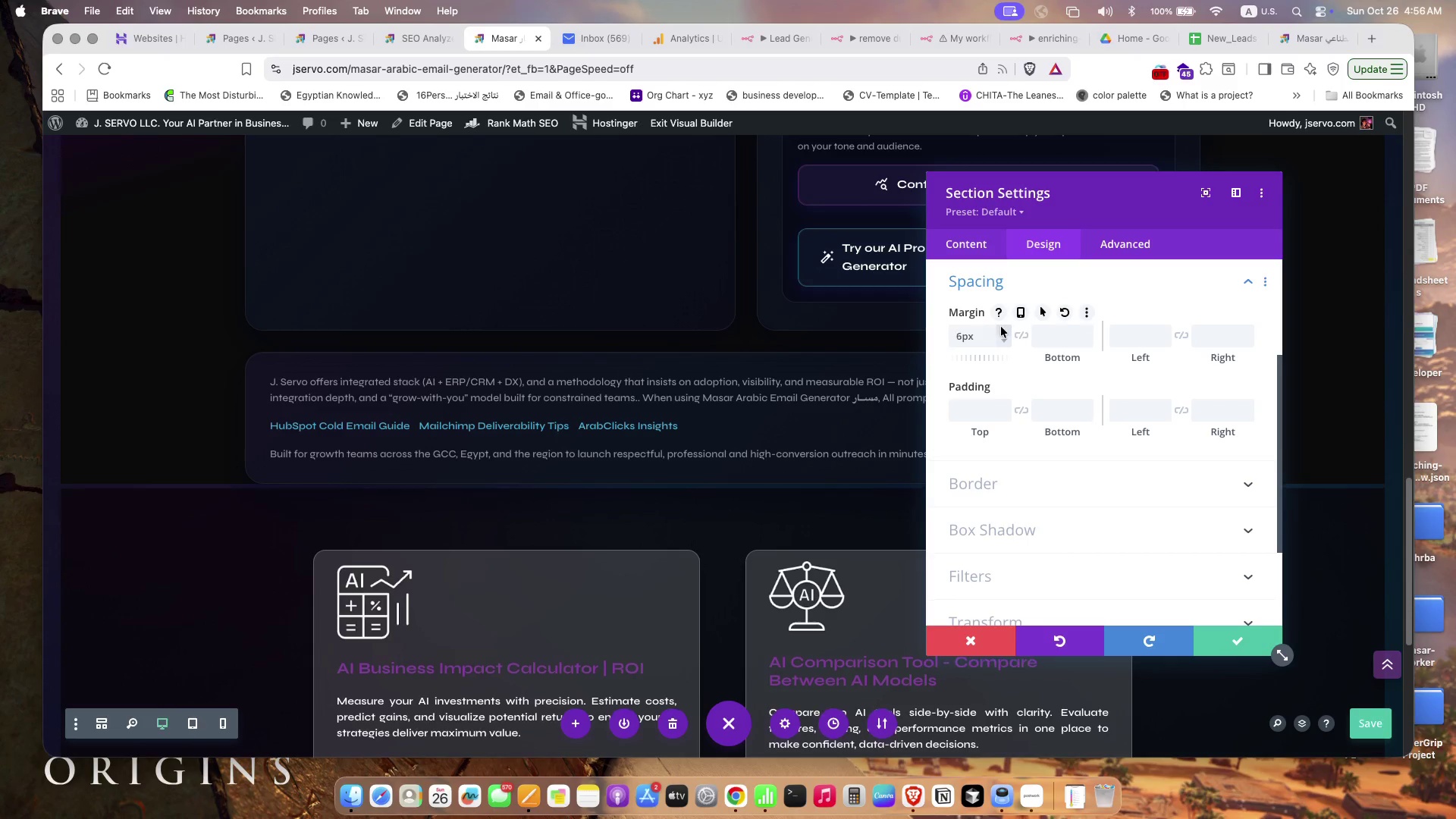 
left_click([1001, 327])
 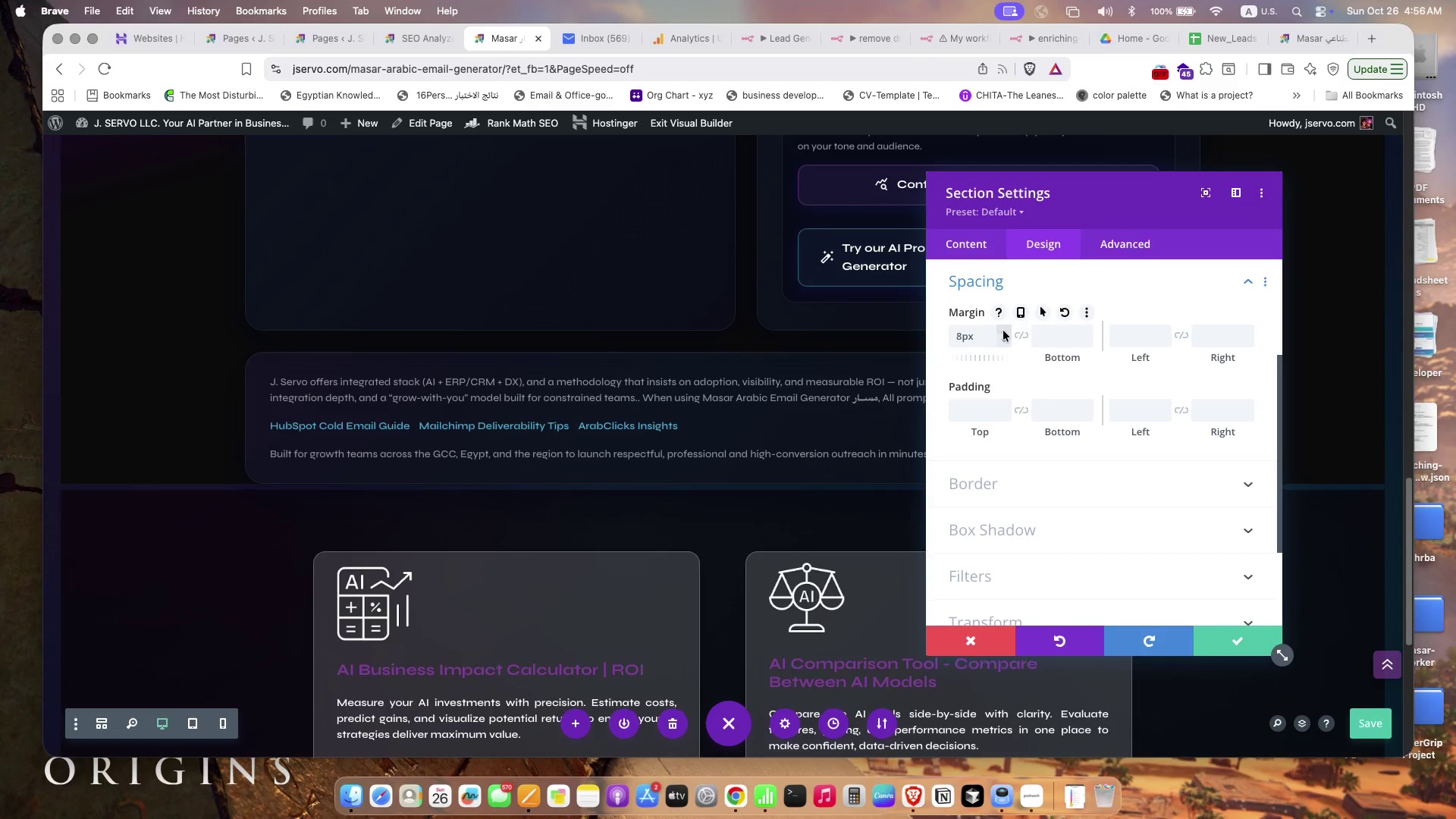 
double_click([1003, 331])
 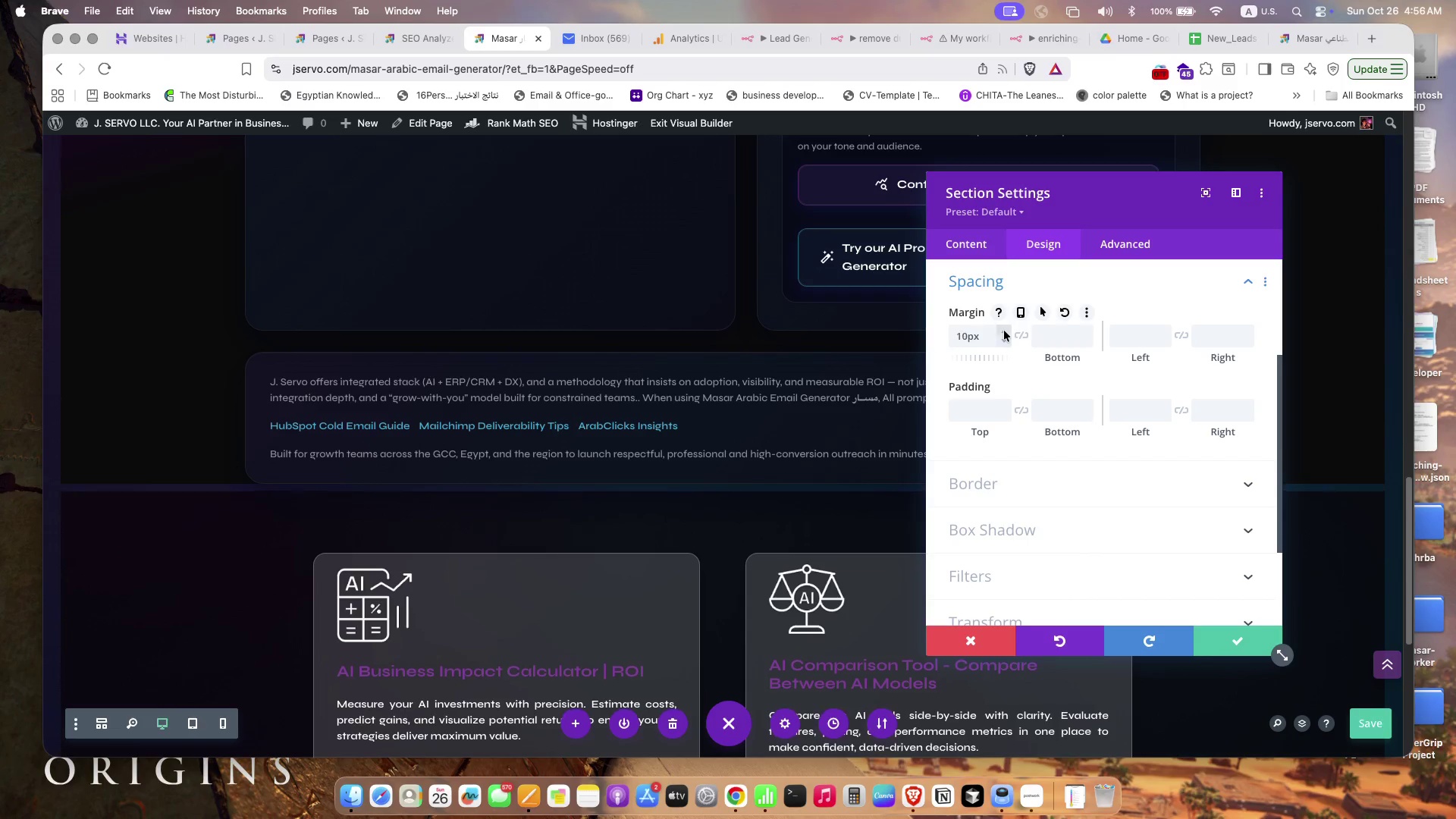 
triple_click([1004, 331])
 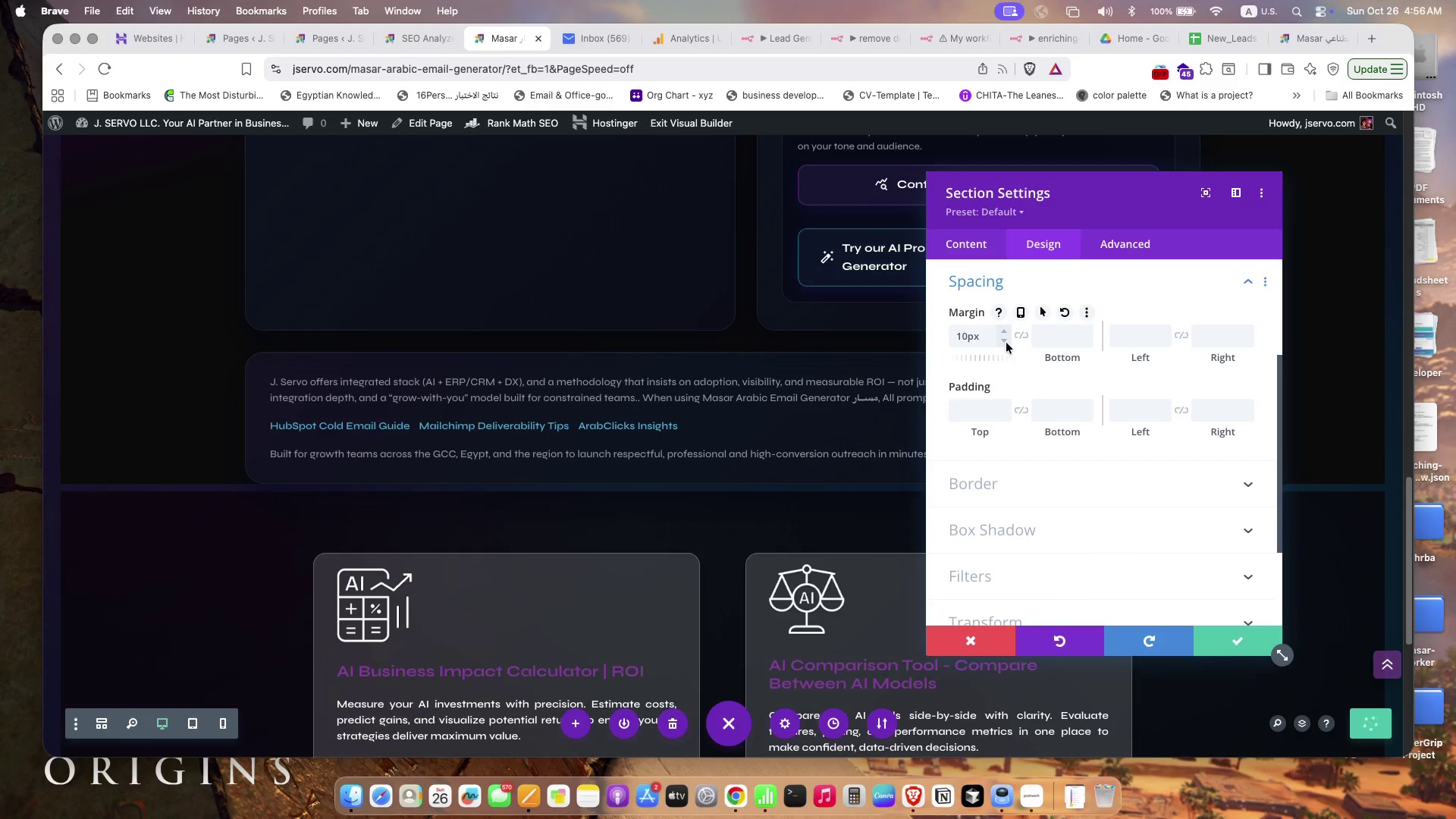 
left_click([1003, 340])
 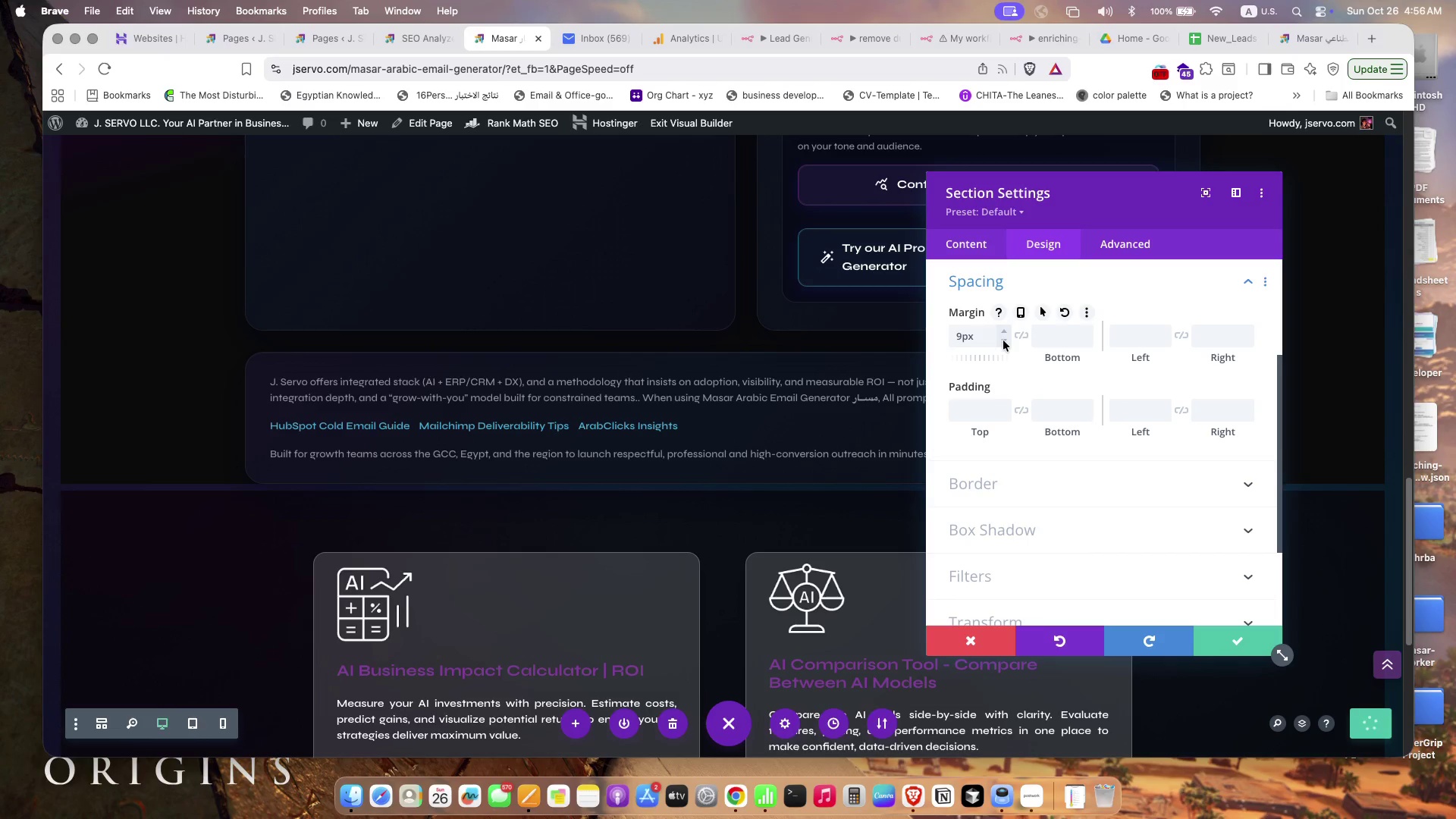 
left_click([1003, 340])
 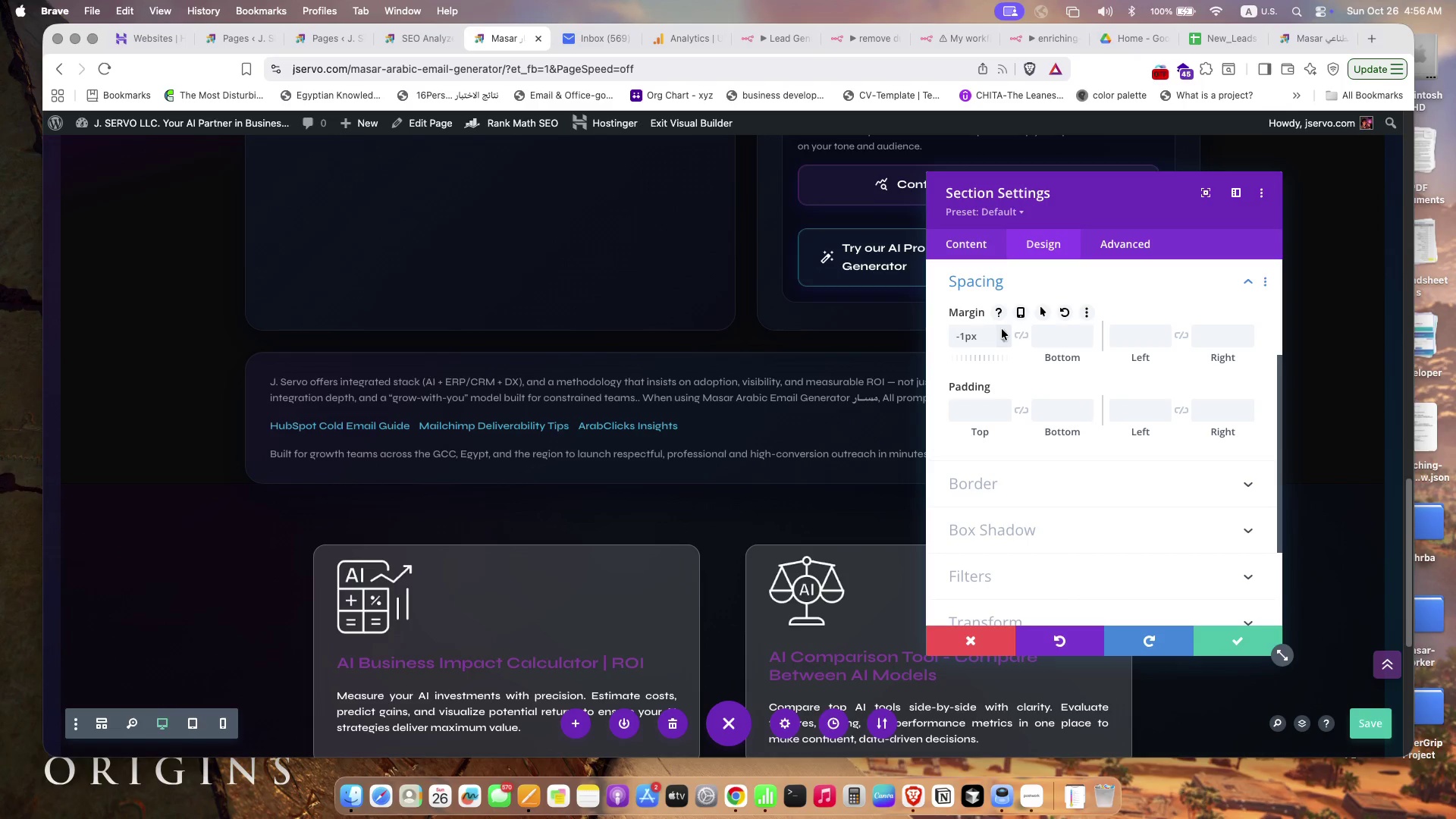 
wait(10.65)
 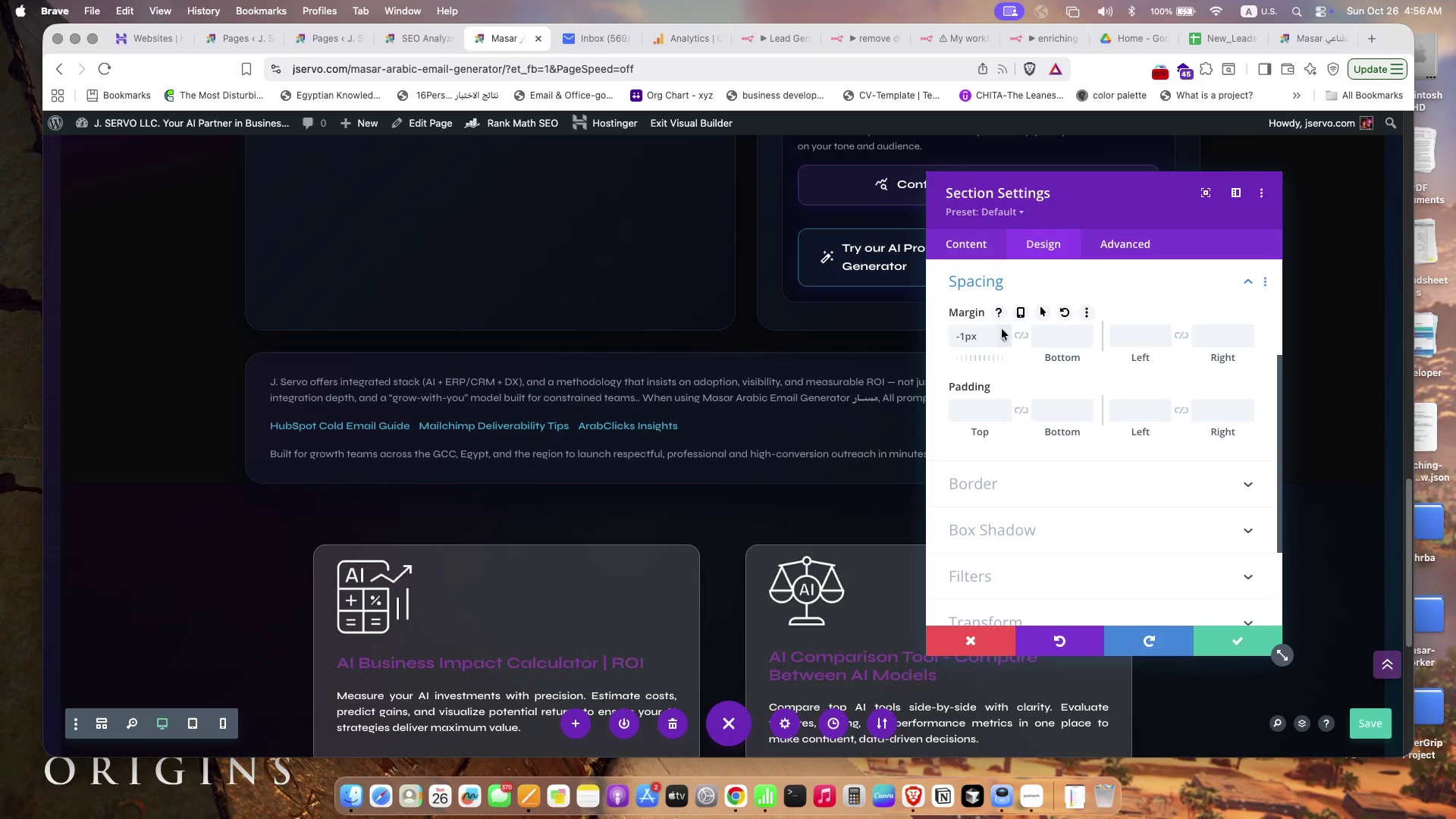 
left_click([1238, 644])
 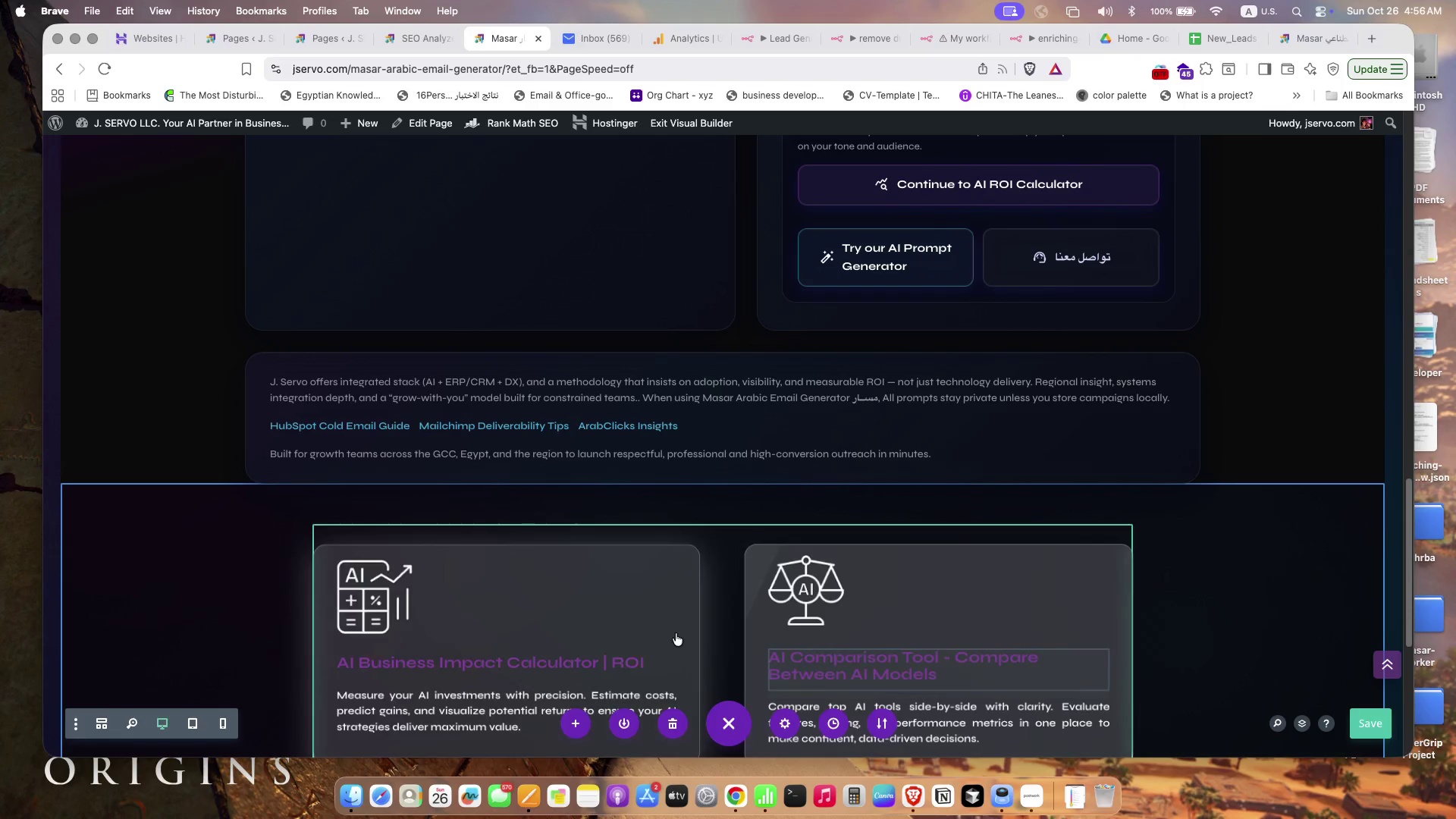 
scroll: coordinate [663, 616], scroll_direction: down, amount: 5.0
 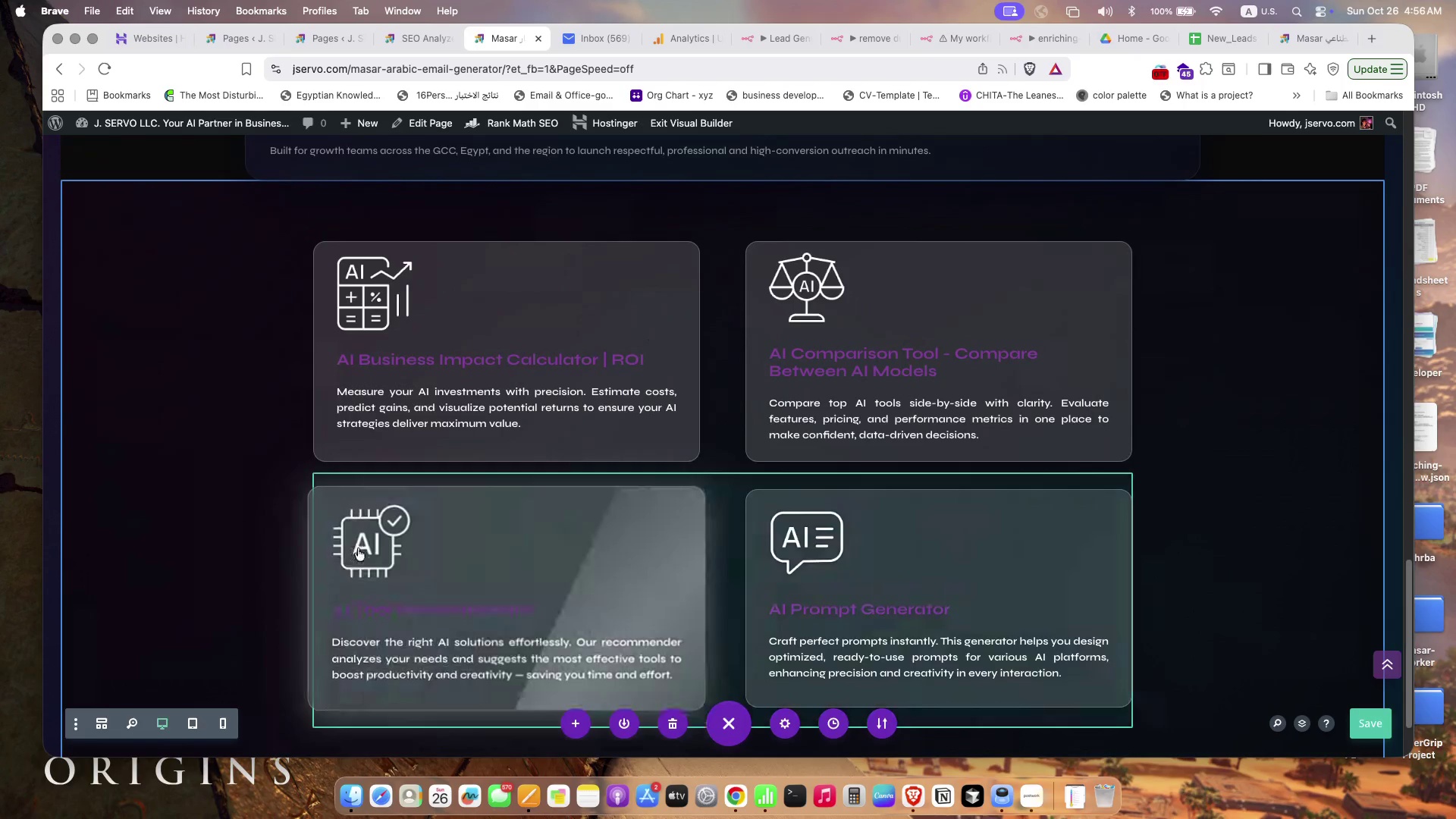 
left_click([359, 548])
 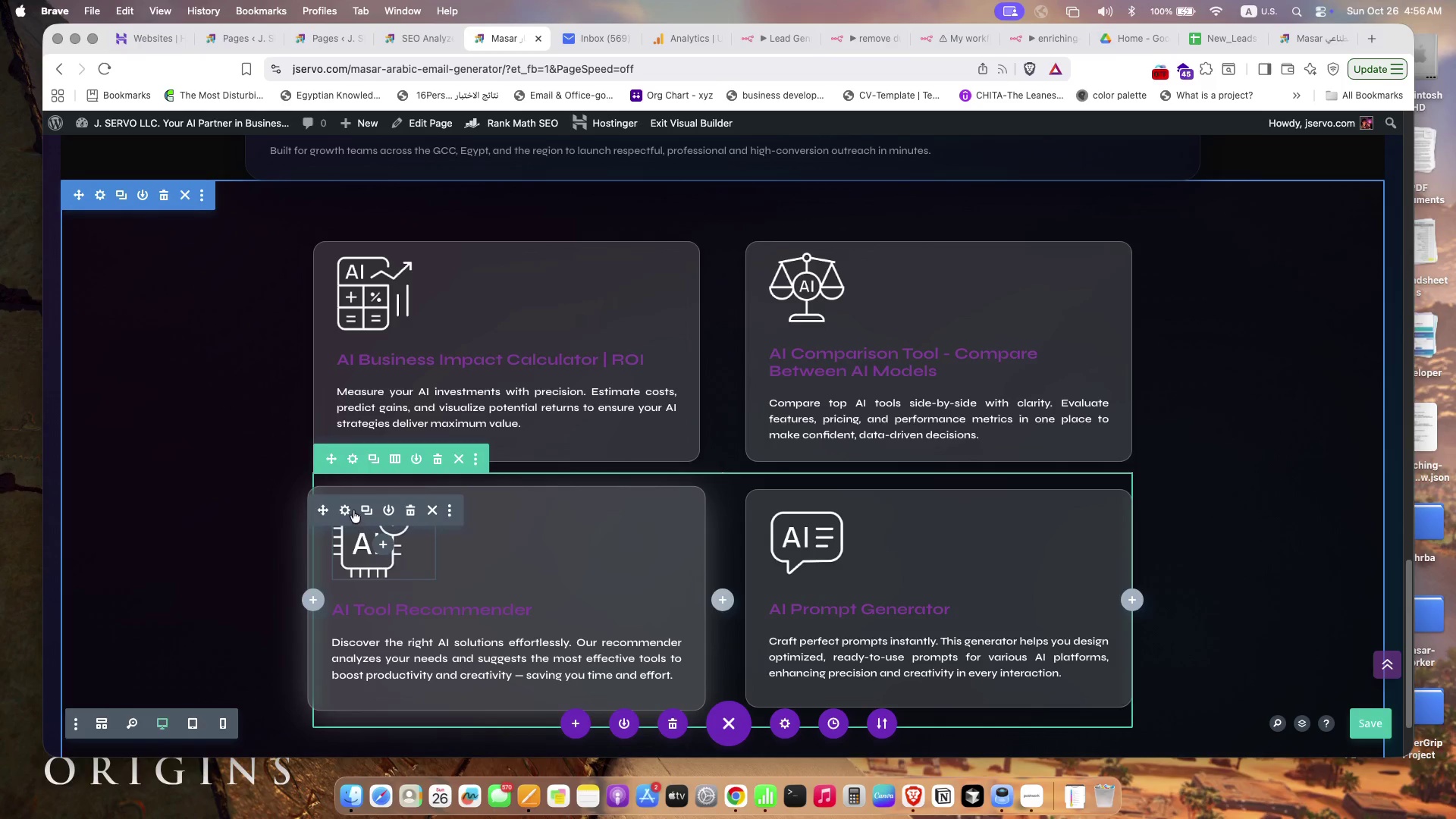 
left_click([347, 507])
 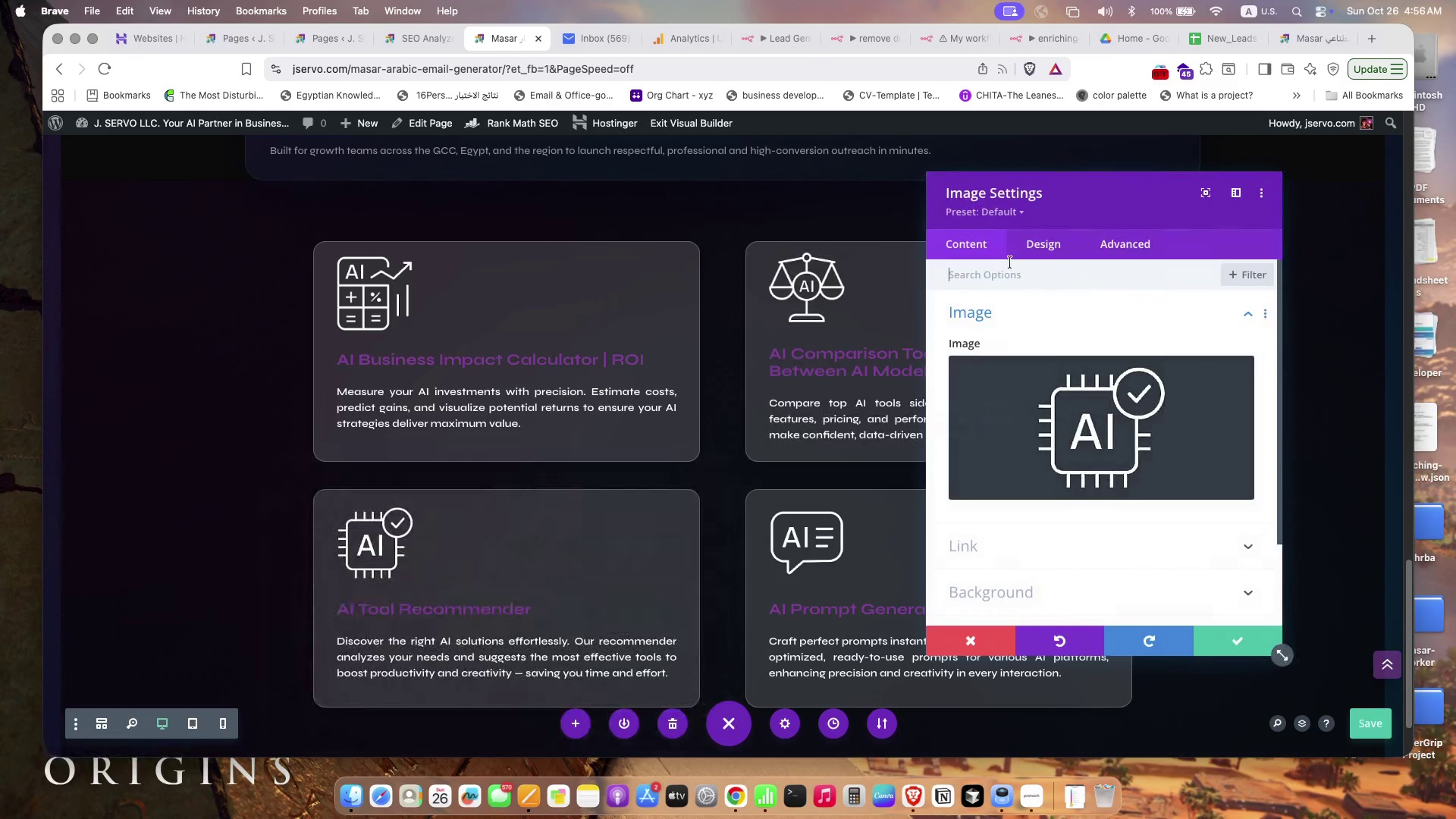 
left_click([1027, 253])
 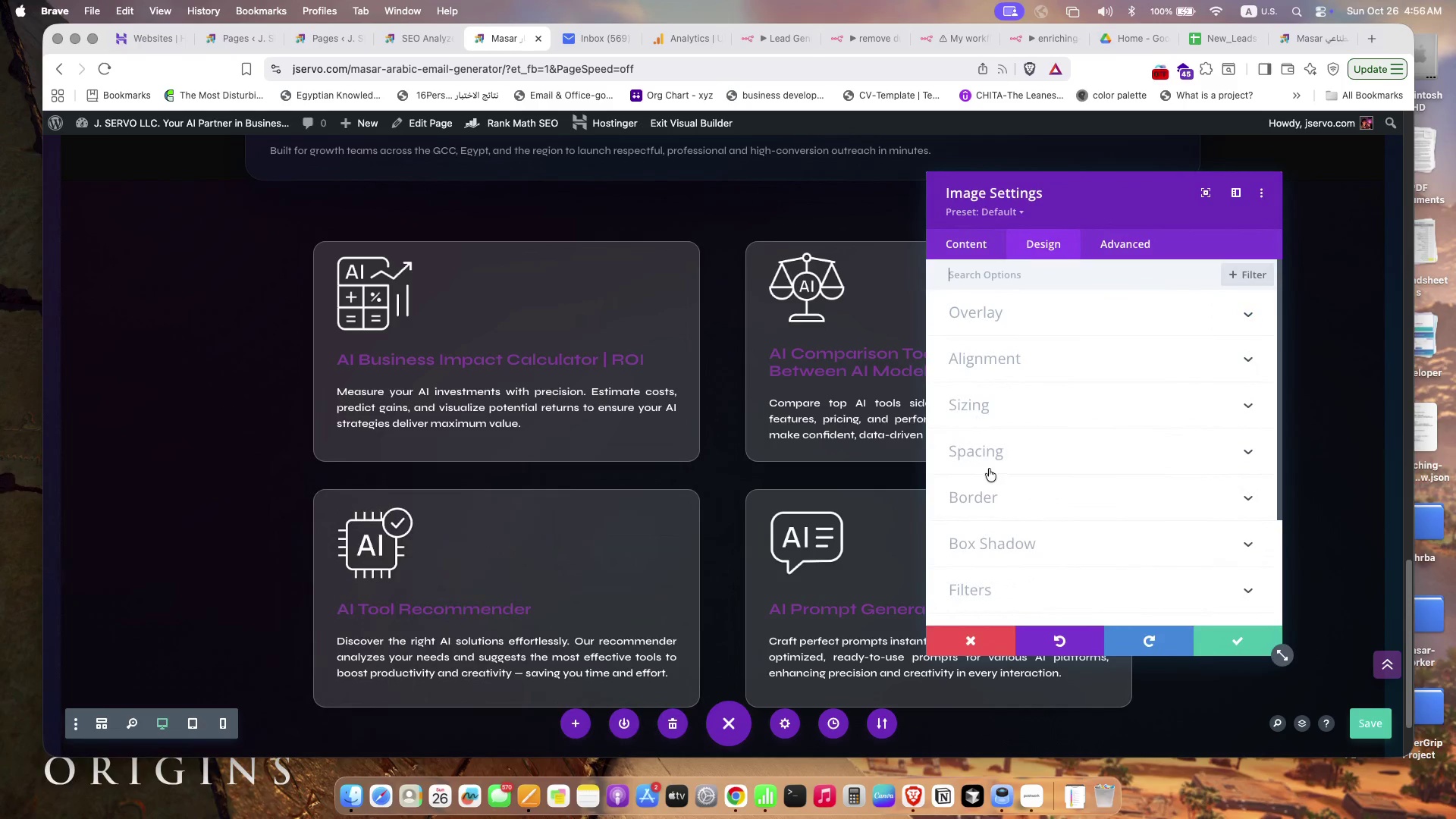 
mouse_move([1012, 404])
 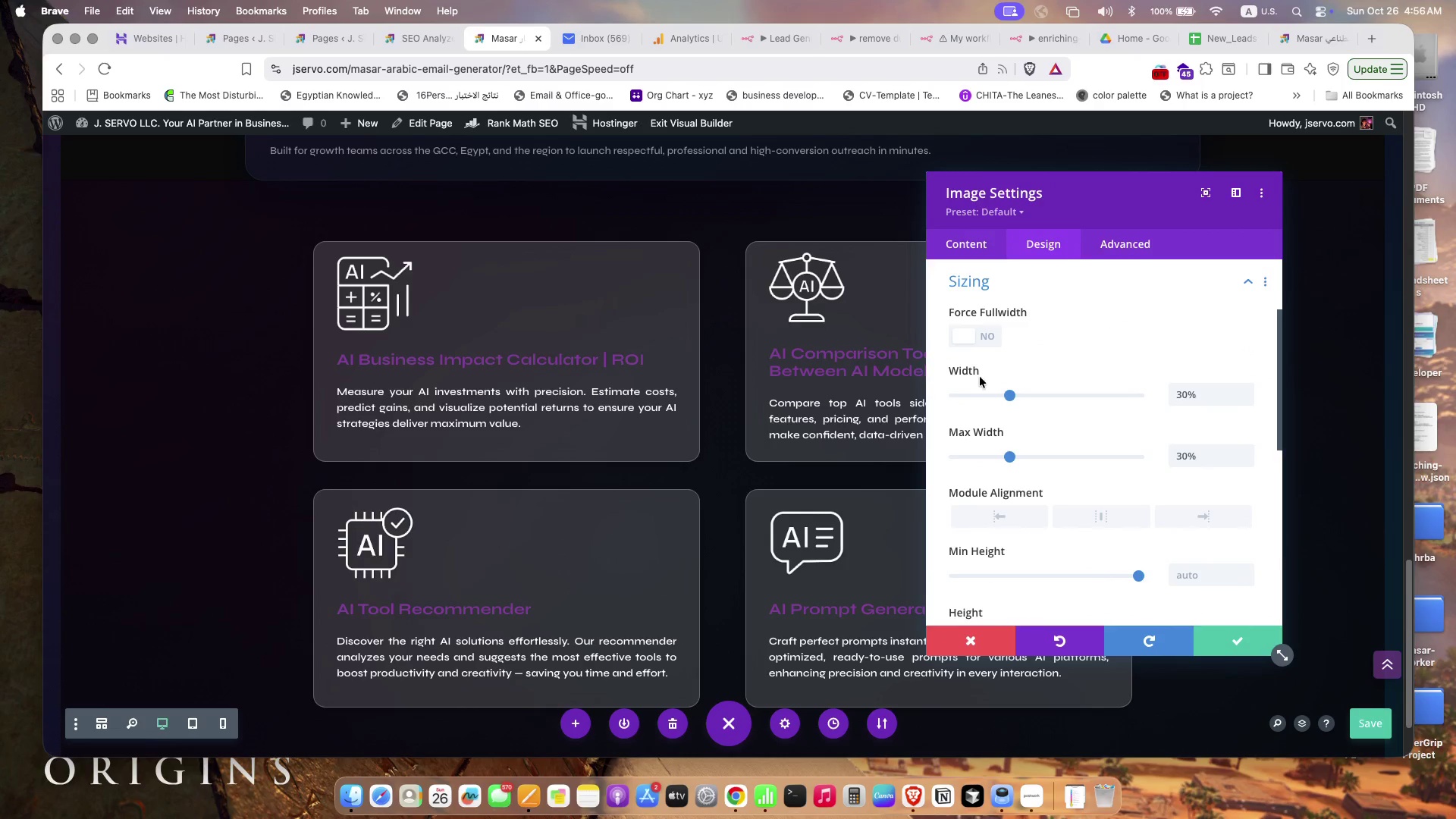 
left_click([974, 373])
 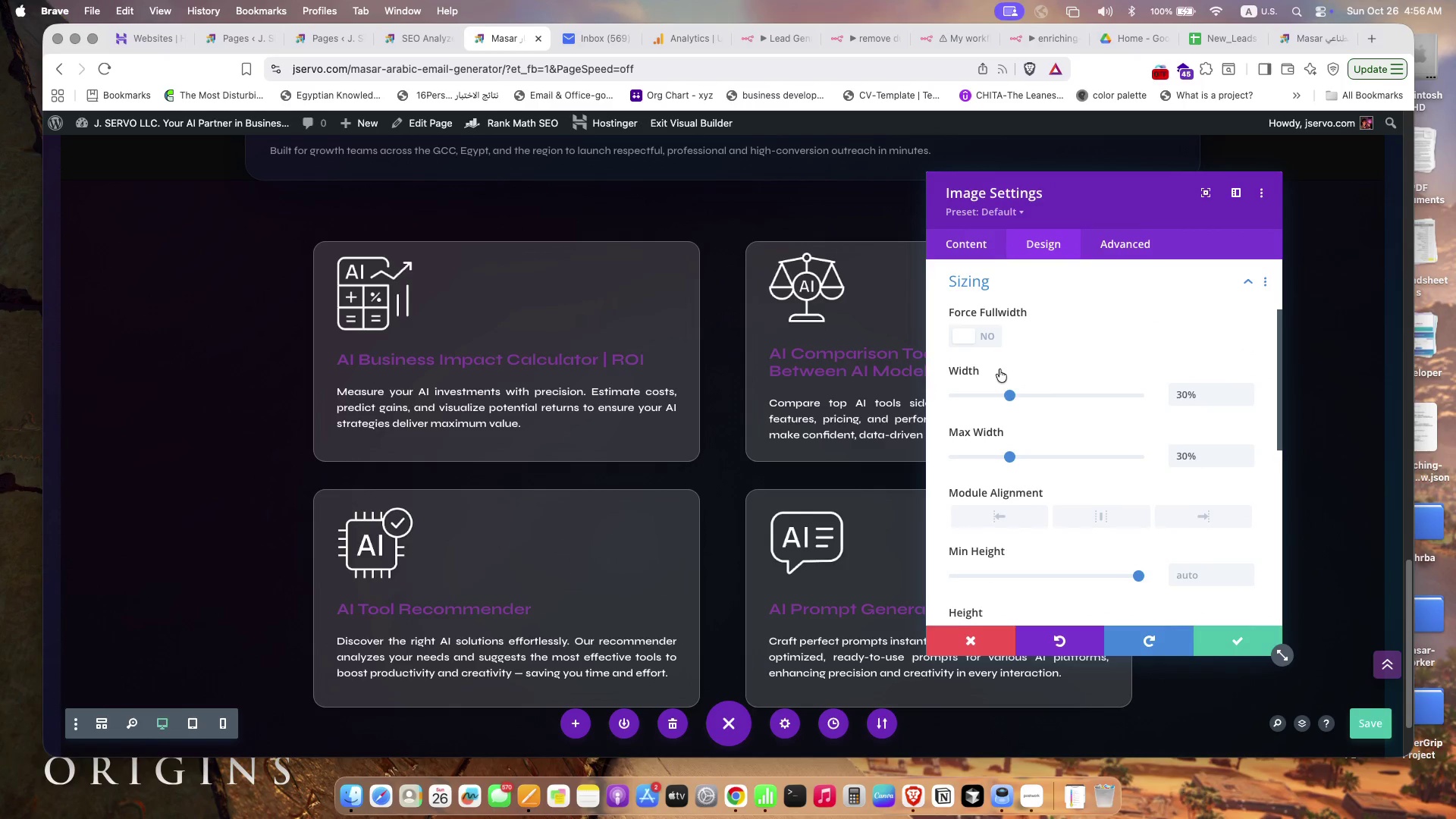 
left_click([999, 369])
 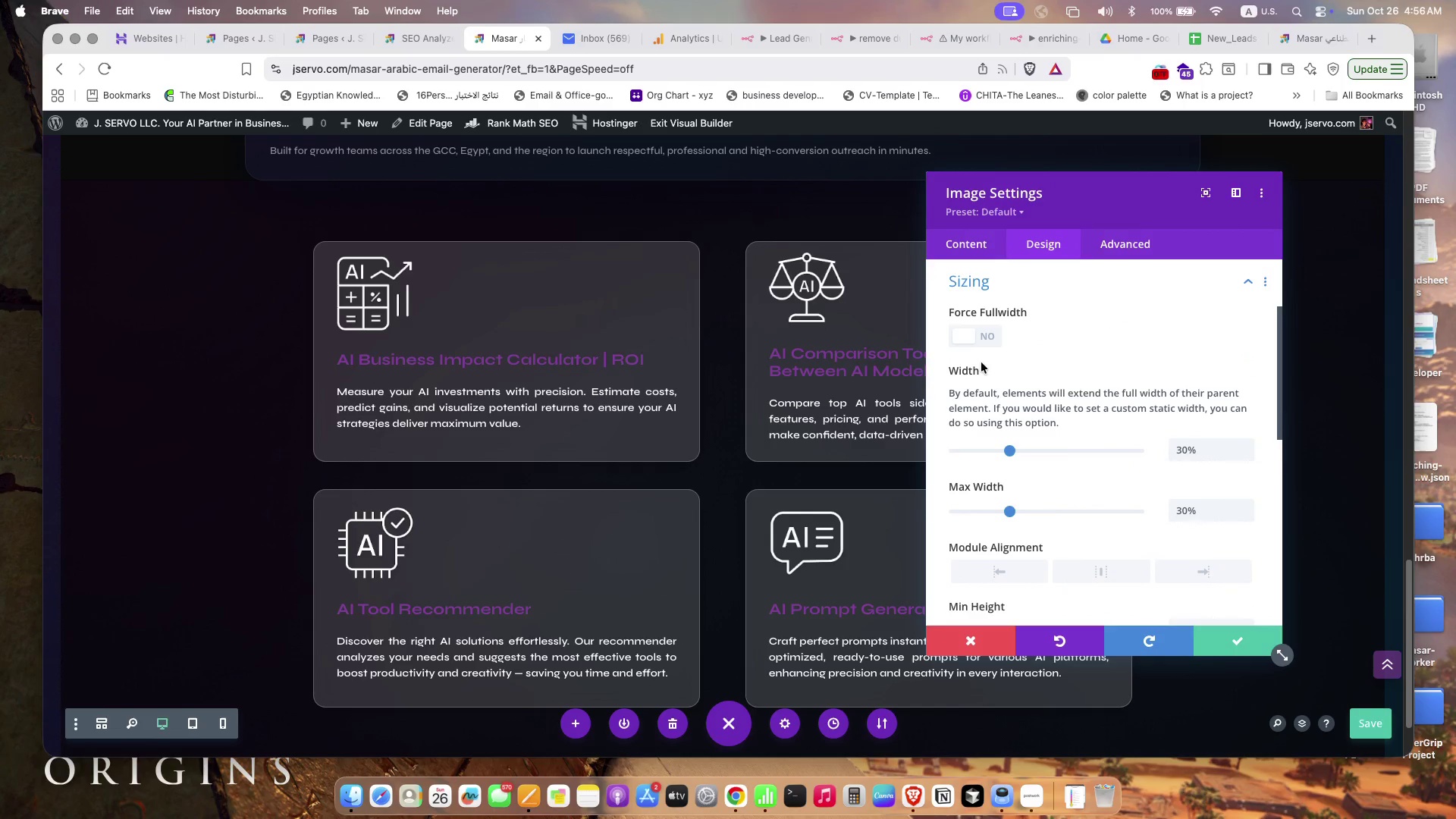 
left_click([981, 361])
 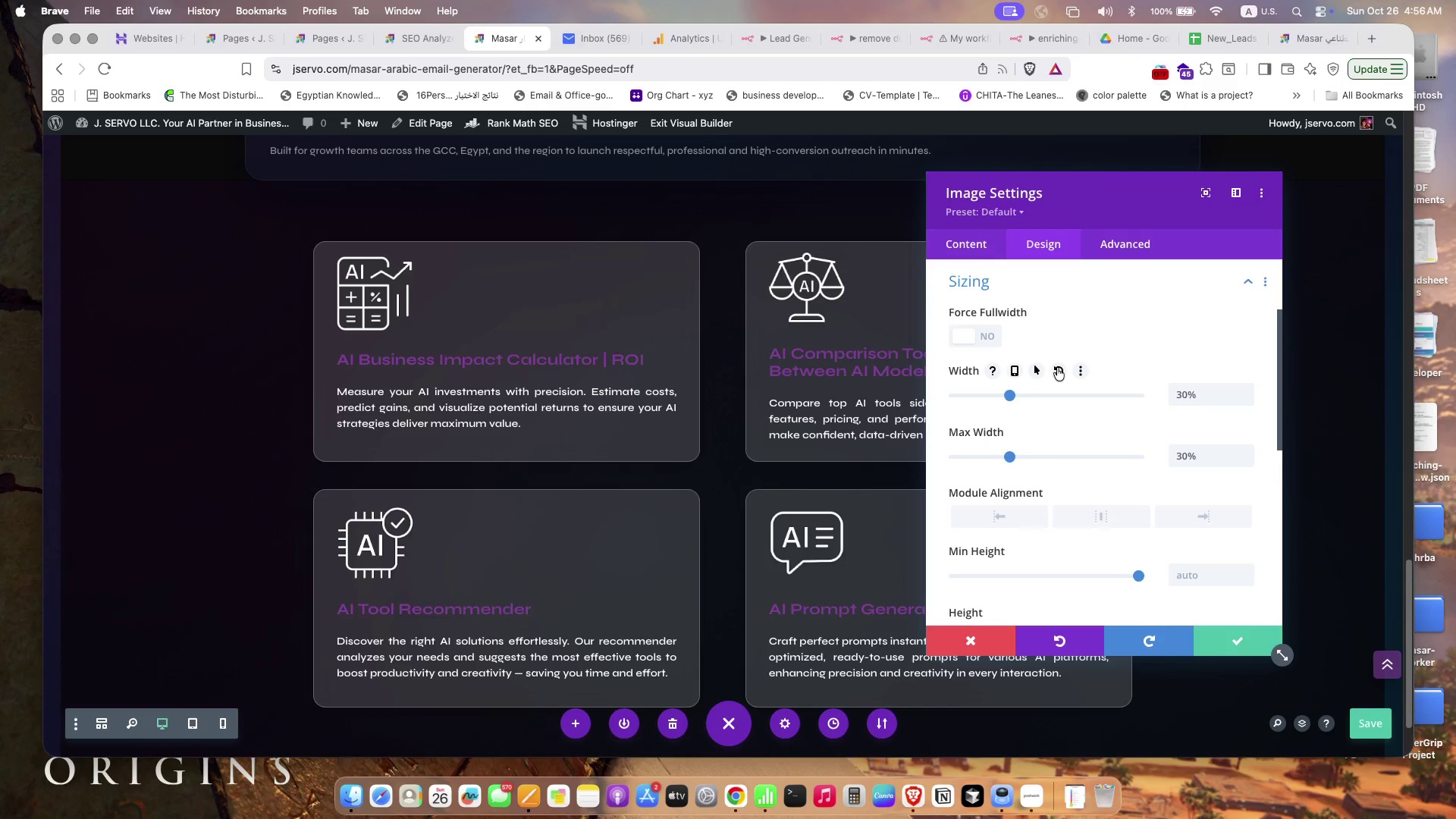 
left_click([1057, 368])
 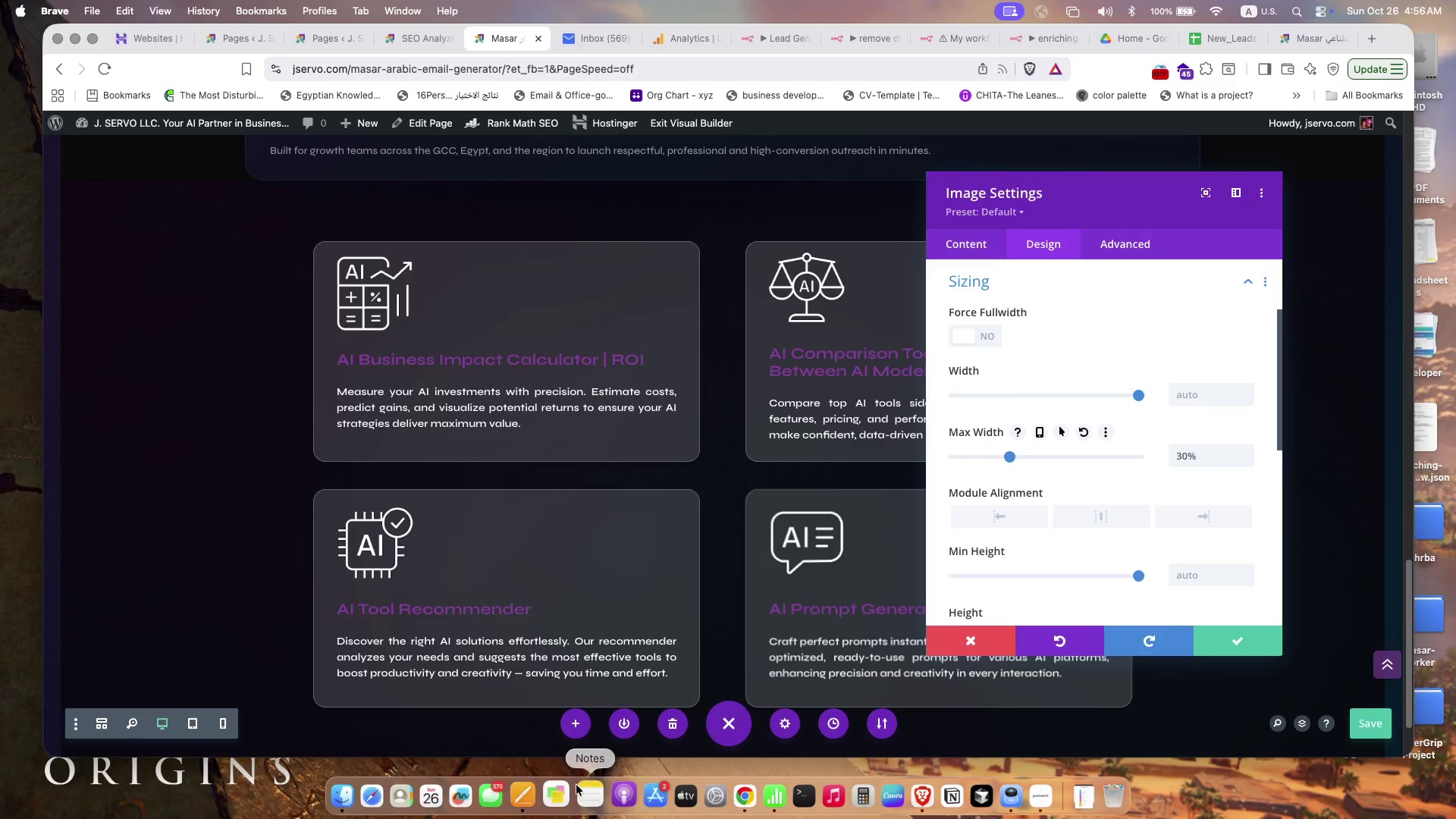 
wait(5.28)
 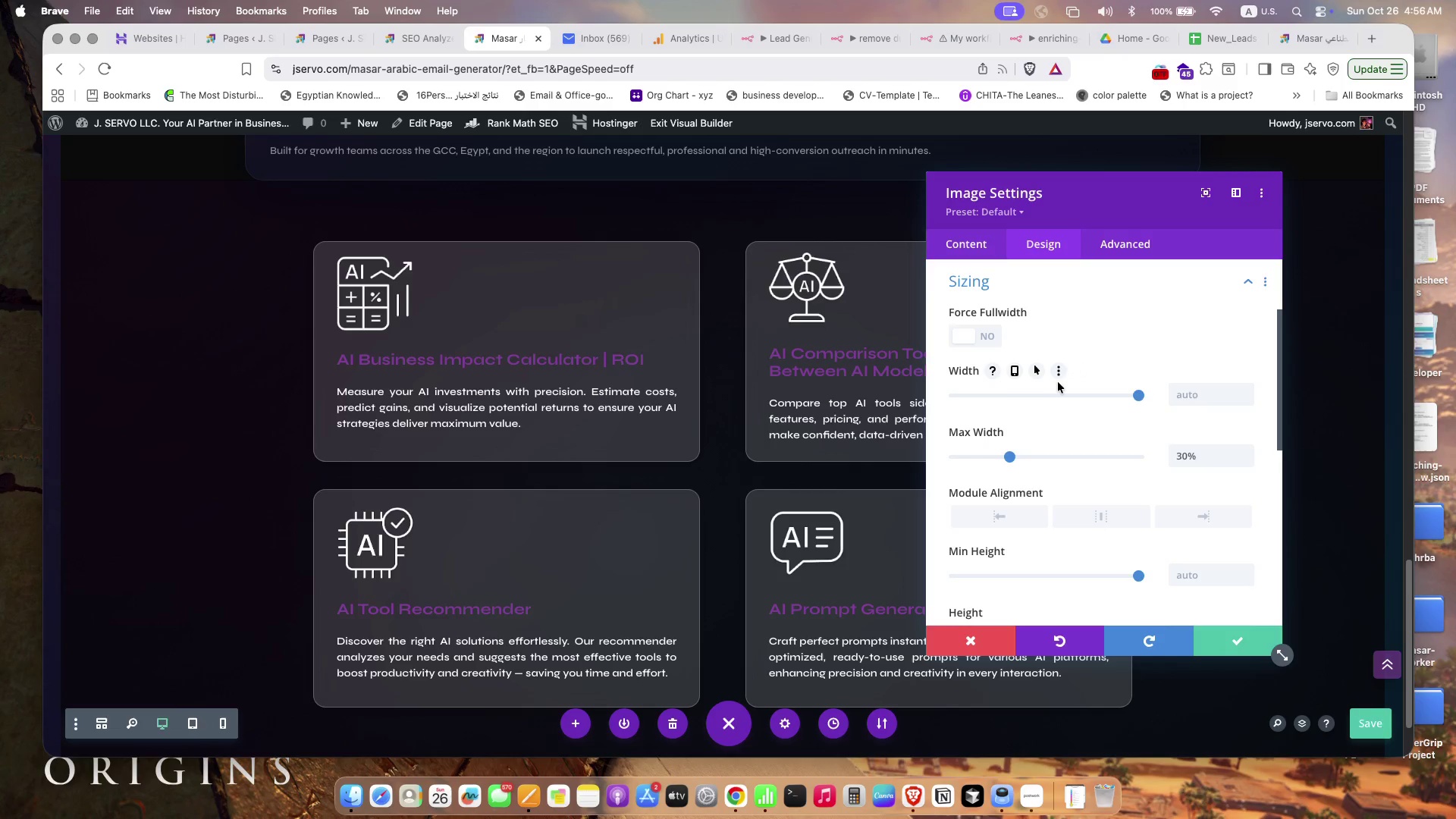 
left_click([224, 718])
 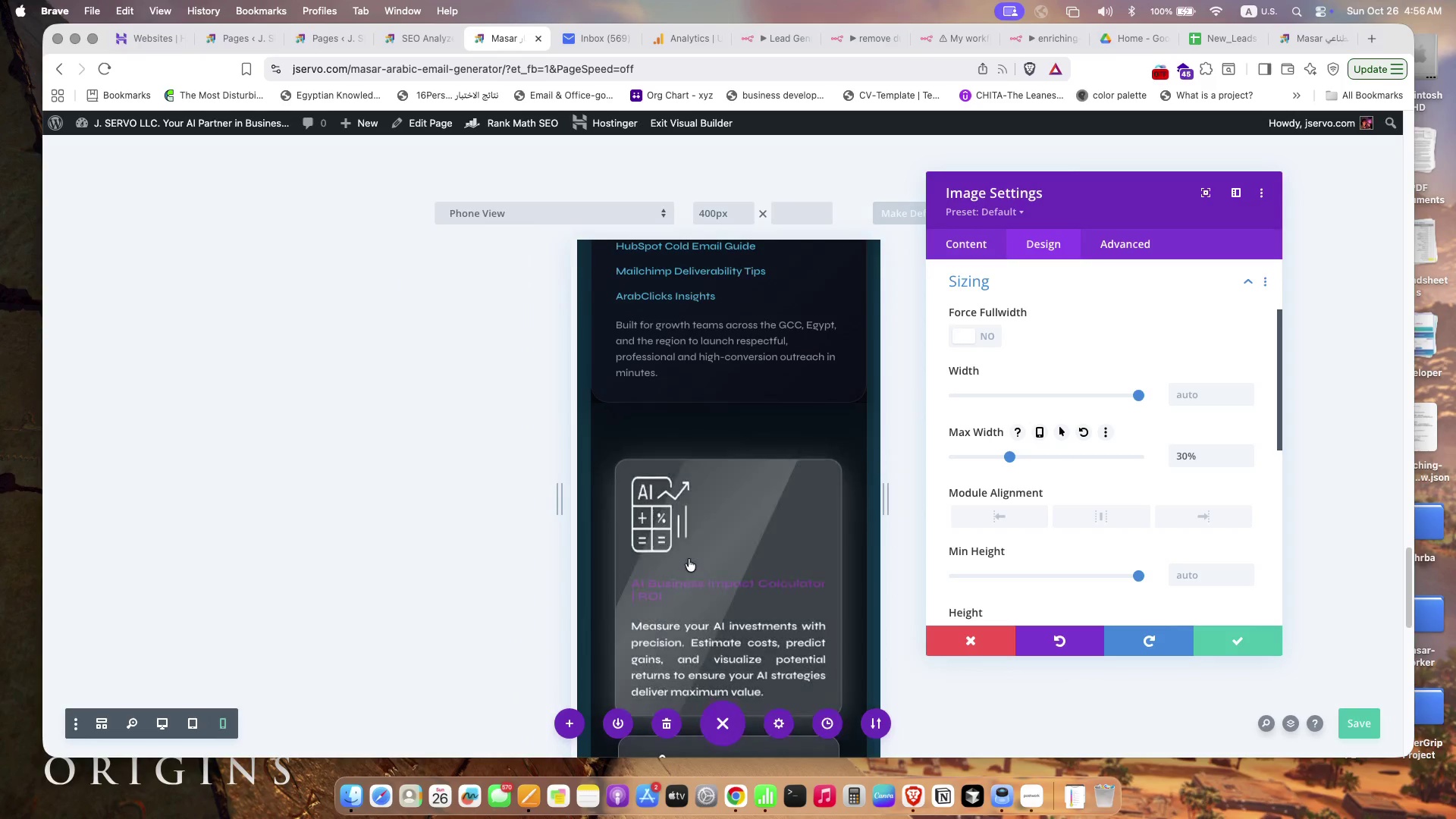 
scroll: coordinate [1060, 507], scroll_direction: down, amount: 10.0
 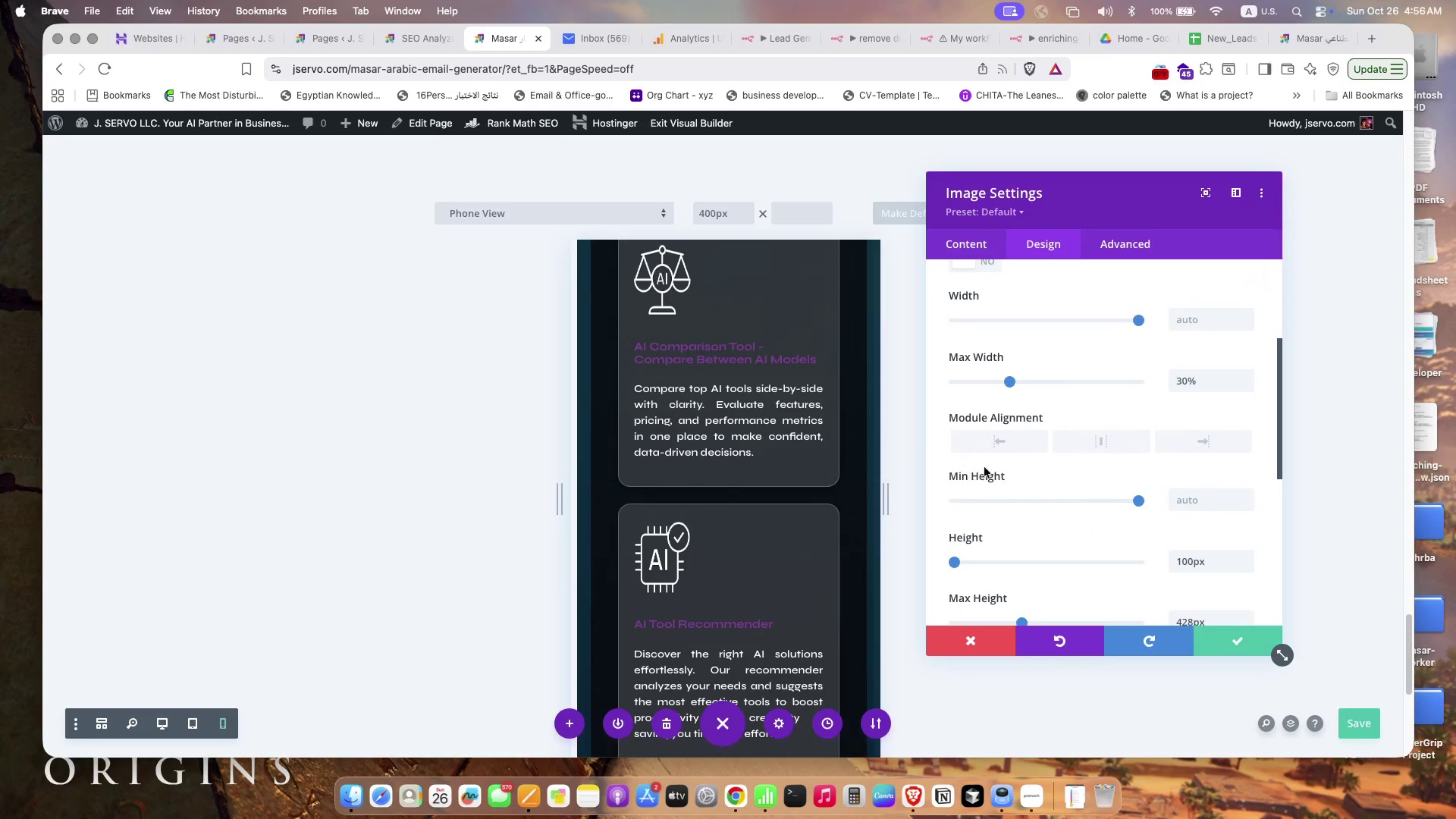 
left_click([998, 484])
 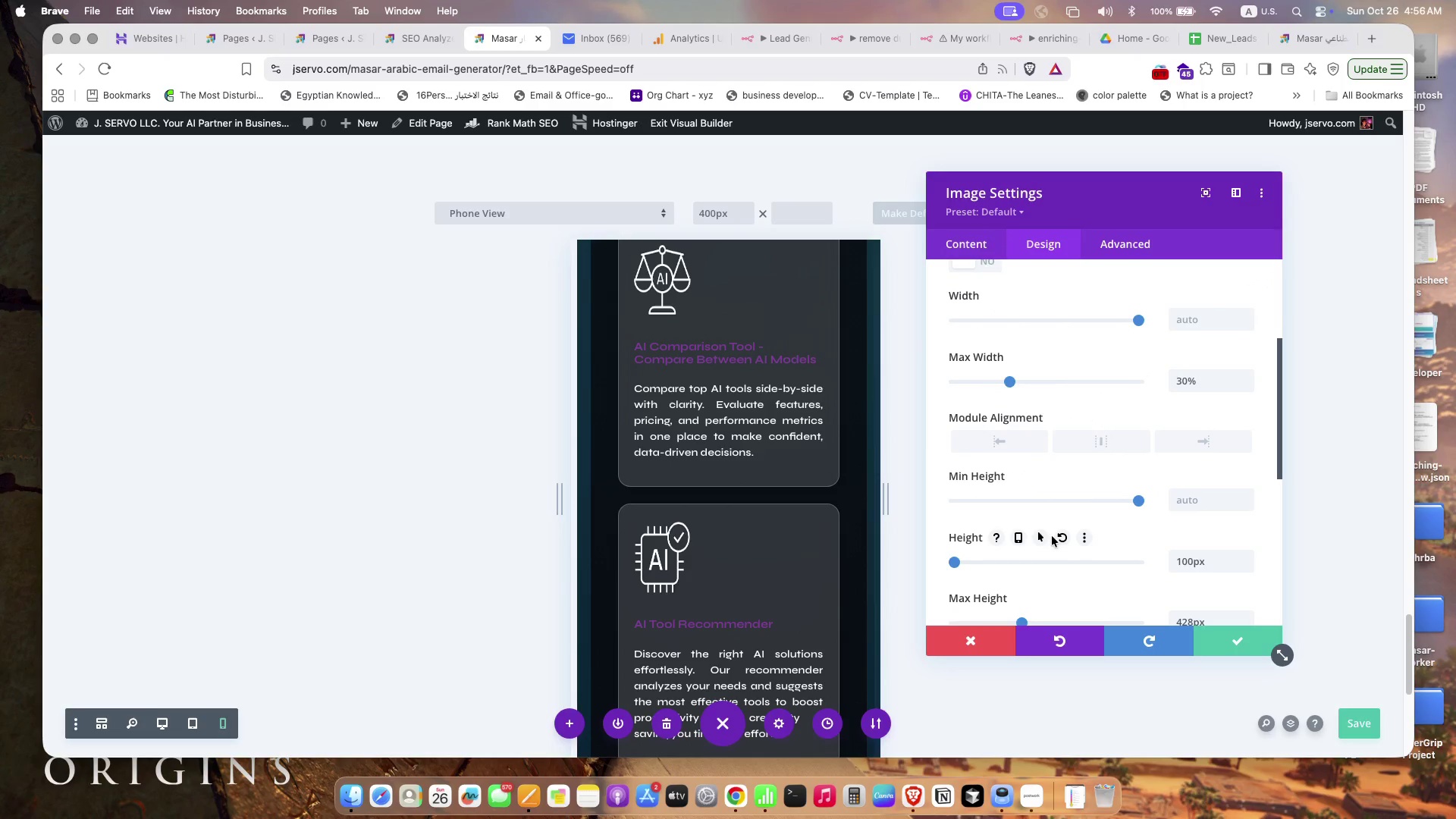 
left_click([1056, 536])
 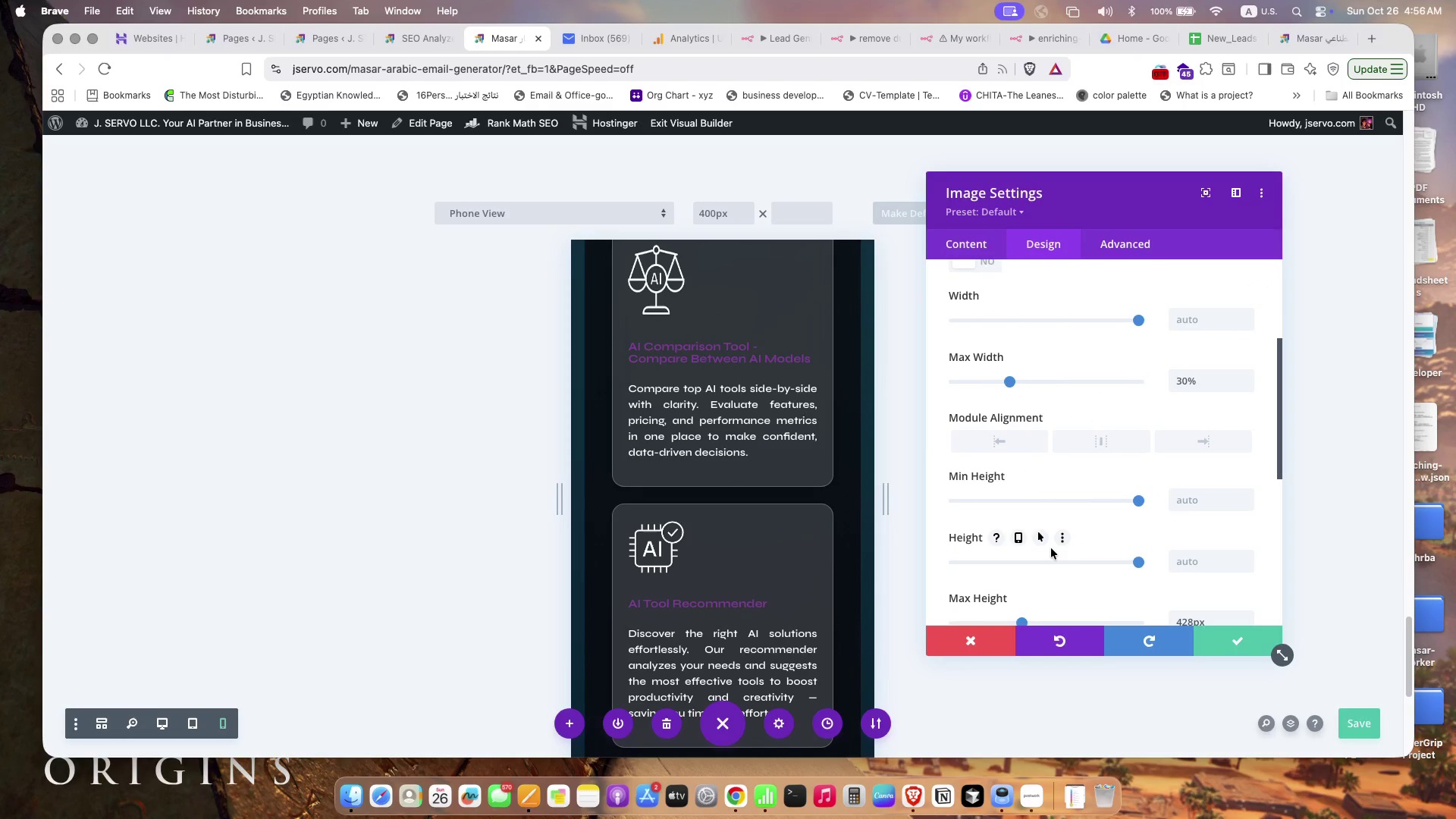 
scroll: coordinate [1029, 507], scroll_direction: down, amount: 7.0
 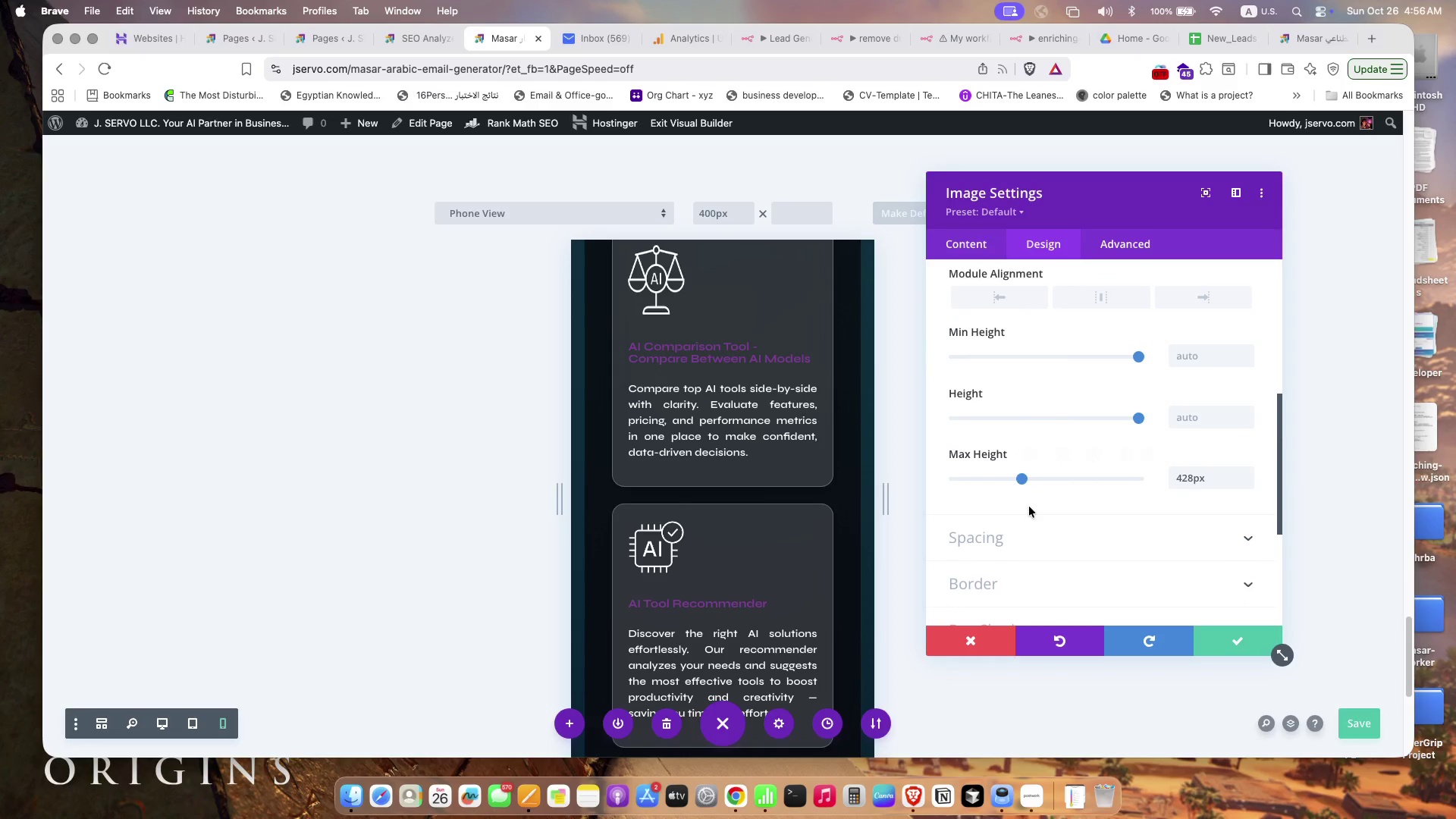 
scroll: coordinate [1029, 507], scroll_direction: up, amount: 11.0
 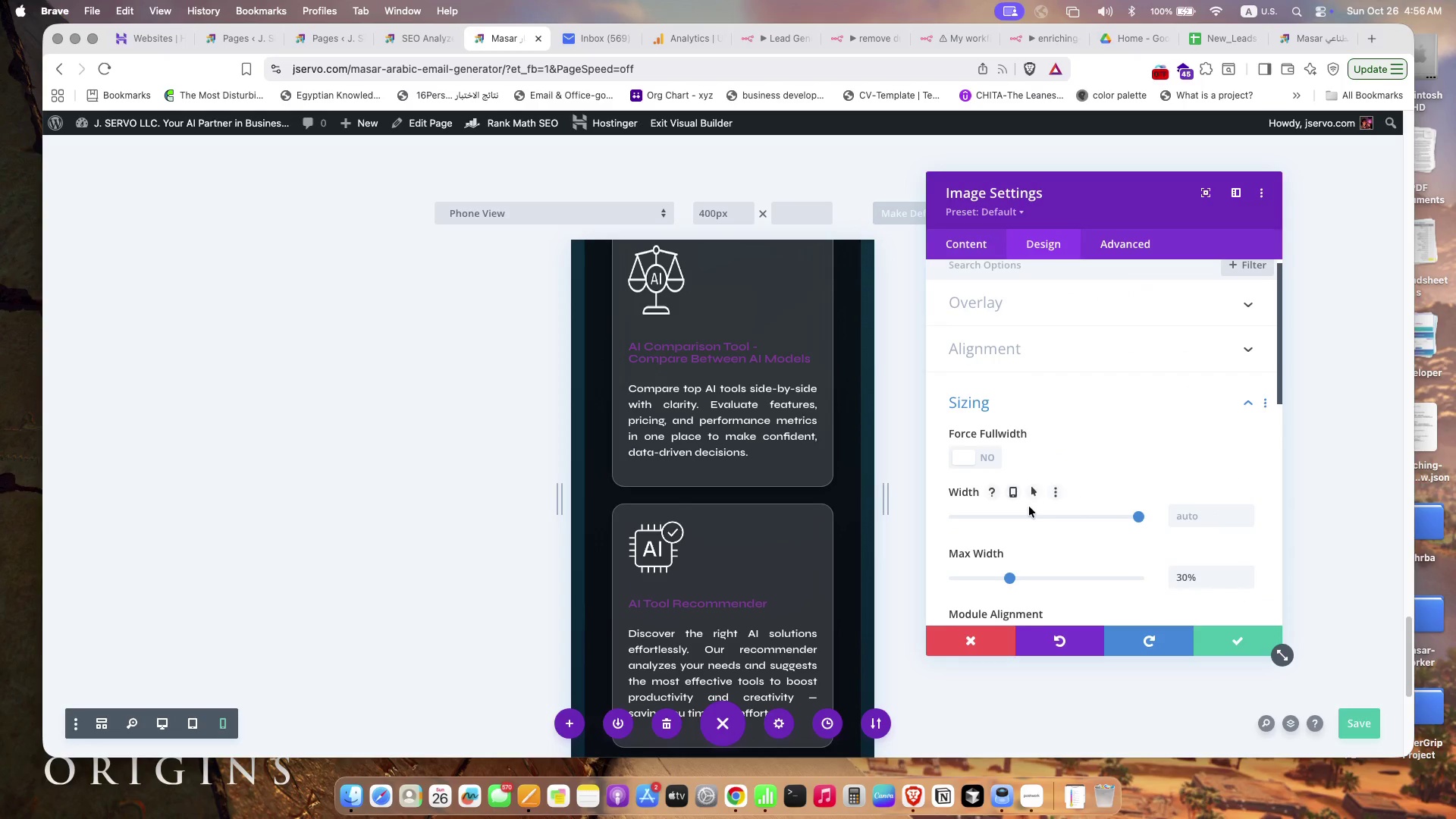 
scroll: coordinate [1029, 507], scroll_direction: down, amount: 2.0
 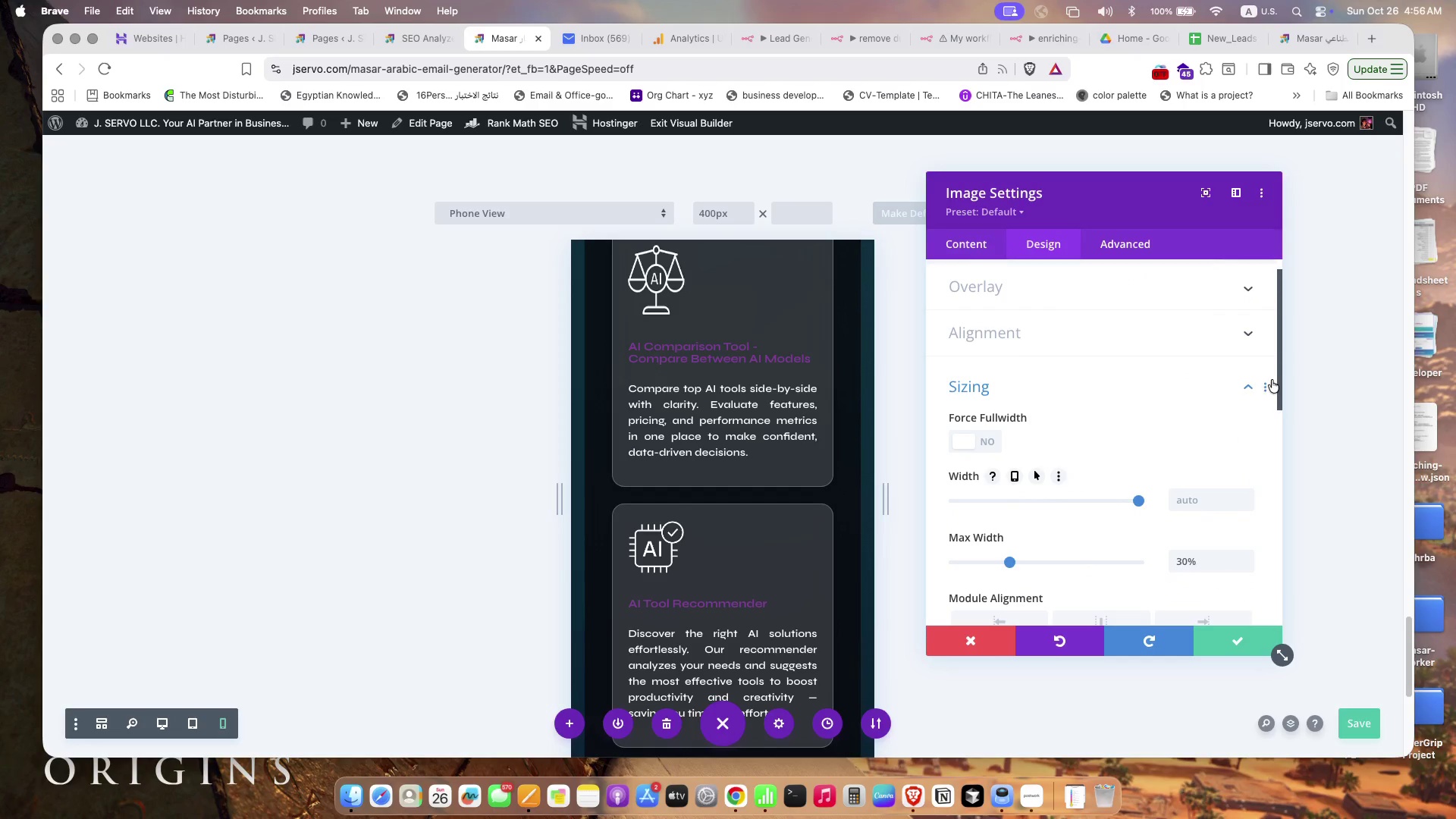 
left_click([1269, 386])
 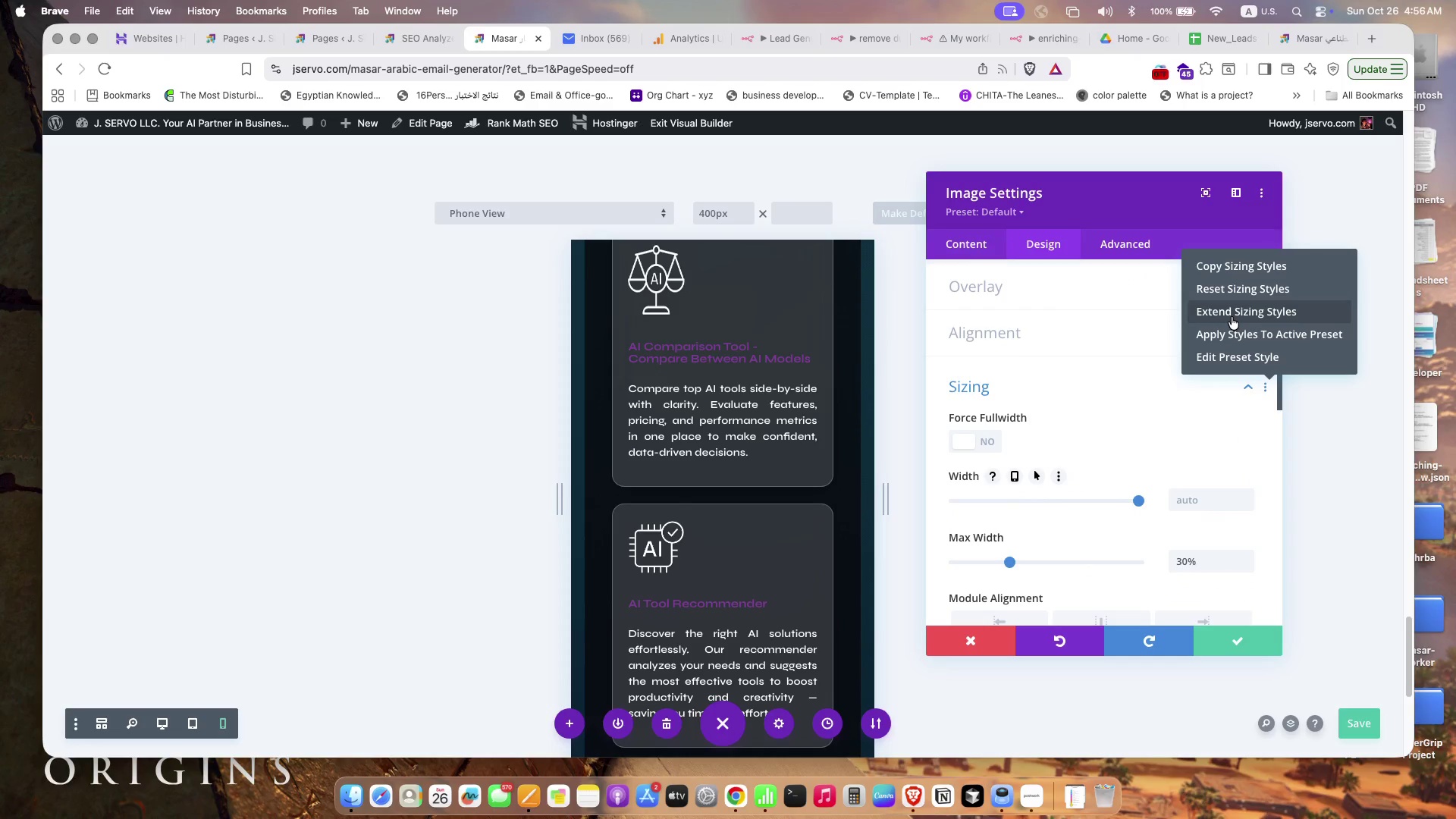 
left_click([1232, 317])
 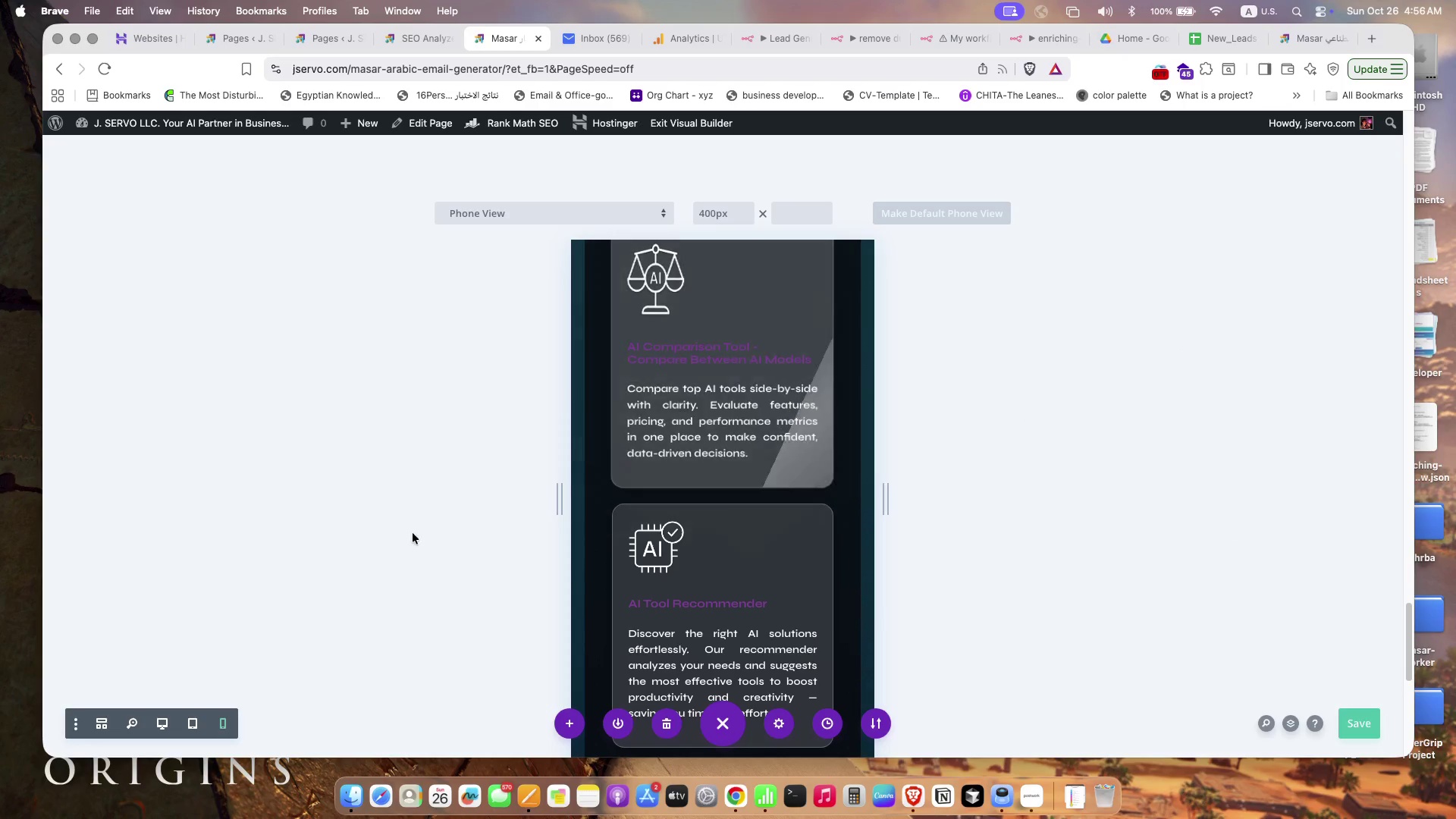 
scroll: coordinate [673, 580], scroll_direction: down, amount: 12.0
 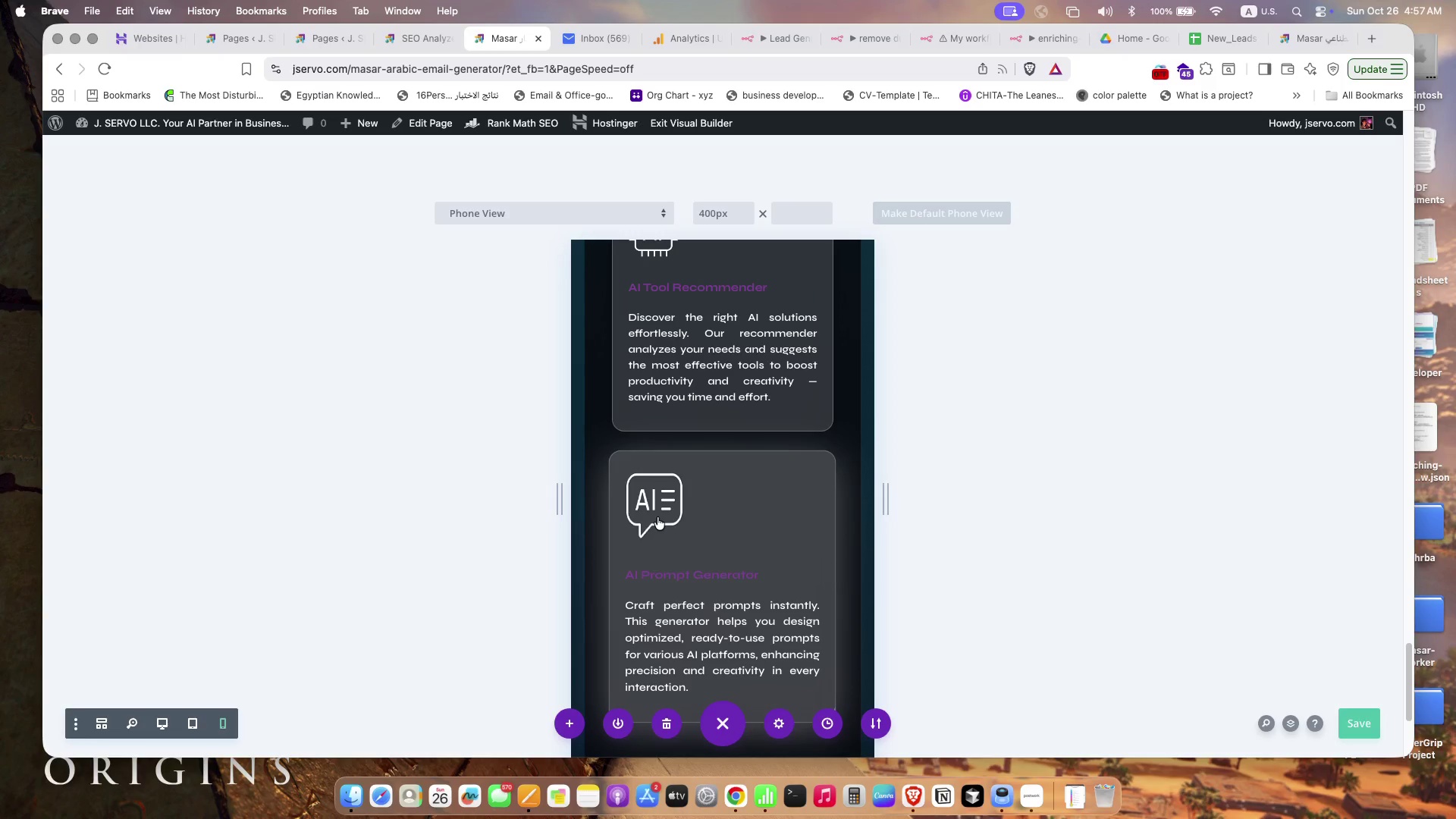 
left_click([657, 517])
 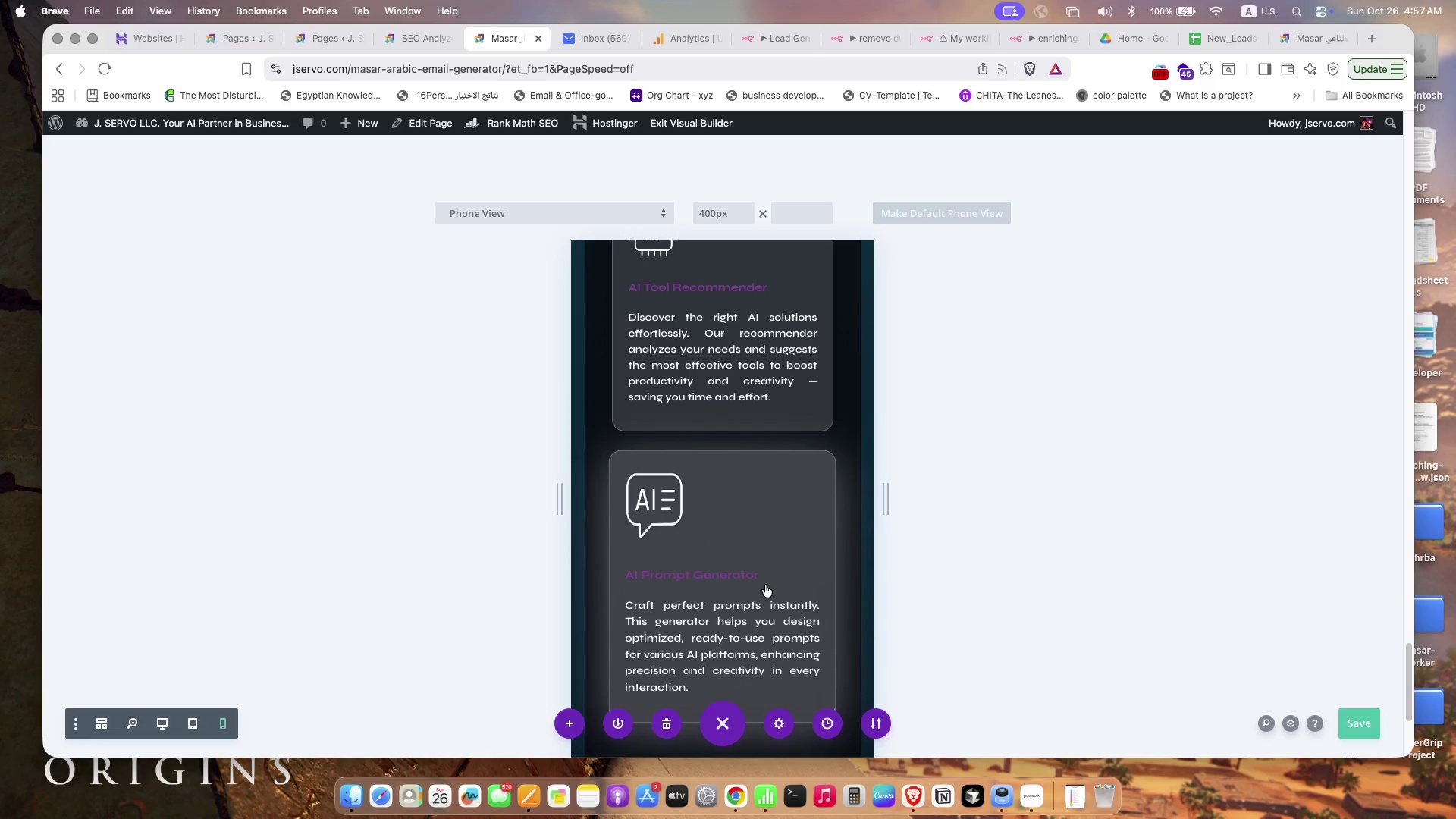 
scroll: coordinate [694, 604], scroll_direction: down, amount: 36.0
 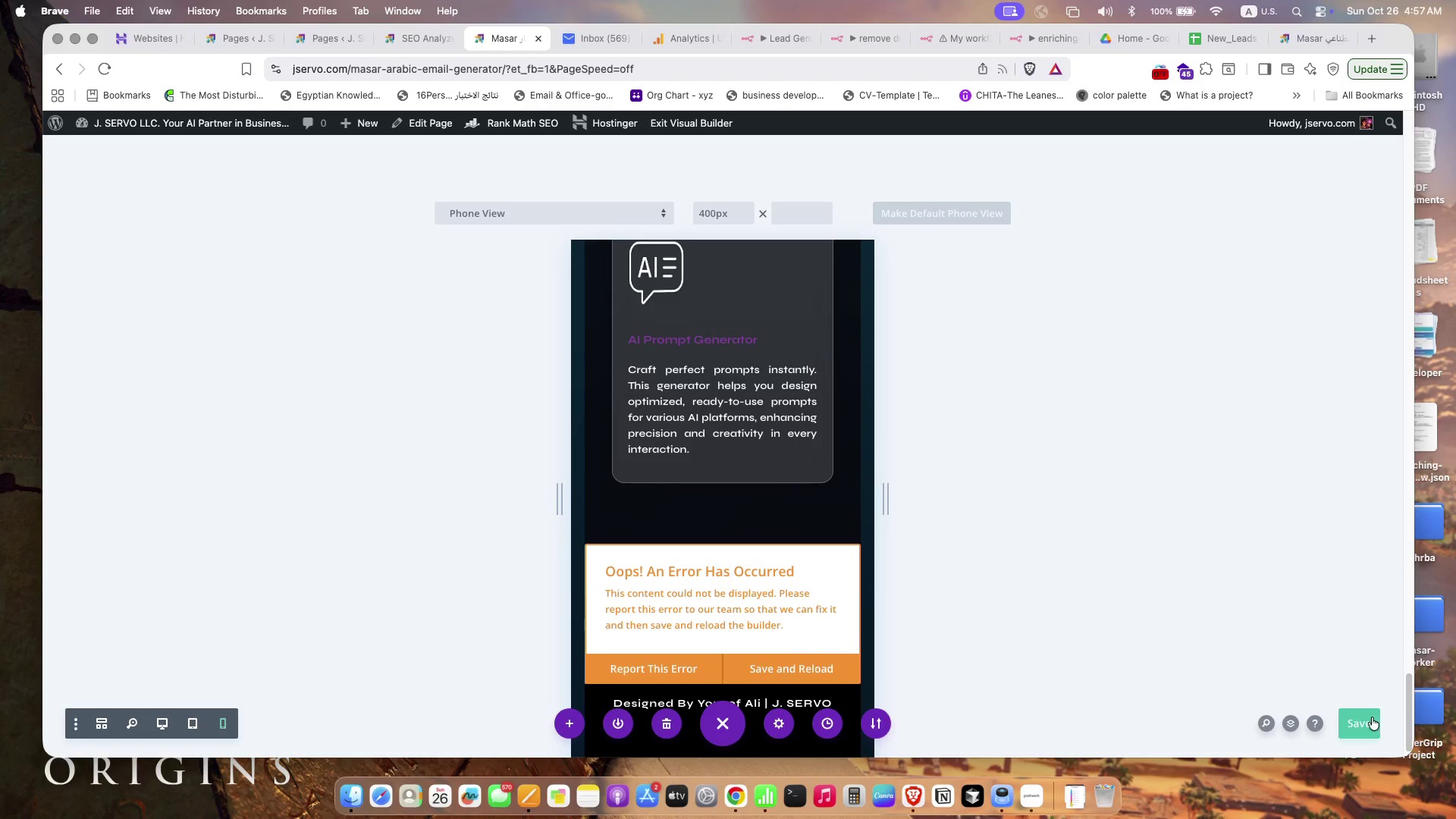 
left_click([1363, 719])
 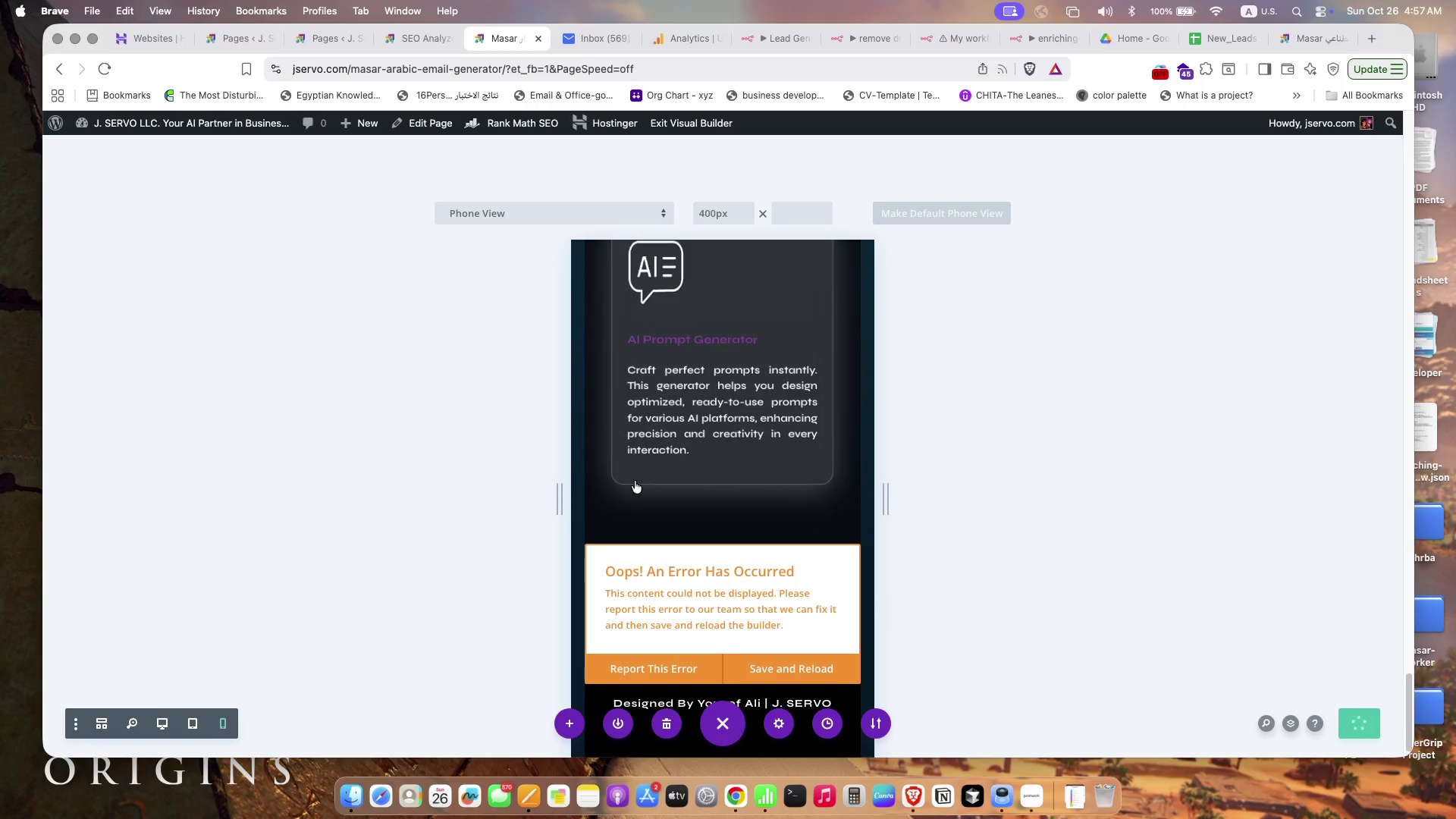 
scroll: coordinate [635, 481], scroll_direction: up, amount: 15.0
 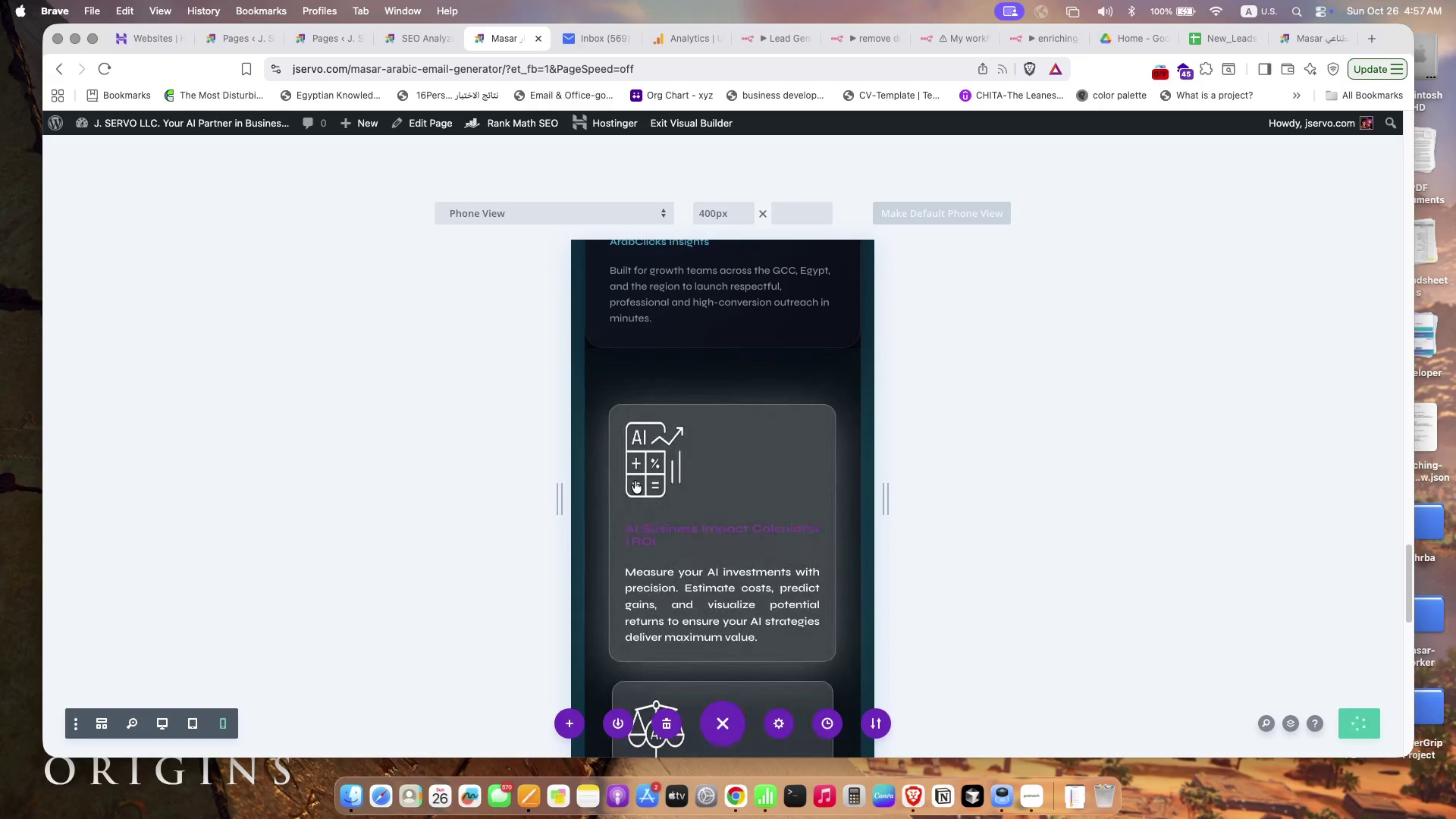 
scroll: coordinate [635, 481], scroll_direction: down, amount: 15.0
 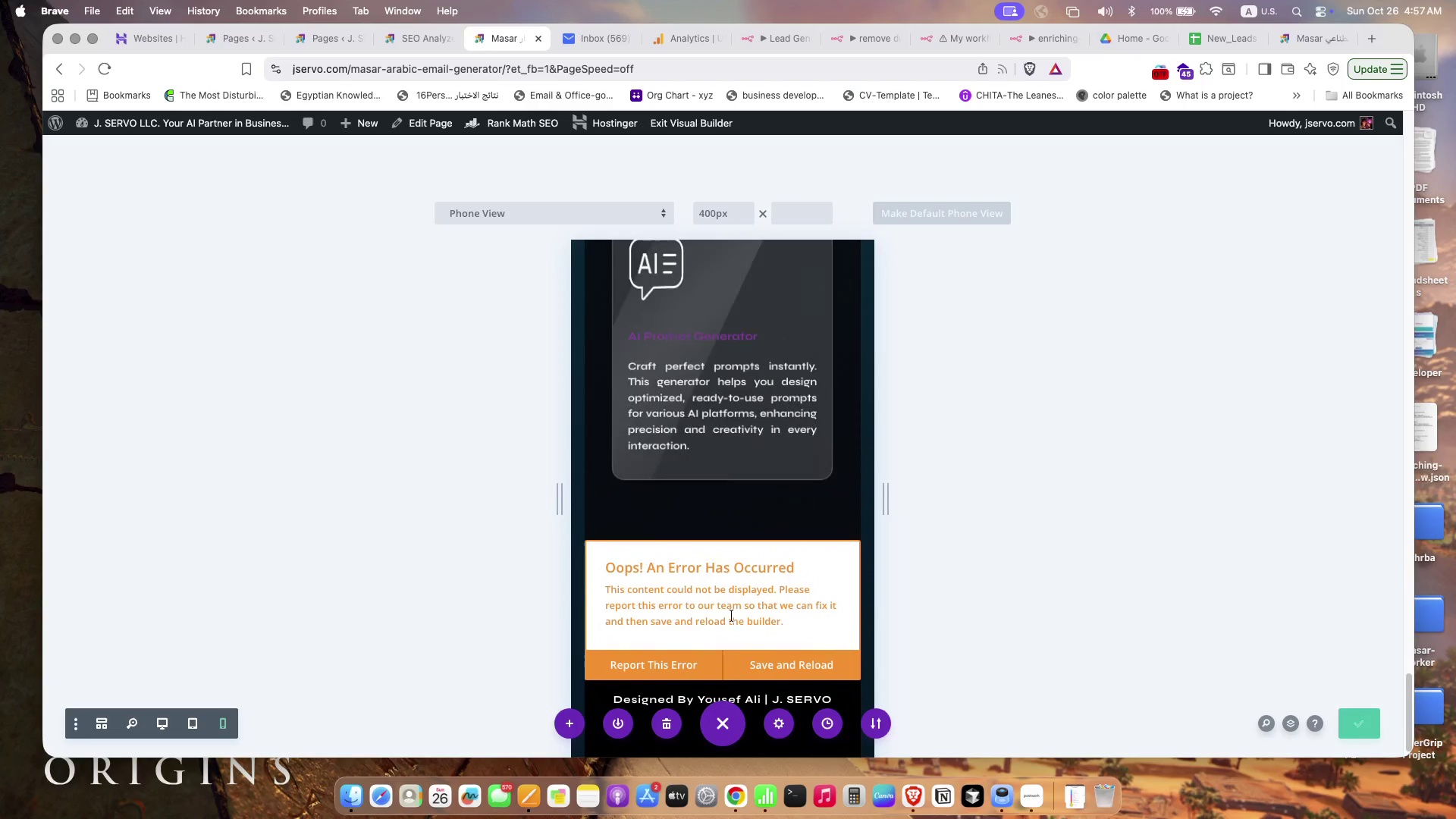 
left_click([108, 67])
 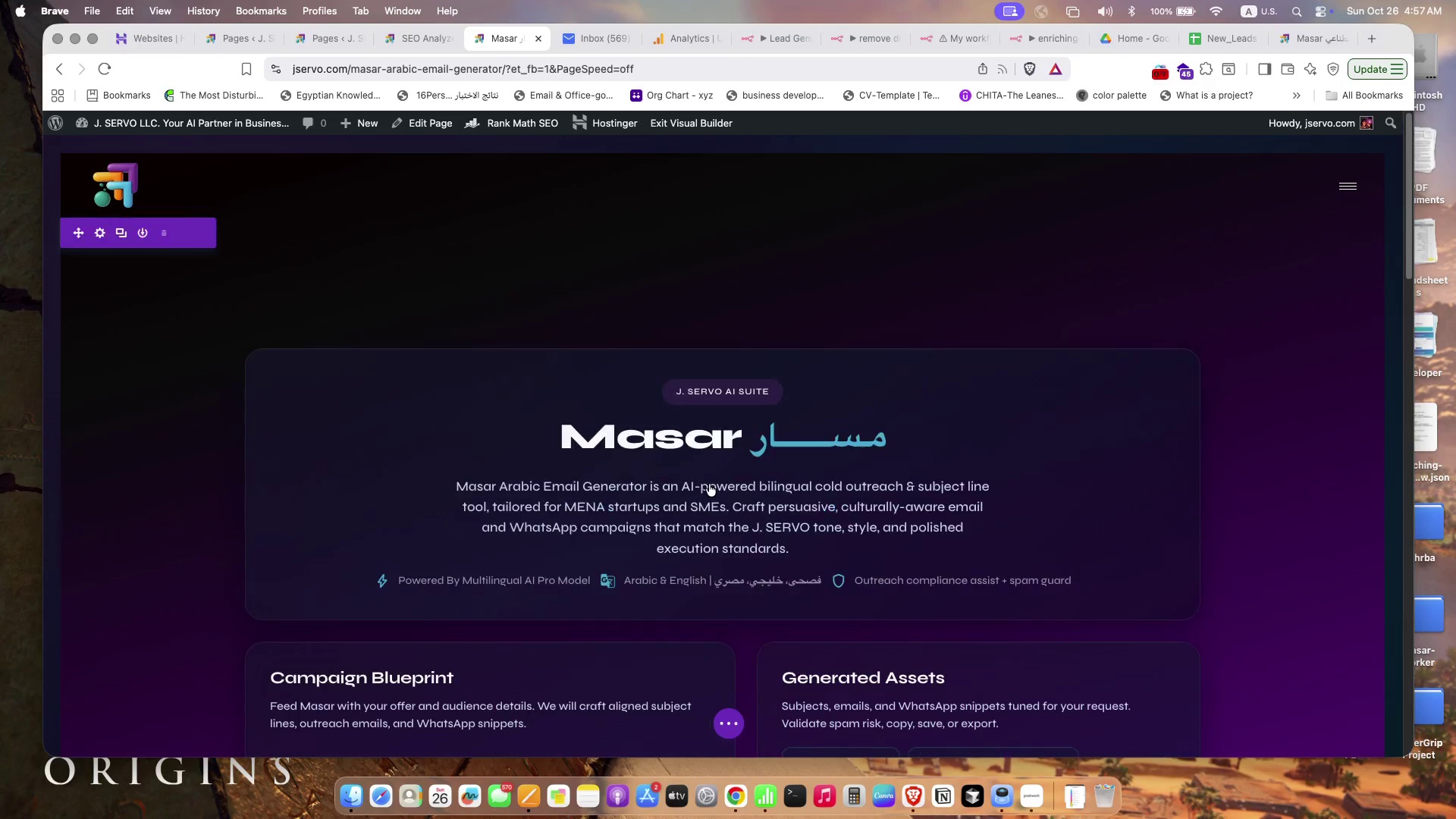 
scroll: coordinate [704, 409], scroll_direction: down, amount: 38.0
 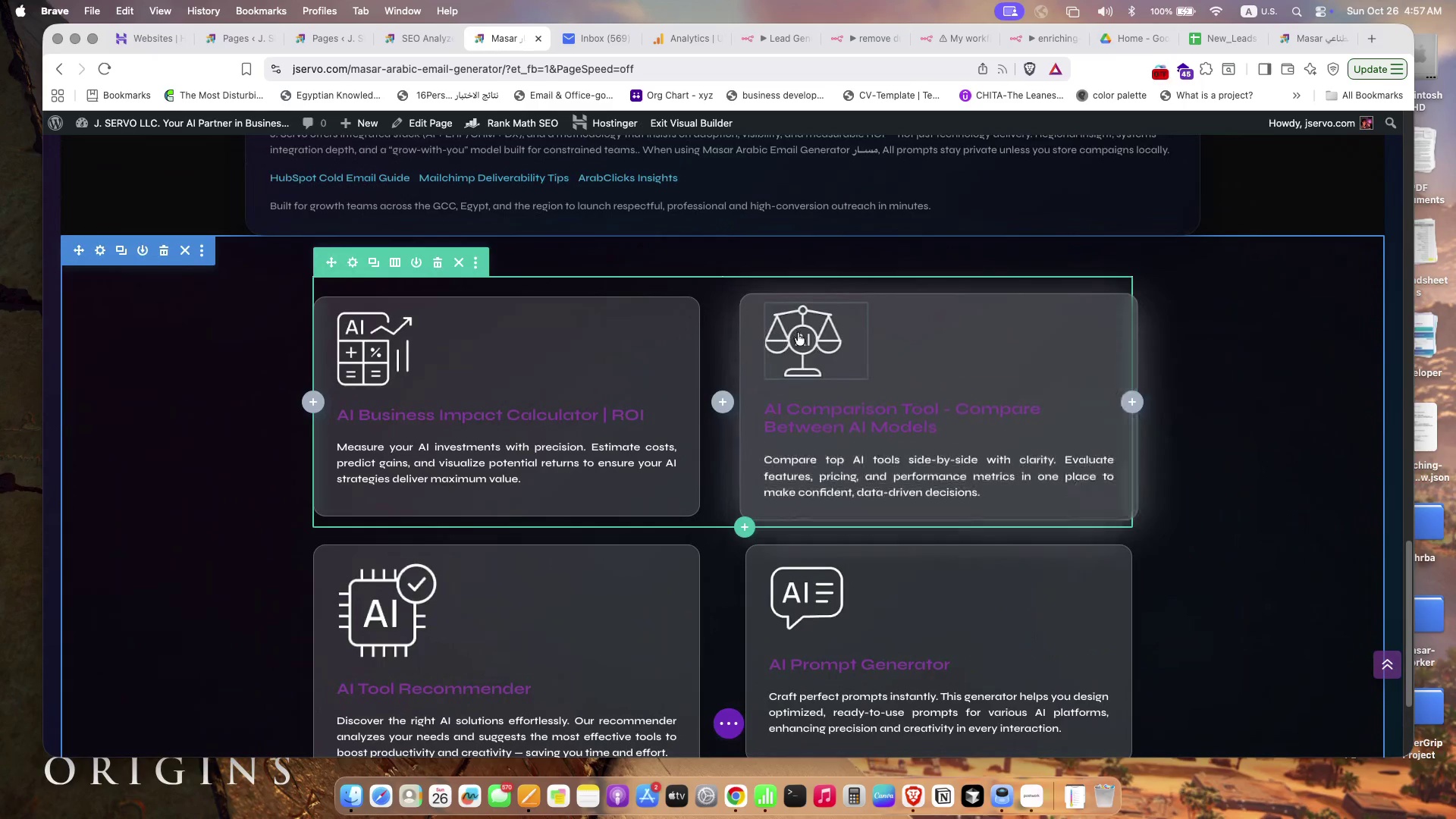 
wait(6.0)
 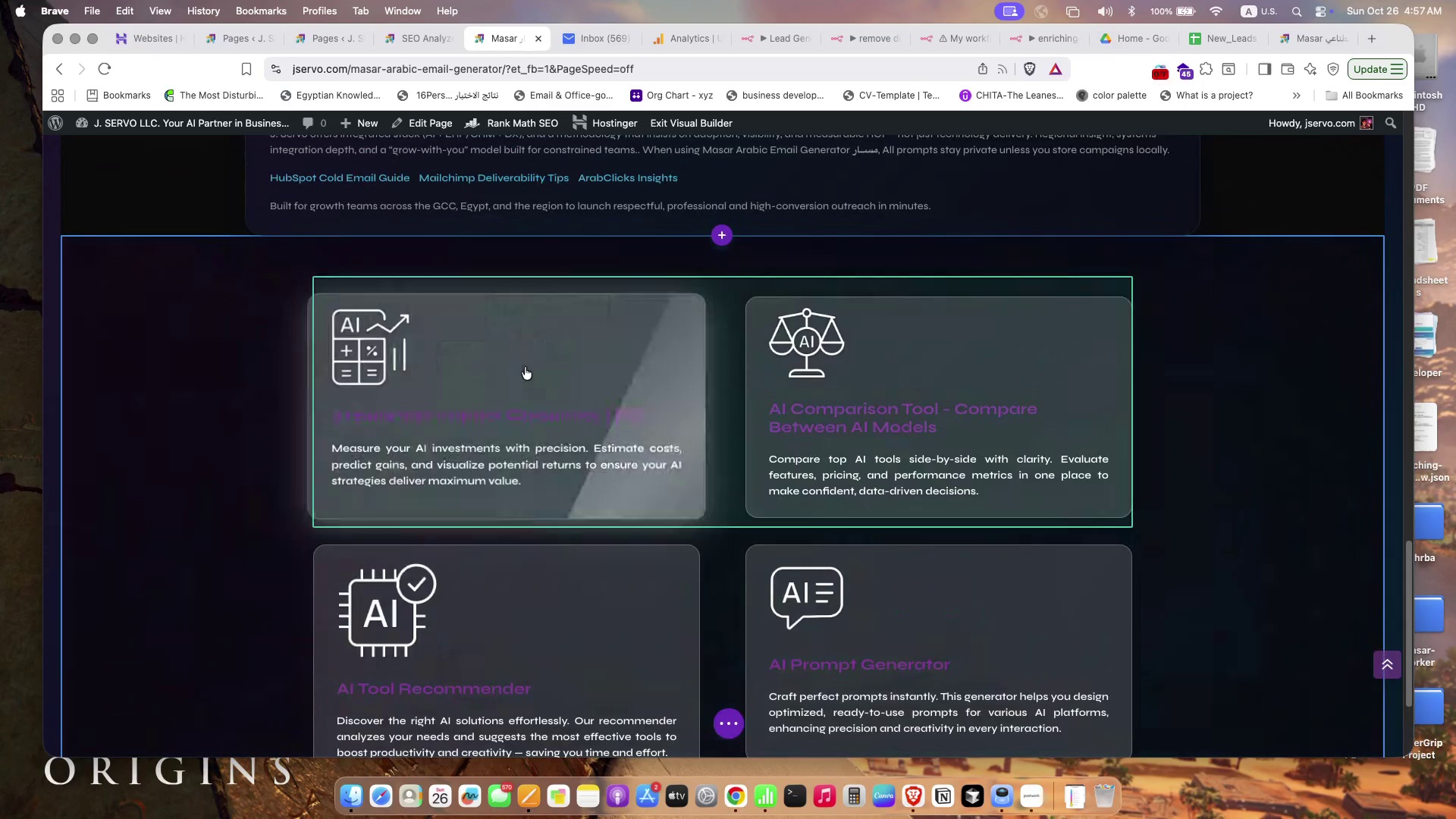 
left_click([730, 726])
 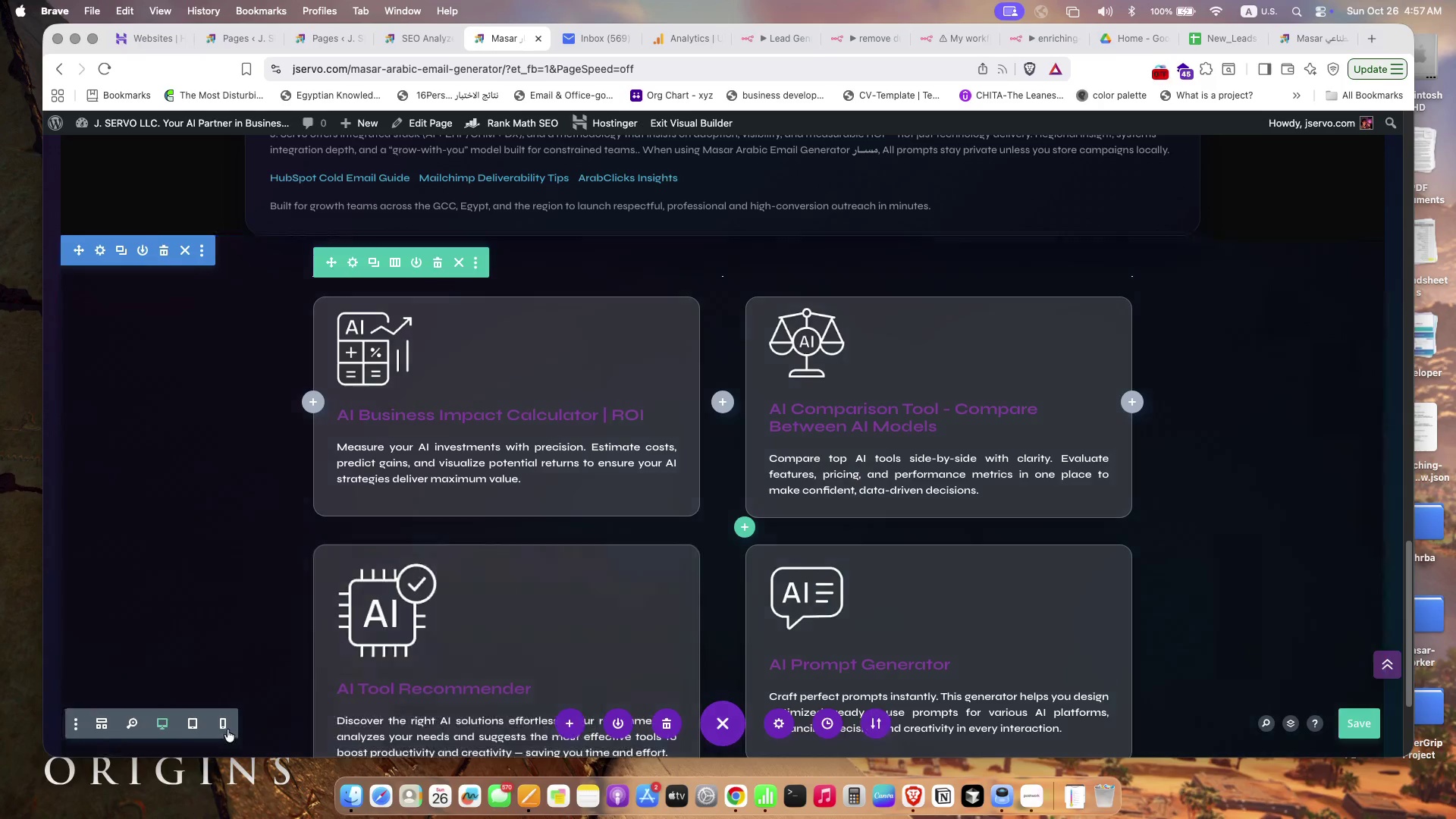 
left_click([221, 726])
 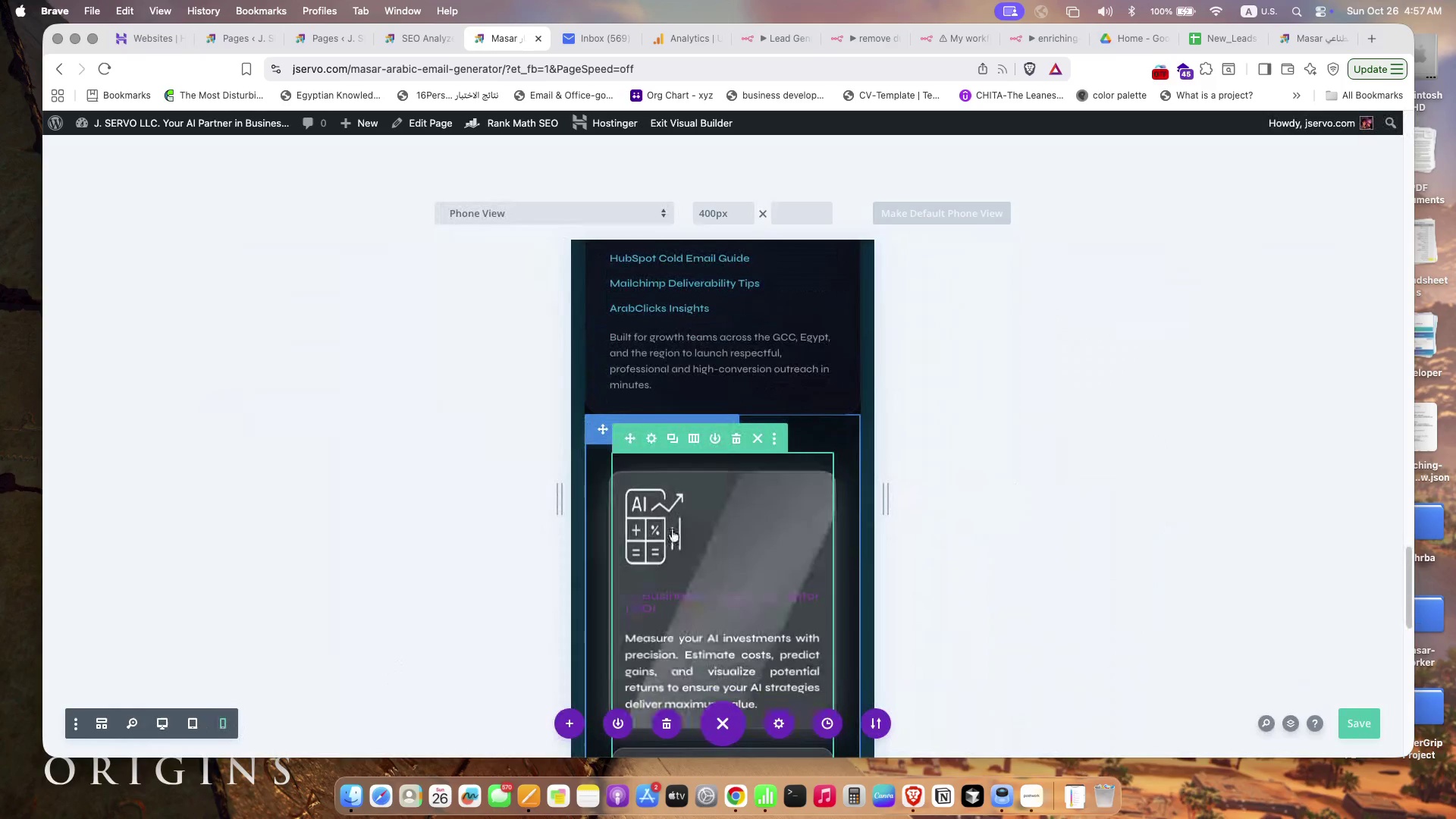 
left_click([654, 514])
 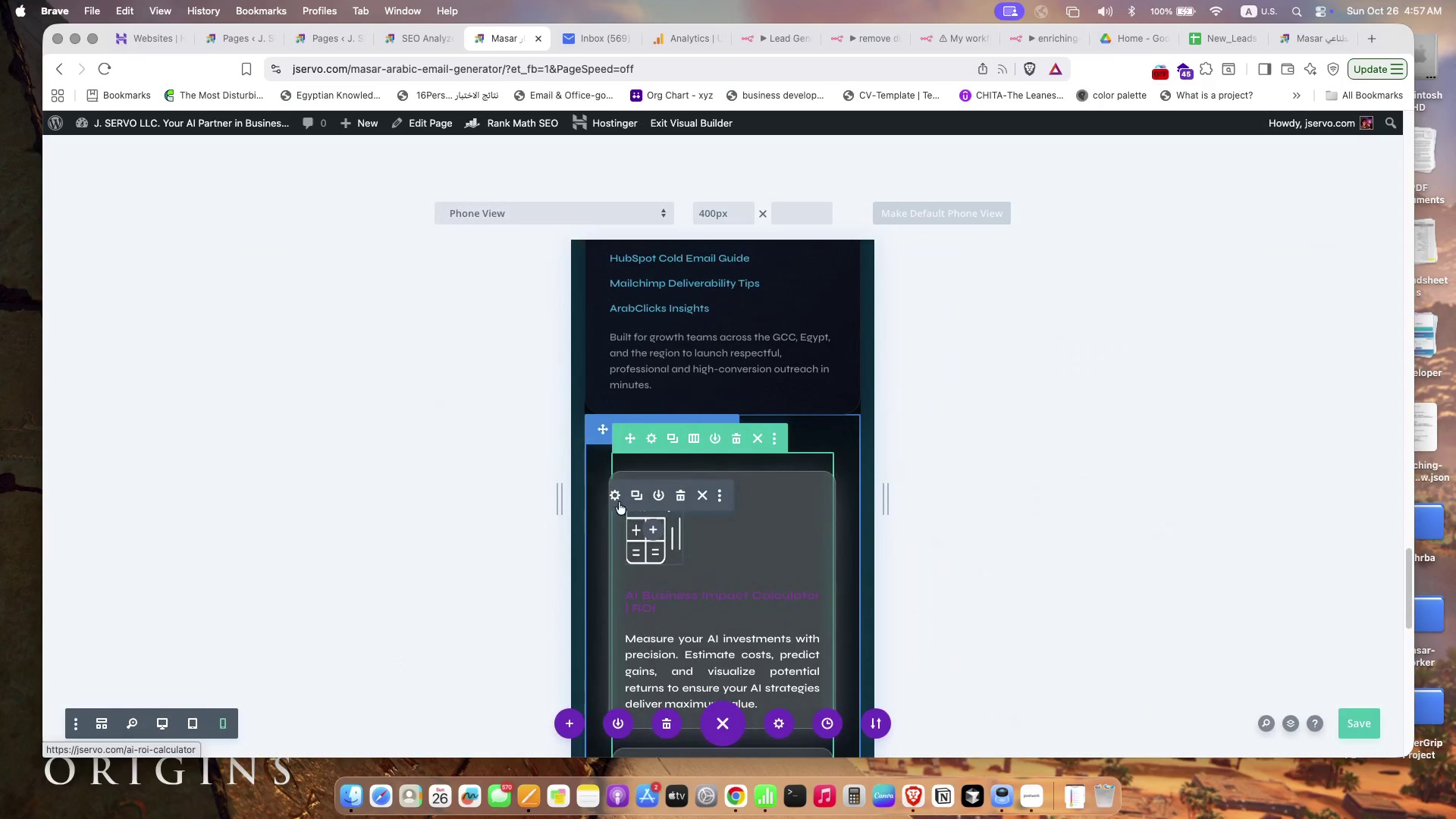 
left_click([614, 498])
 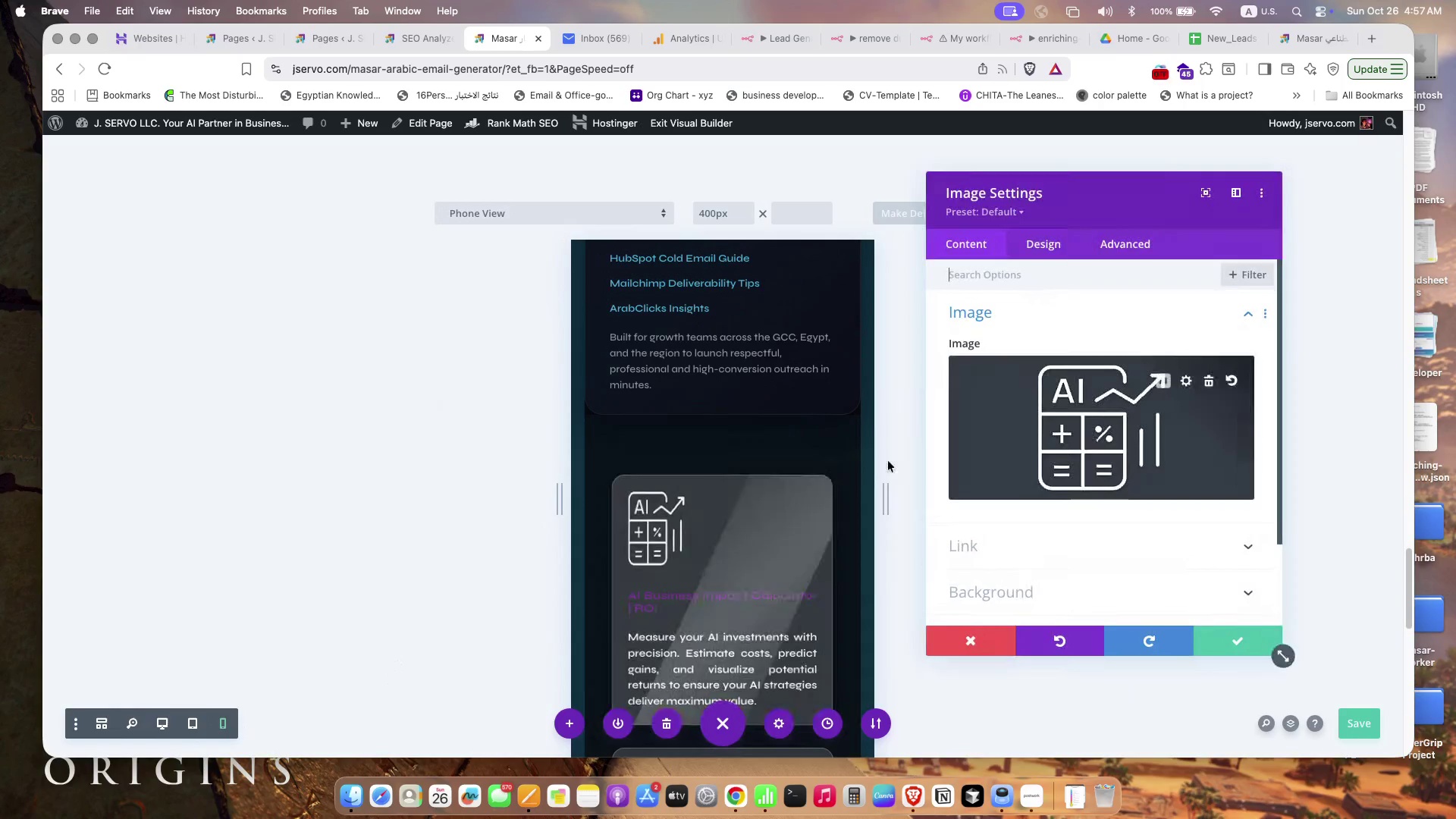 
scroll: coordinate [858, 467], scroll_direction: down, amount: 9.0
 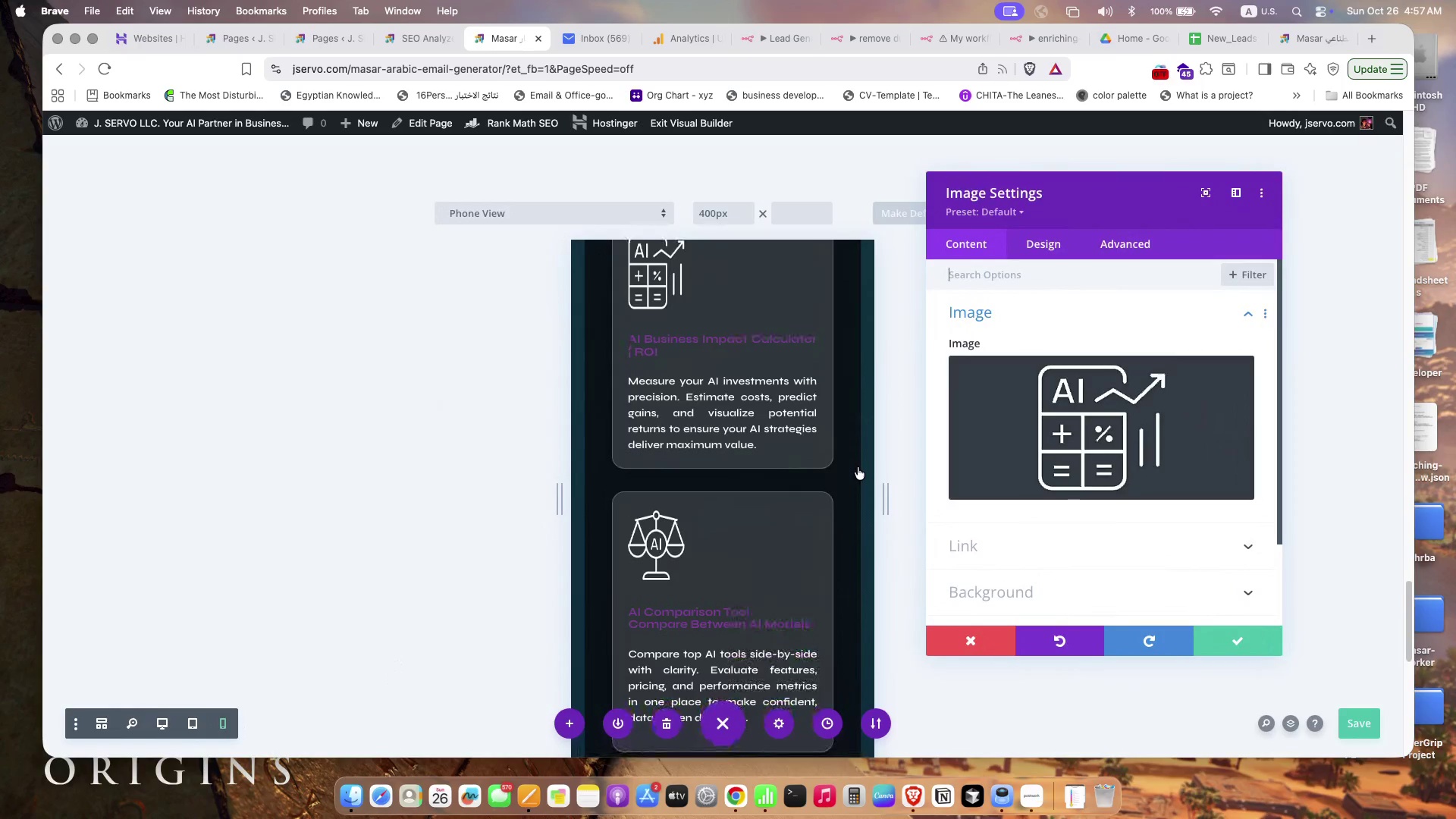 
scroll: coordinate [858, 467], scroll_direction: up, amount: 2.0
 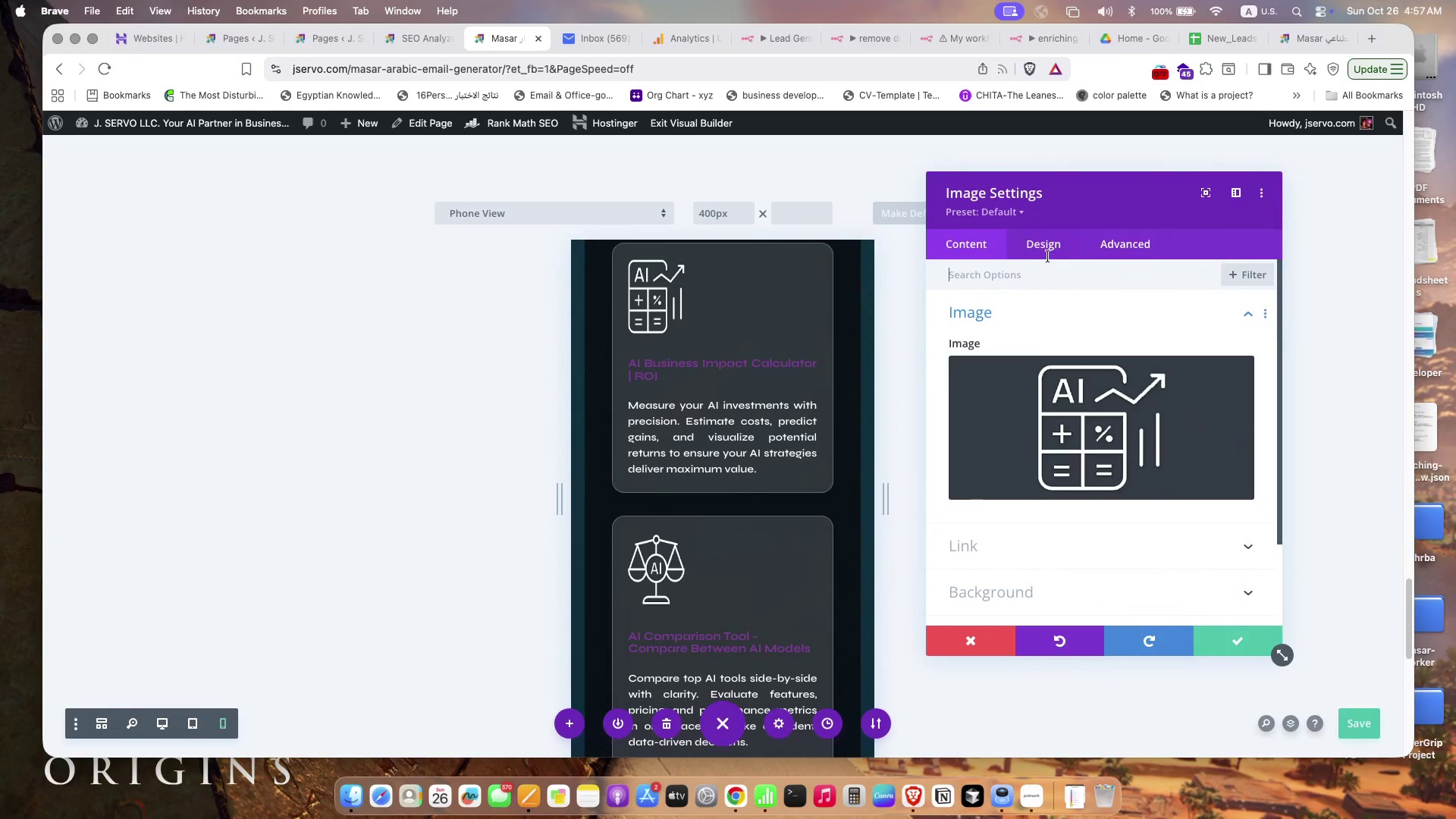 
left_click([1046, 252])
 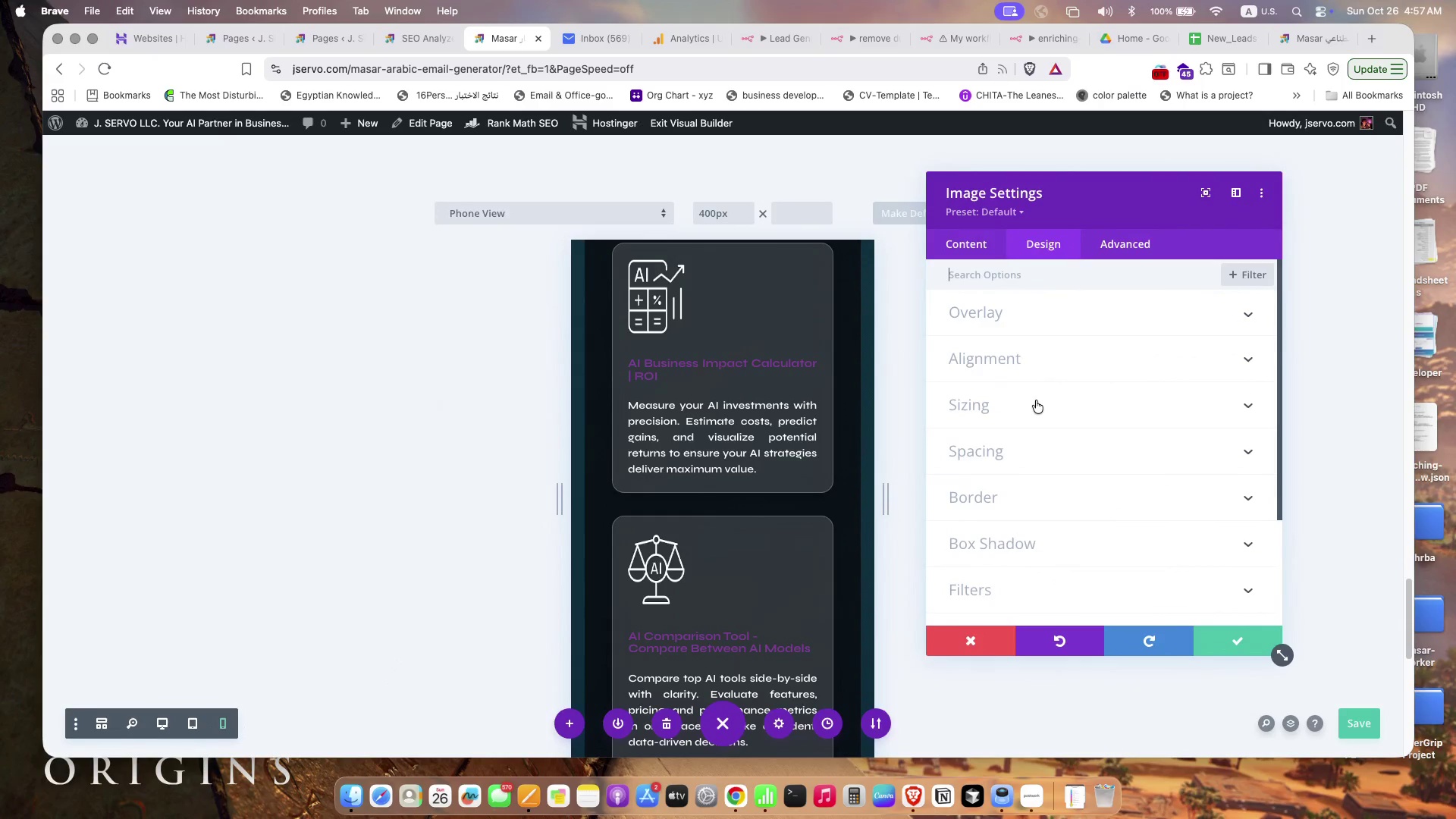 
left_click([1036, 400])
 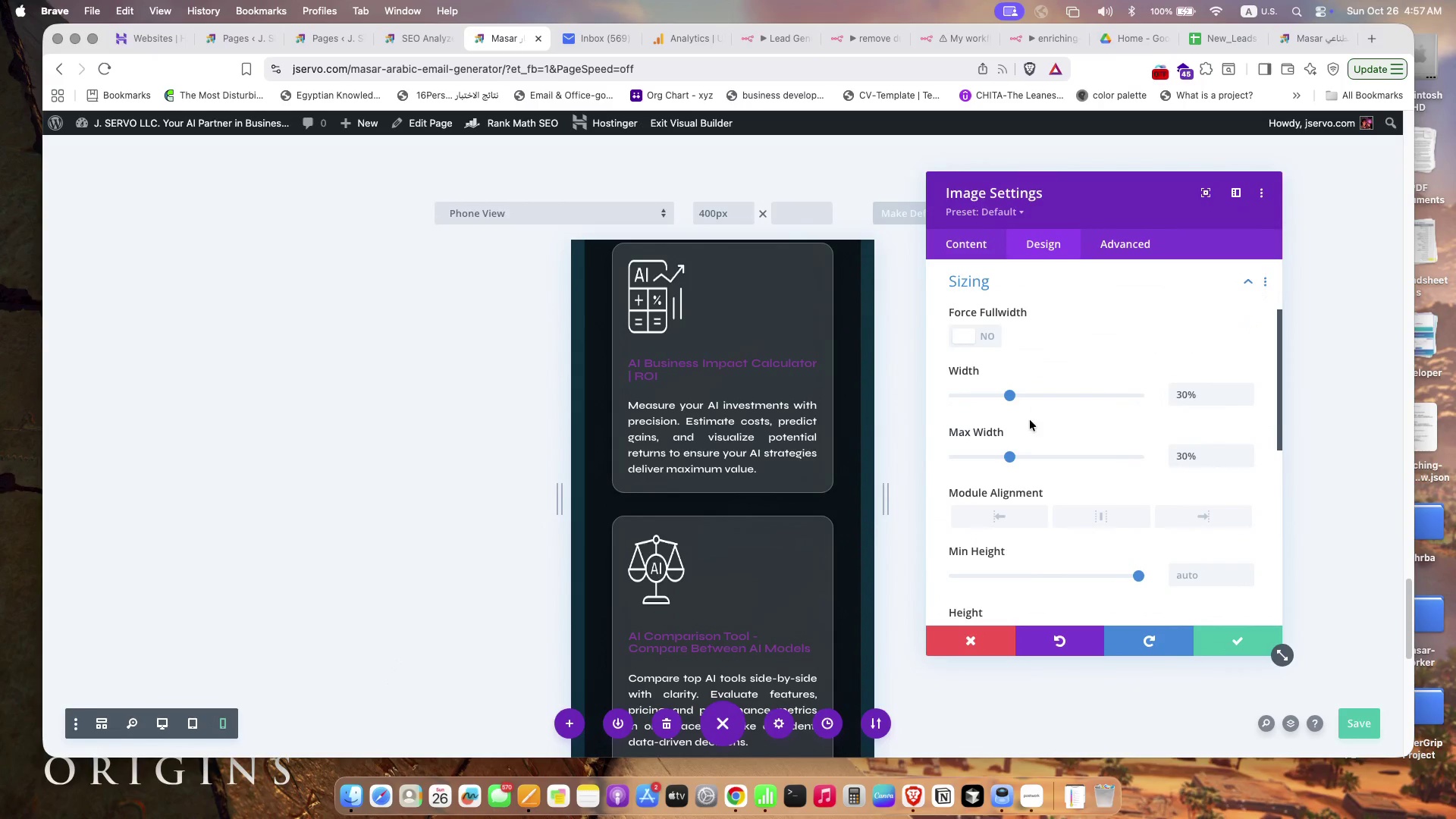 
scroll: coordinate [1030, 420], scroll_direction: down, amount: 5.0
 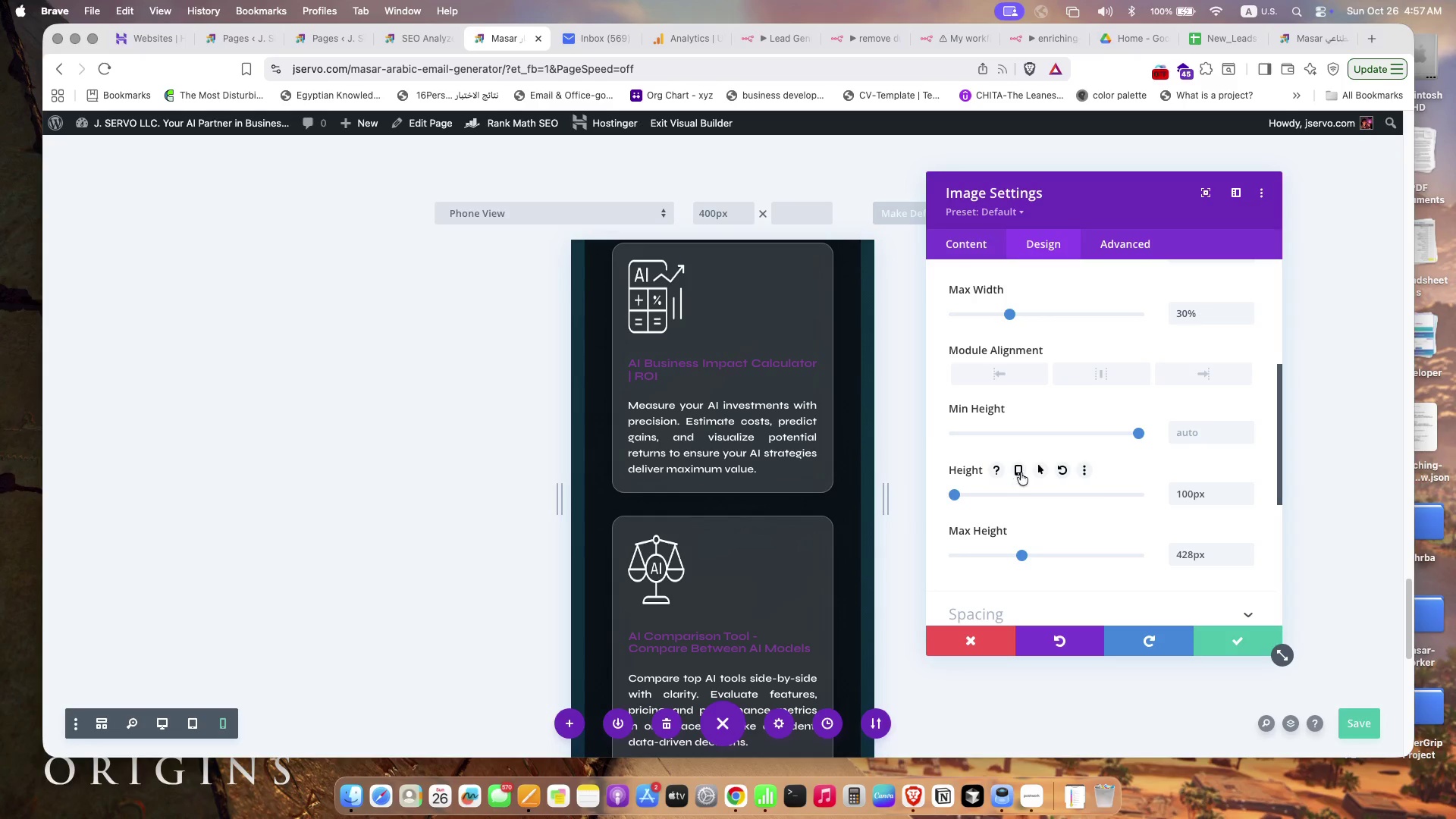 
left_click([1064, 469])
 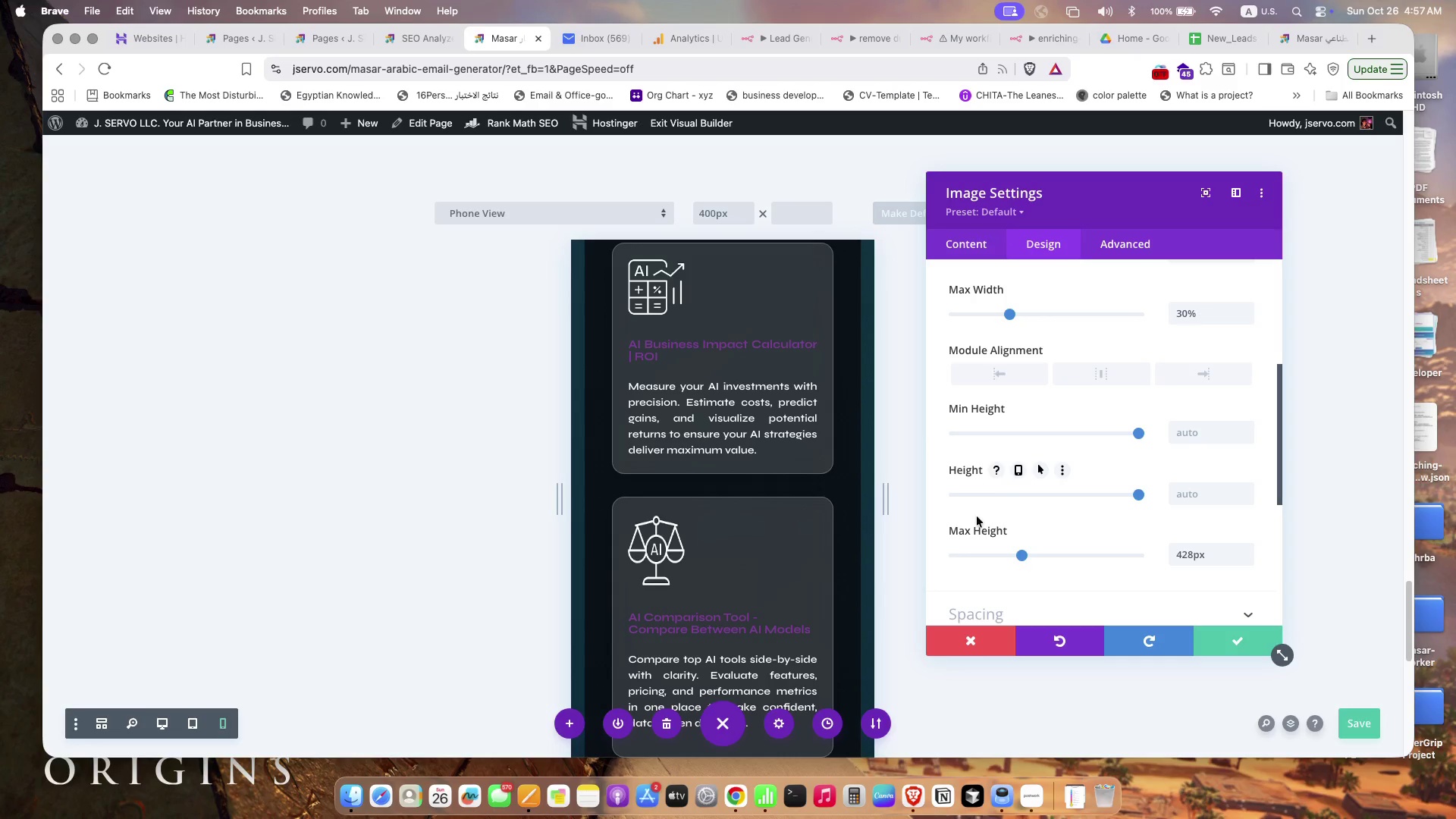 
scroll: coordinate [1109, 460], scroll_direction: up, amount: 14.0
 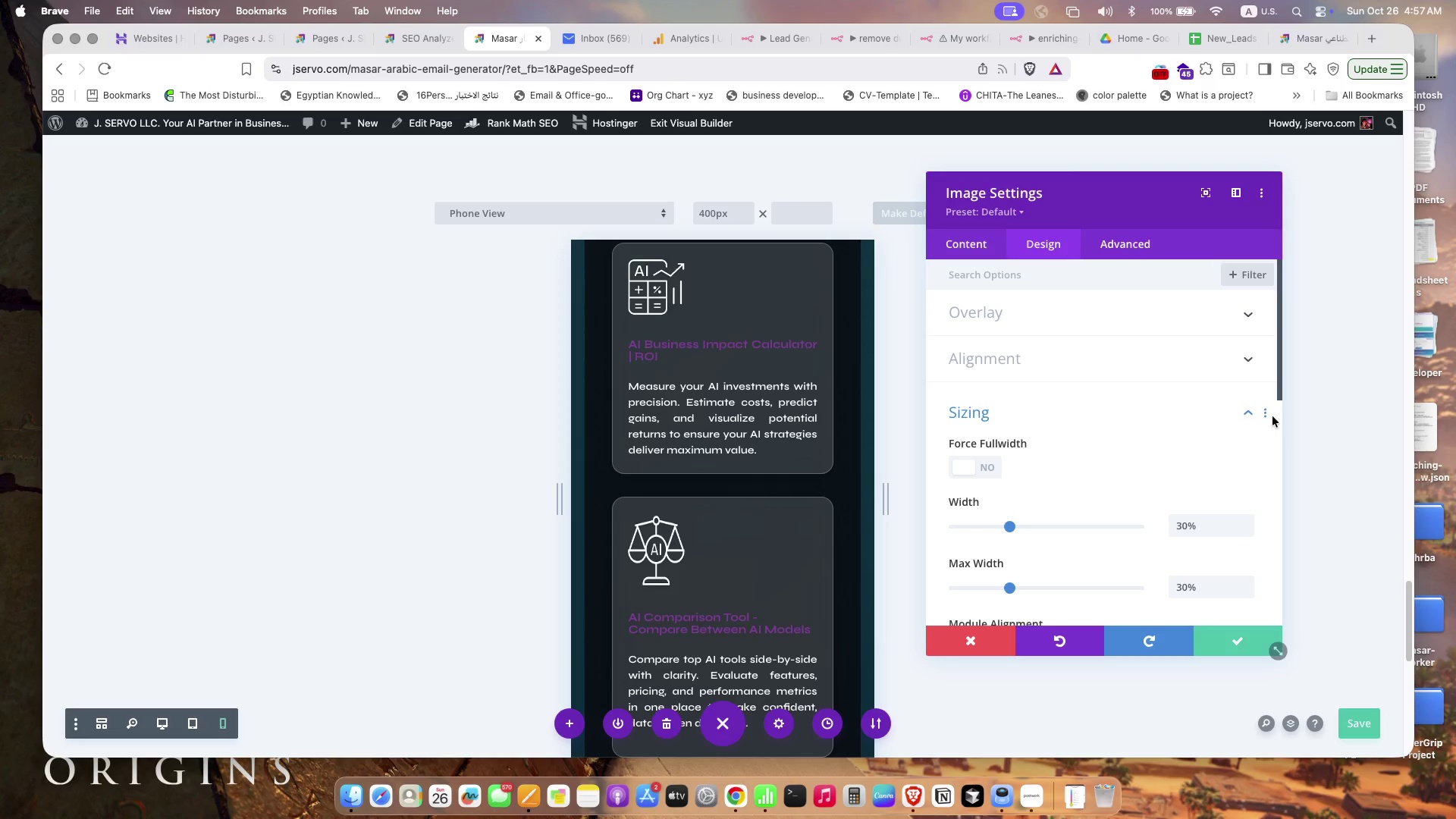 
left_click([1266, 415])
 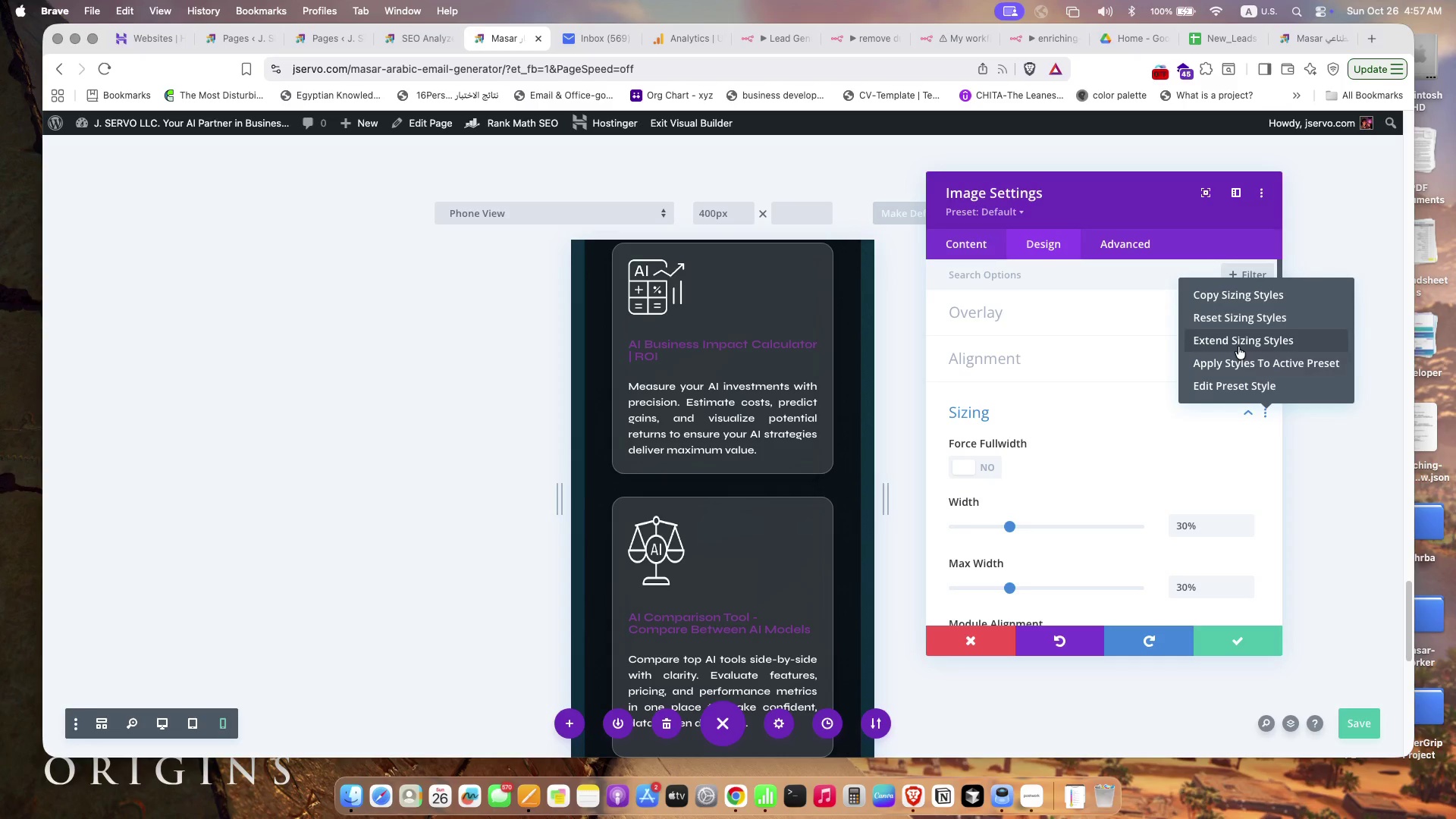 
left_click([1238, 346])
 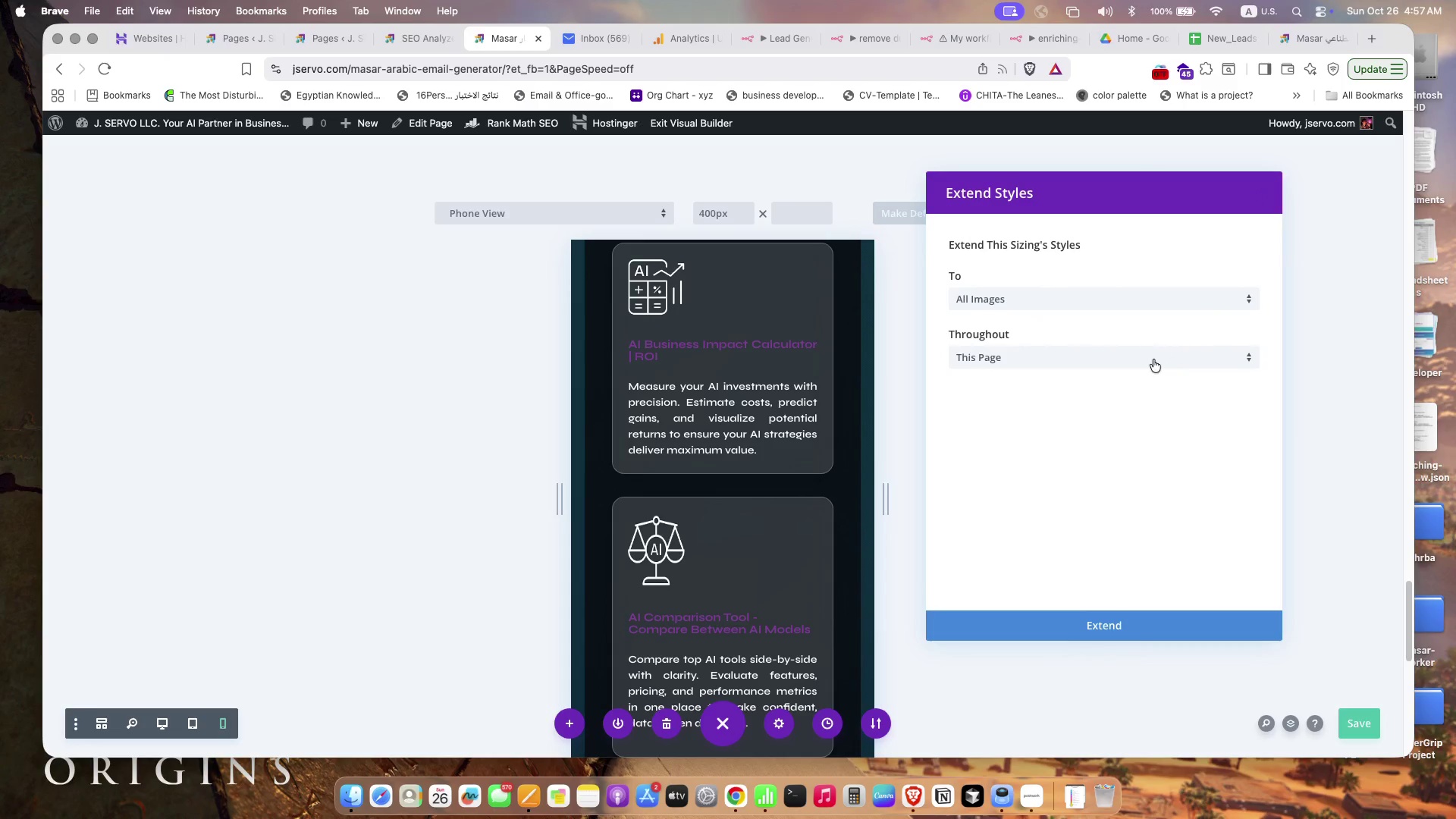 
left_click([1153, 359])
 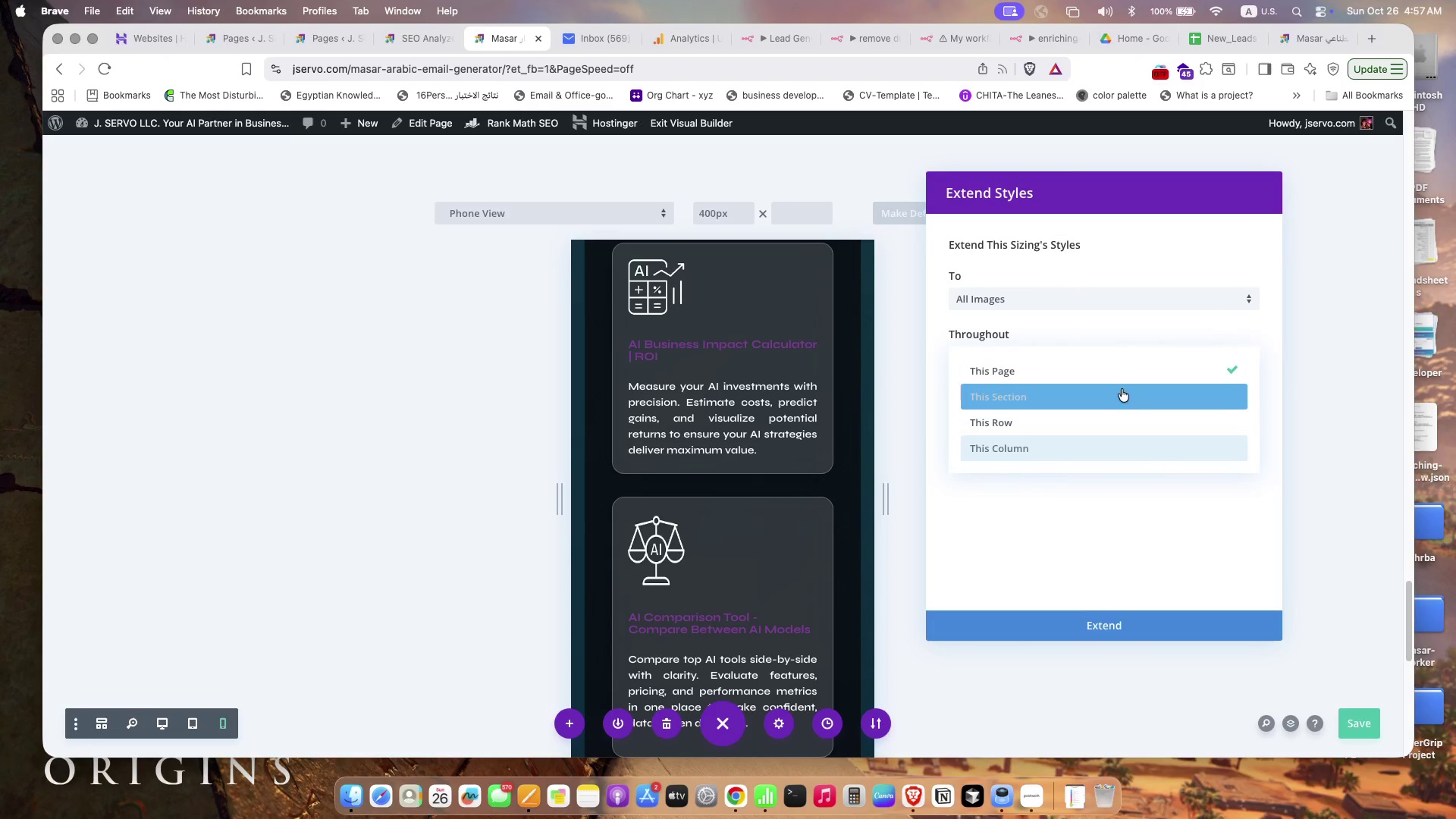 
left_click([1122, 389])
 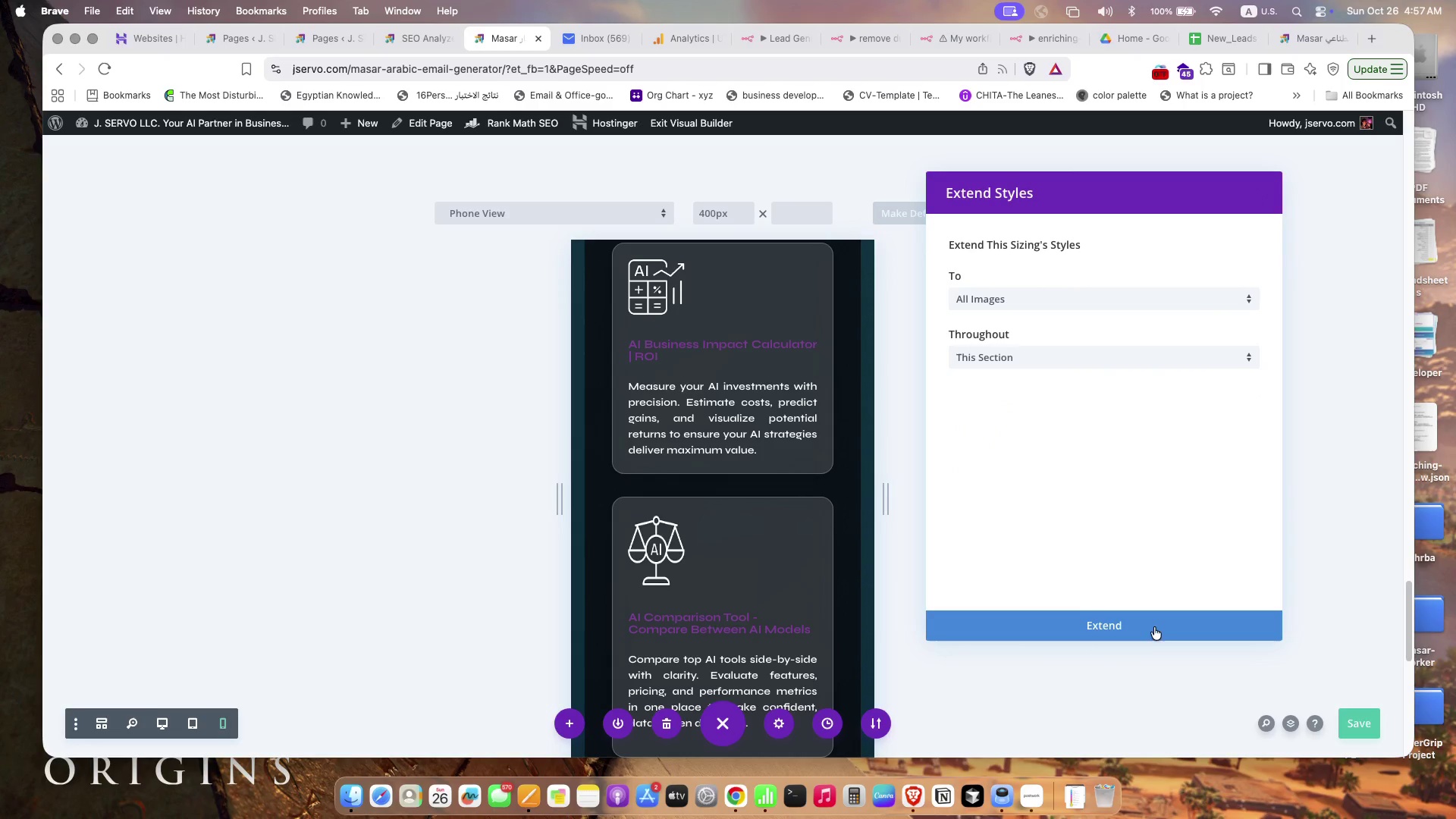 
left_click([1153, 626])
 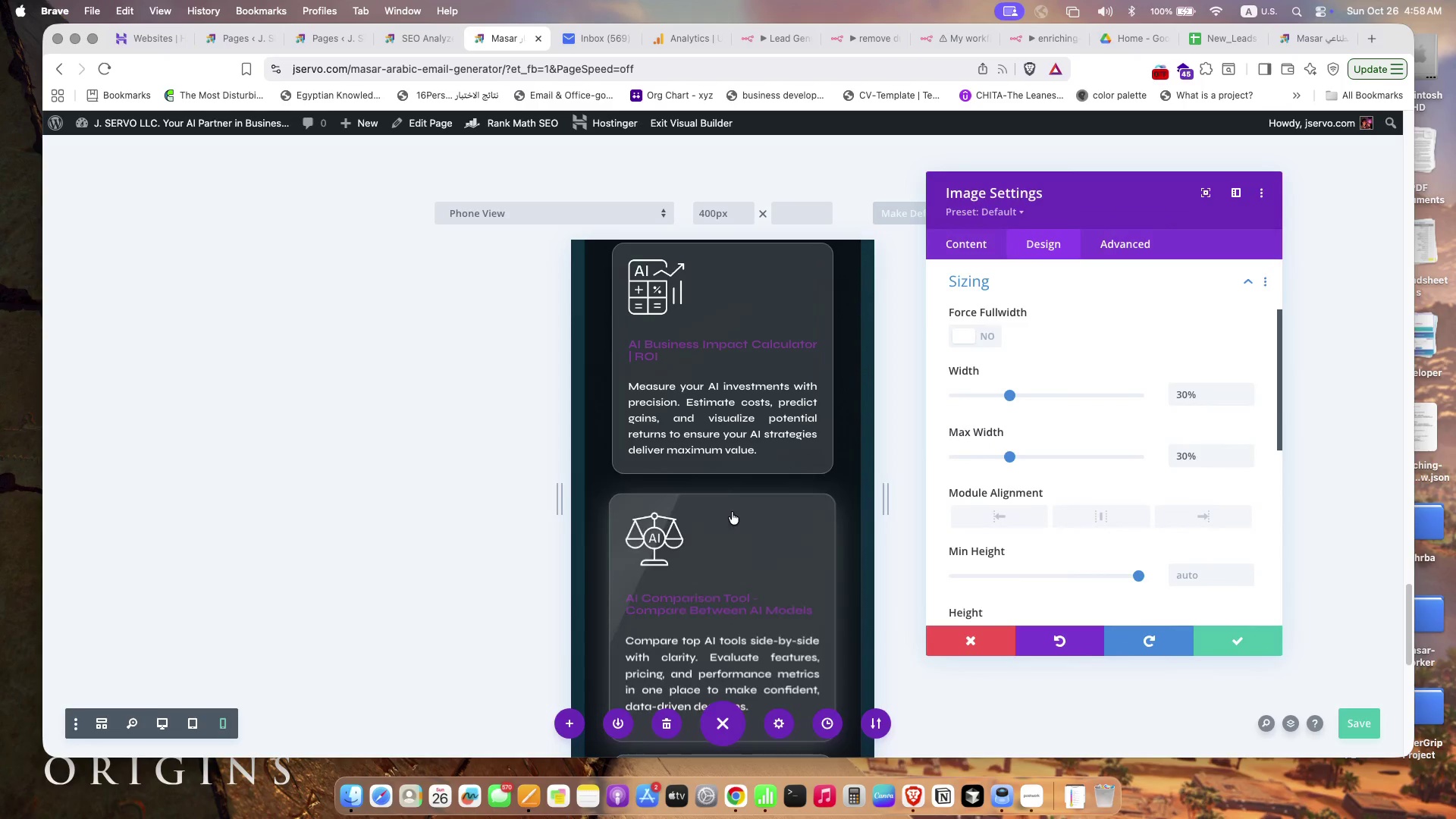 
scroll: coordinate [722, 505], scroll_direction: down, amount: 29.0
 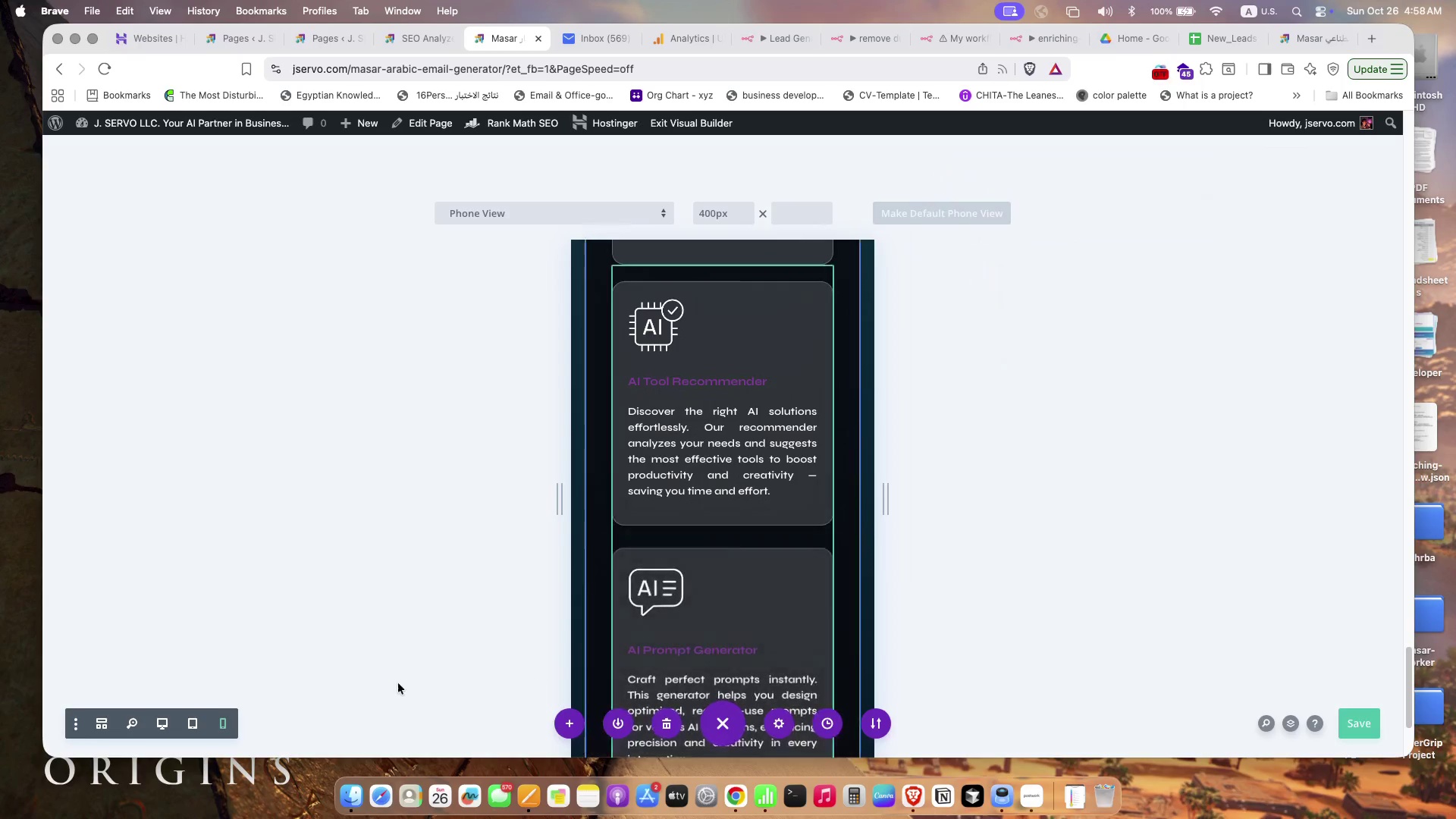 
left_click([167, 718])
 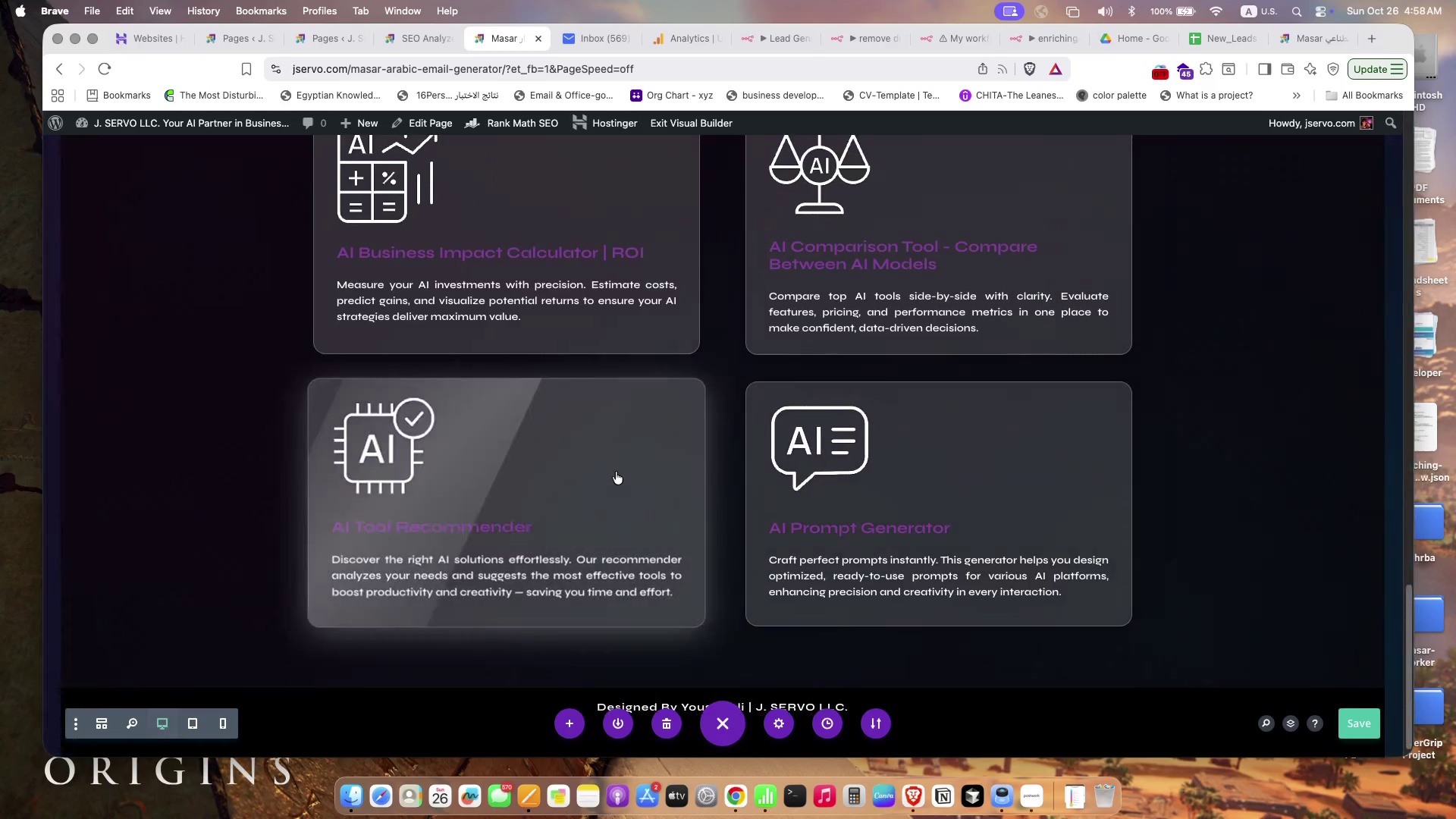 
scroll: coordinate [617, 472], scroll_direction: down, amount: 15.0
 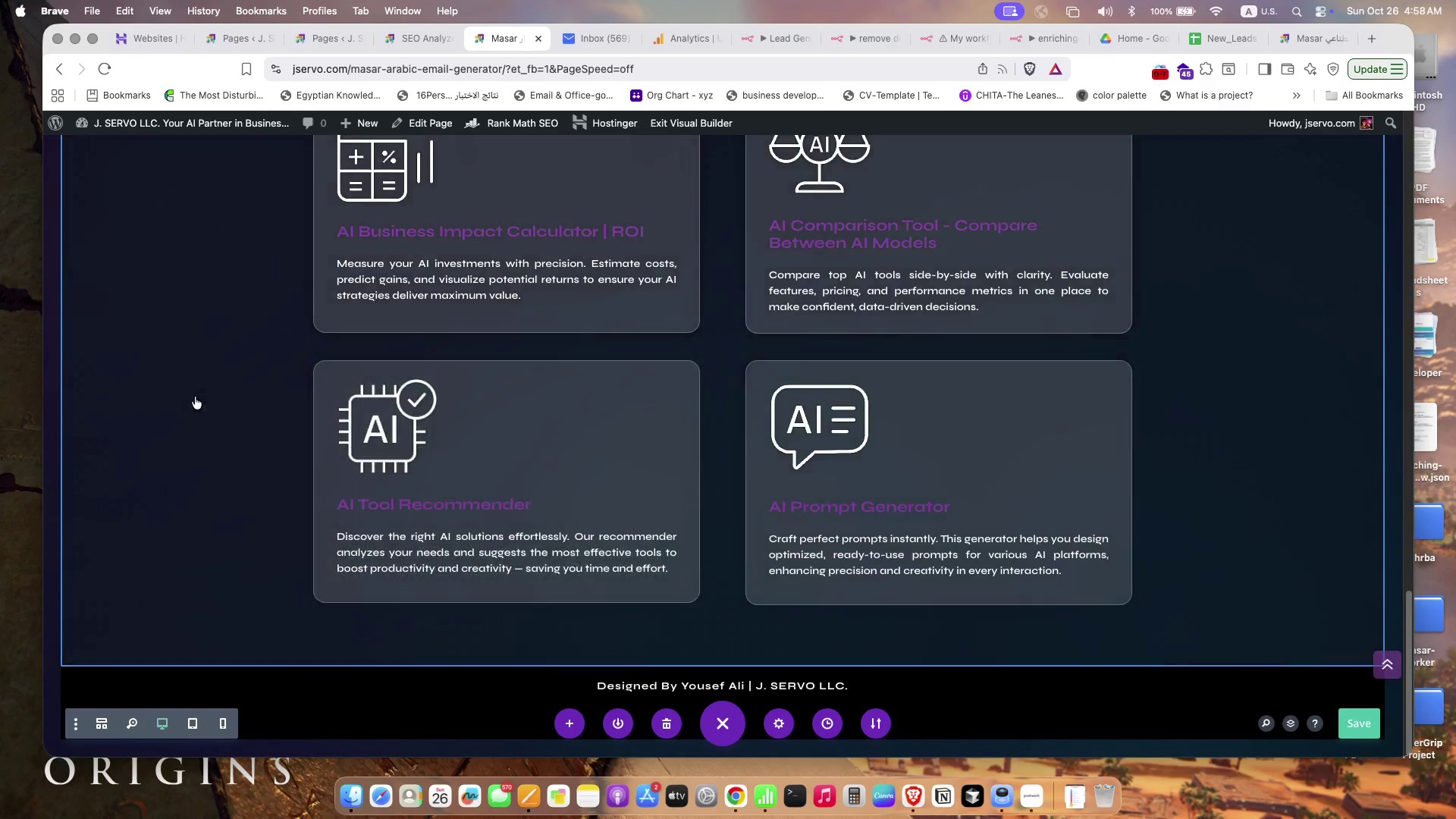 
scroll: coordinate [195, 397], scroll_direction: up, amount: 9.0
 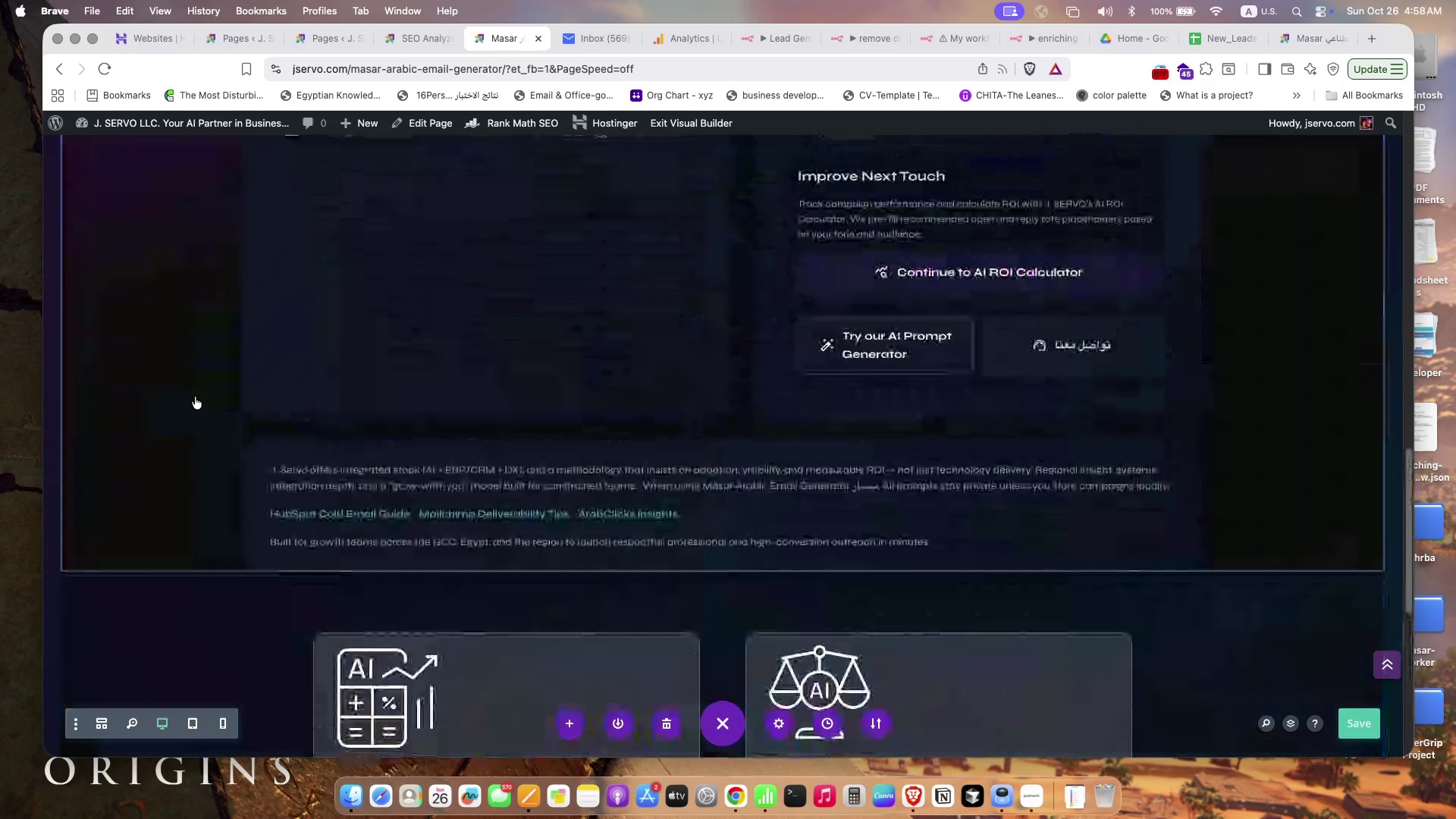 
scroll: coordinate [195, 396], scroll_direction: down, amount: 33.0
 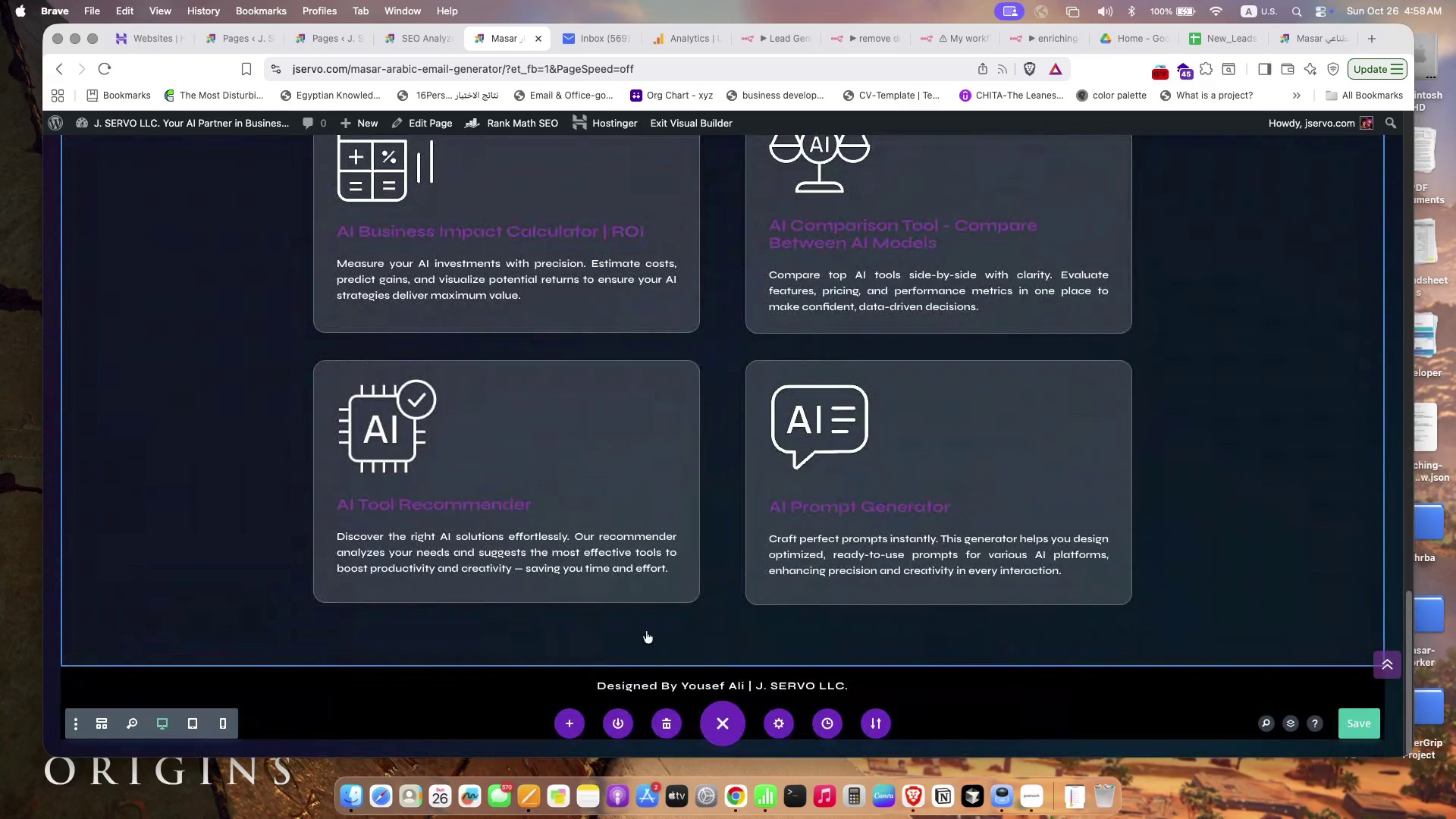 
left_click([630, 629])
 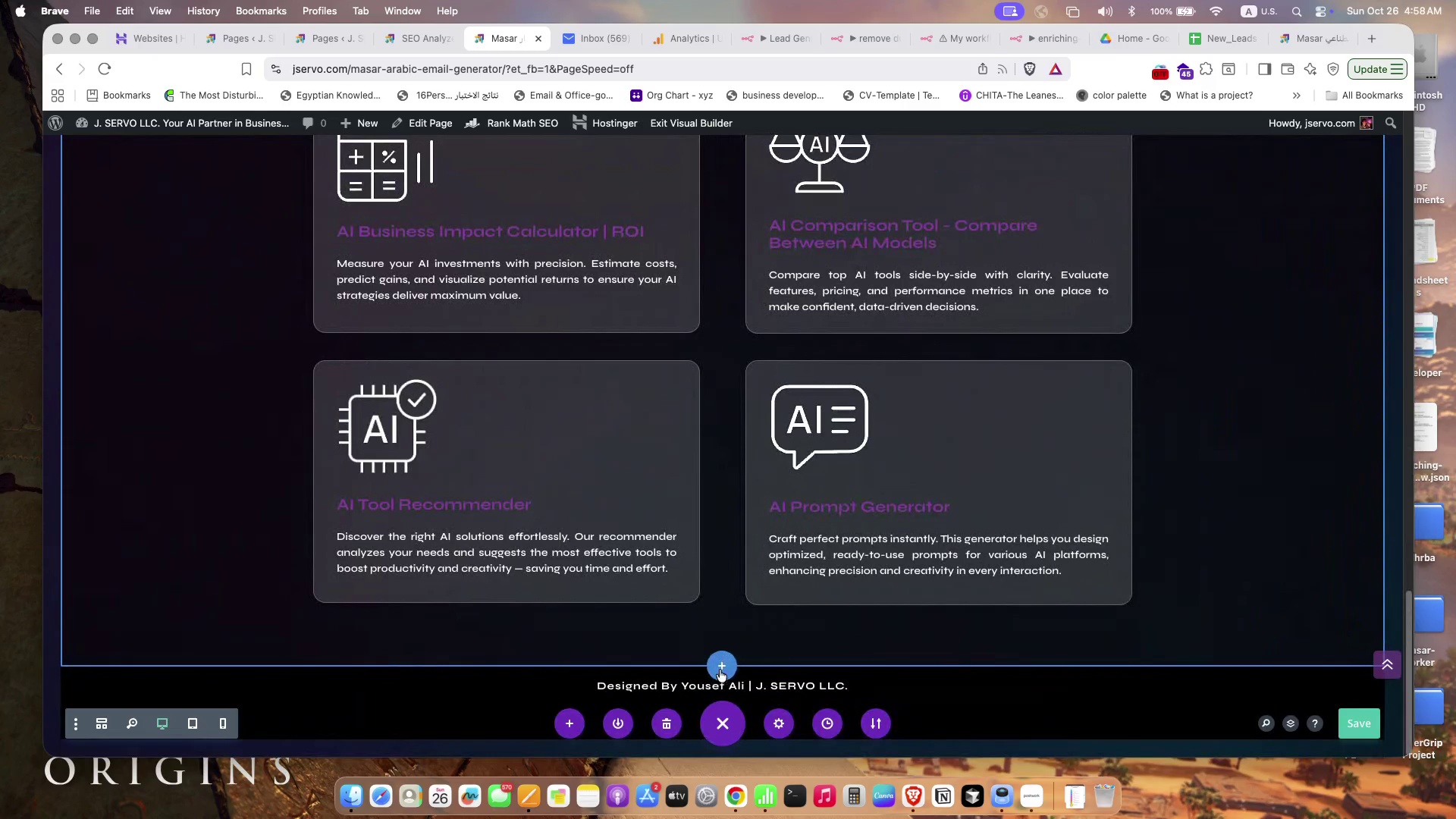 
left_click([720, 669])
 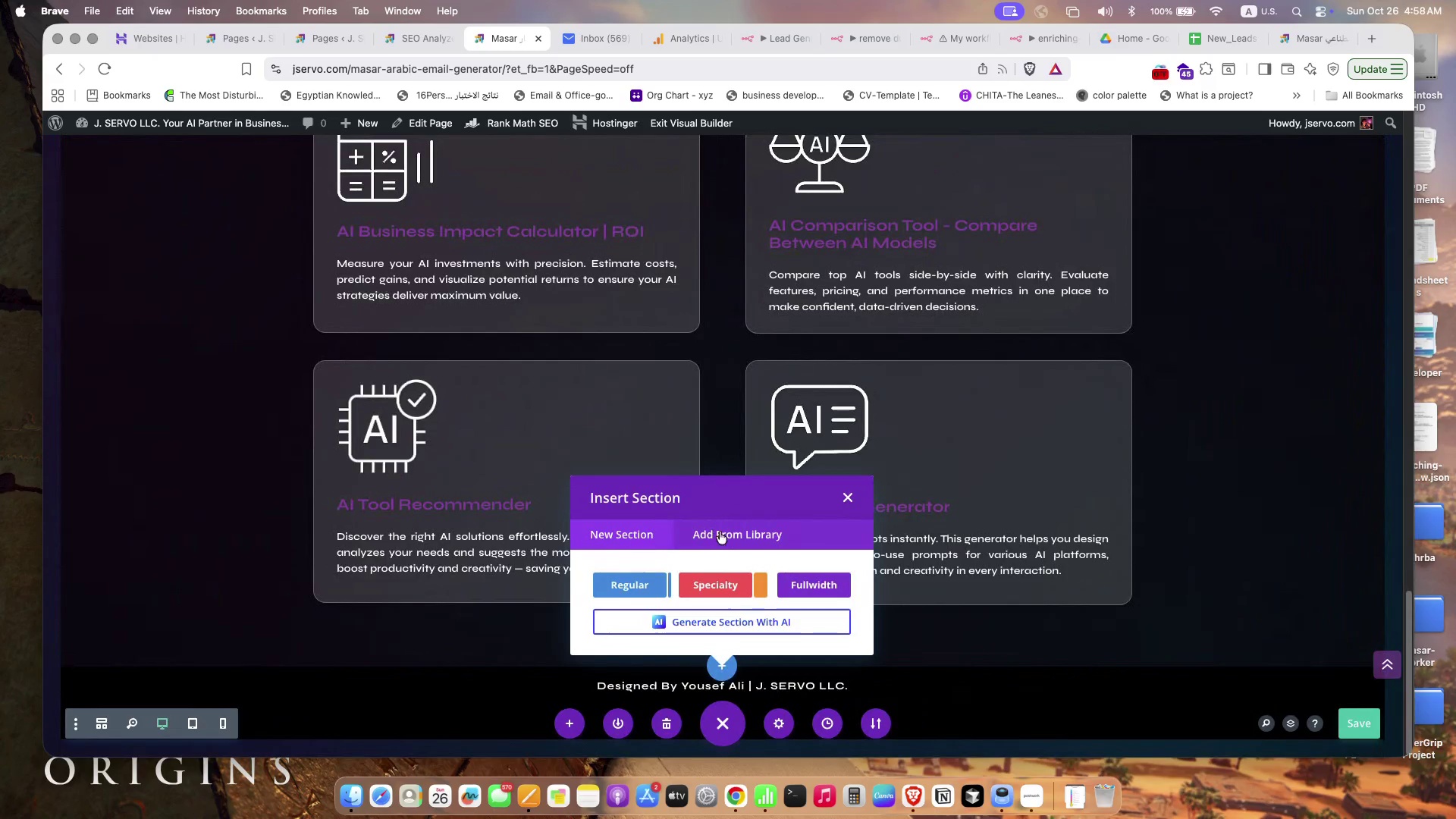 
left_click([724, 535])
 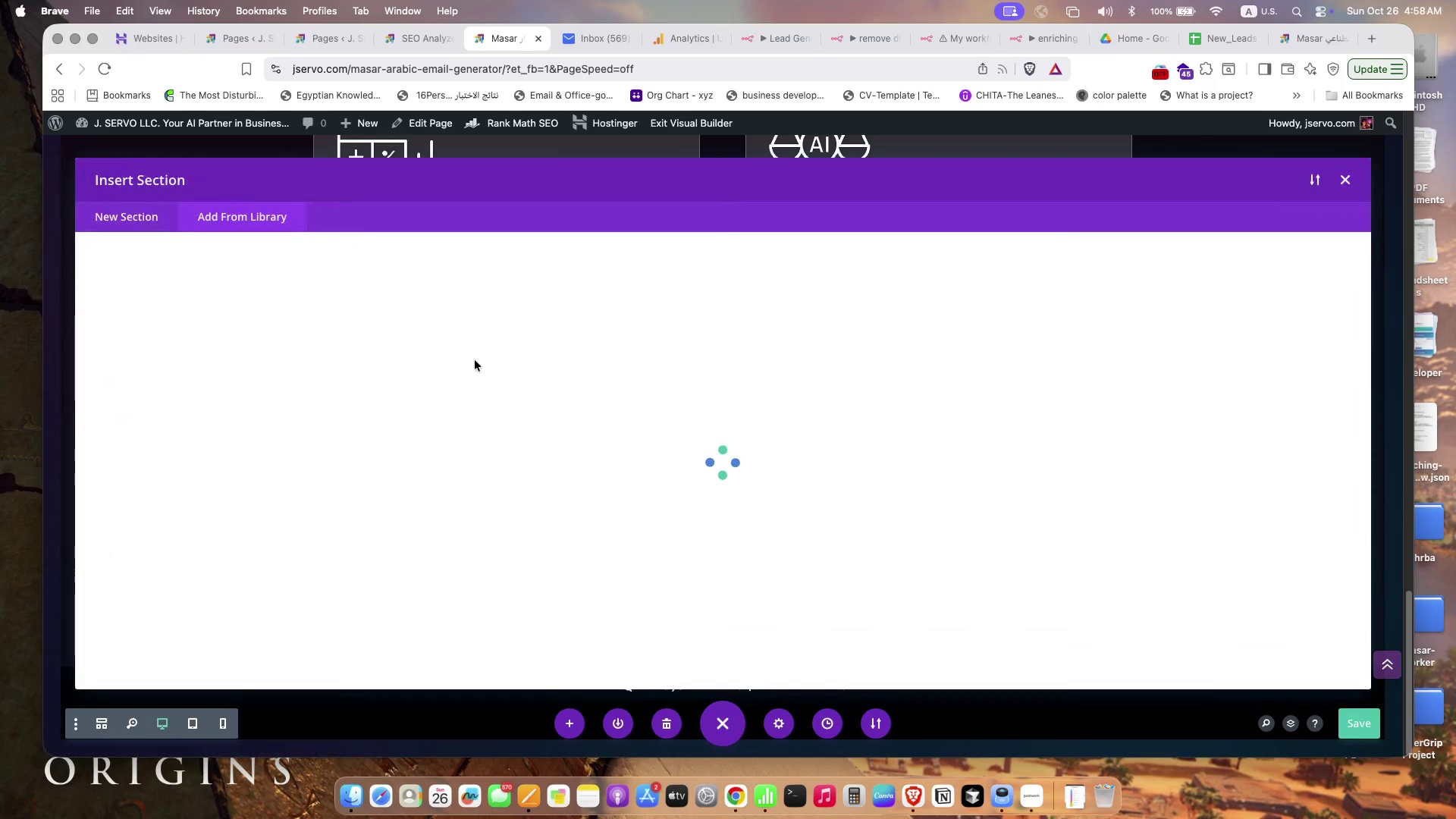 
mouse_move([493, 359])
 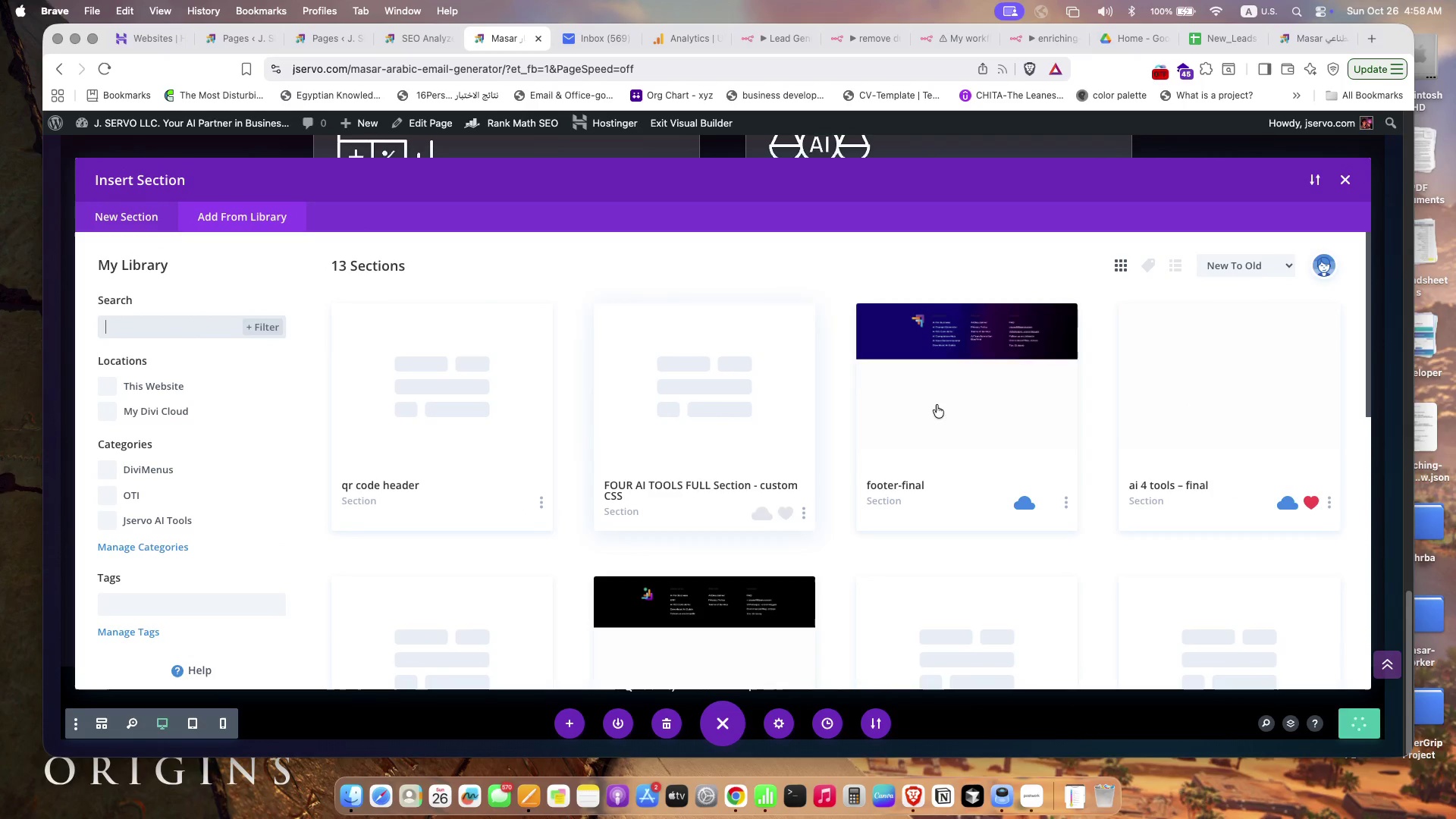 
left_click([944, 406])
 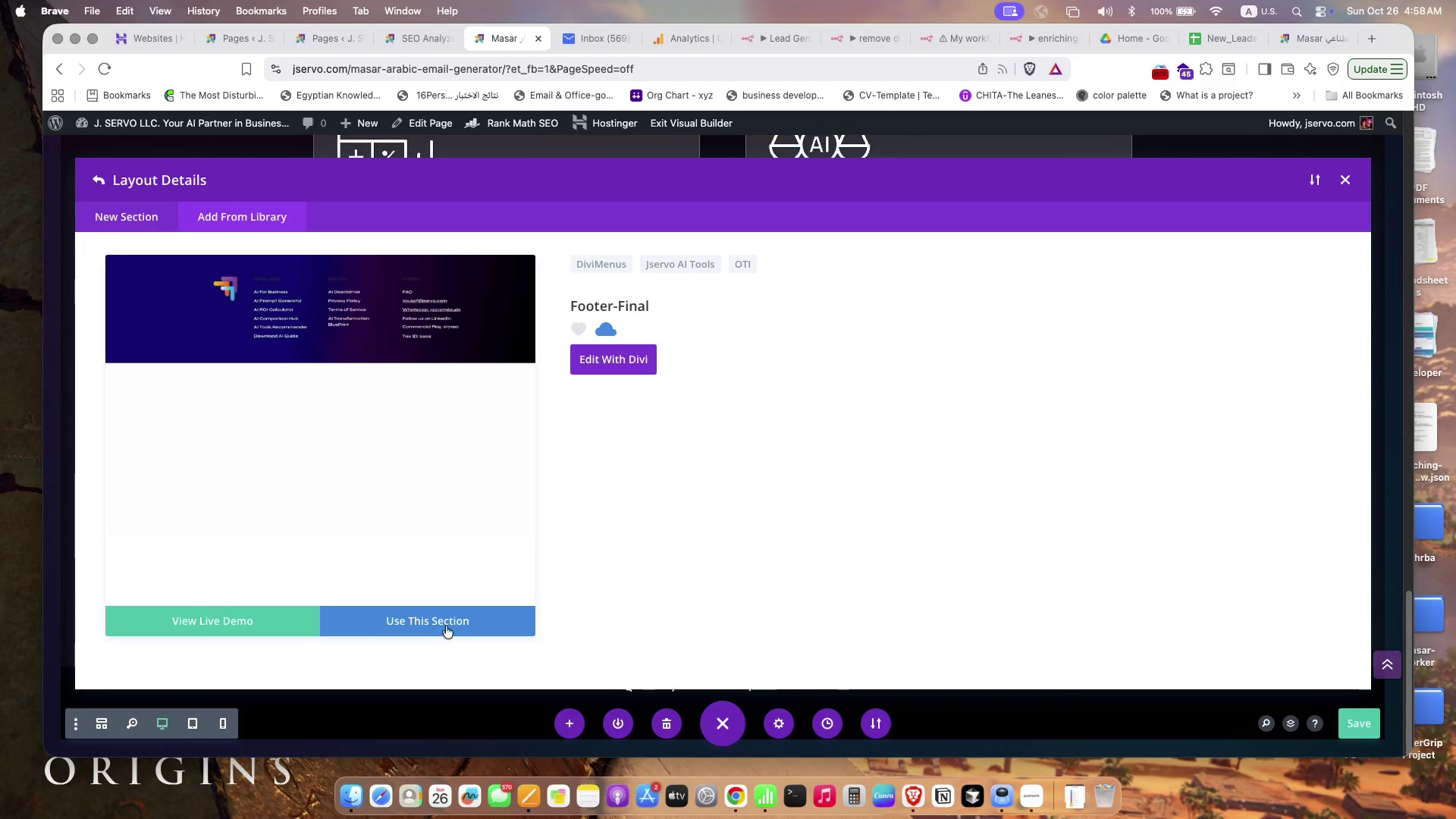 
wait(6.08)
 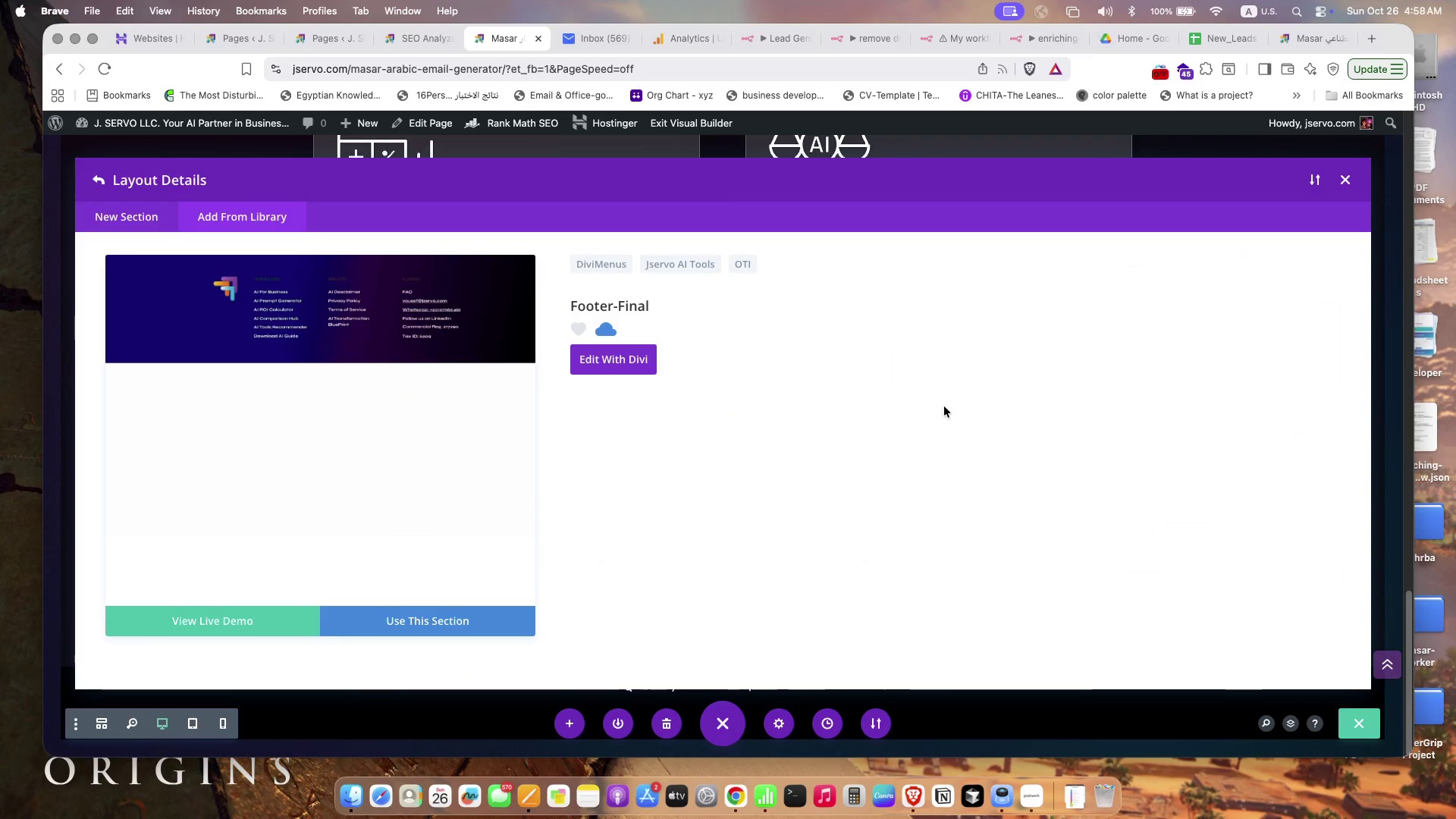 
left_click([444, 621])
 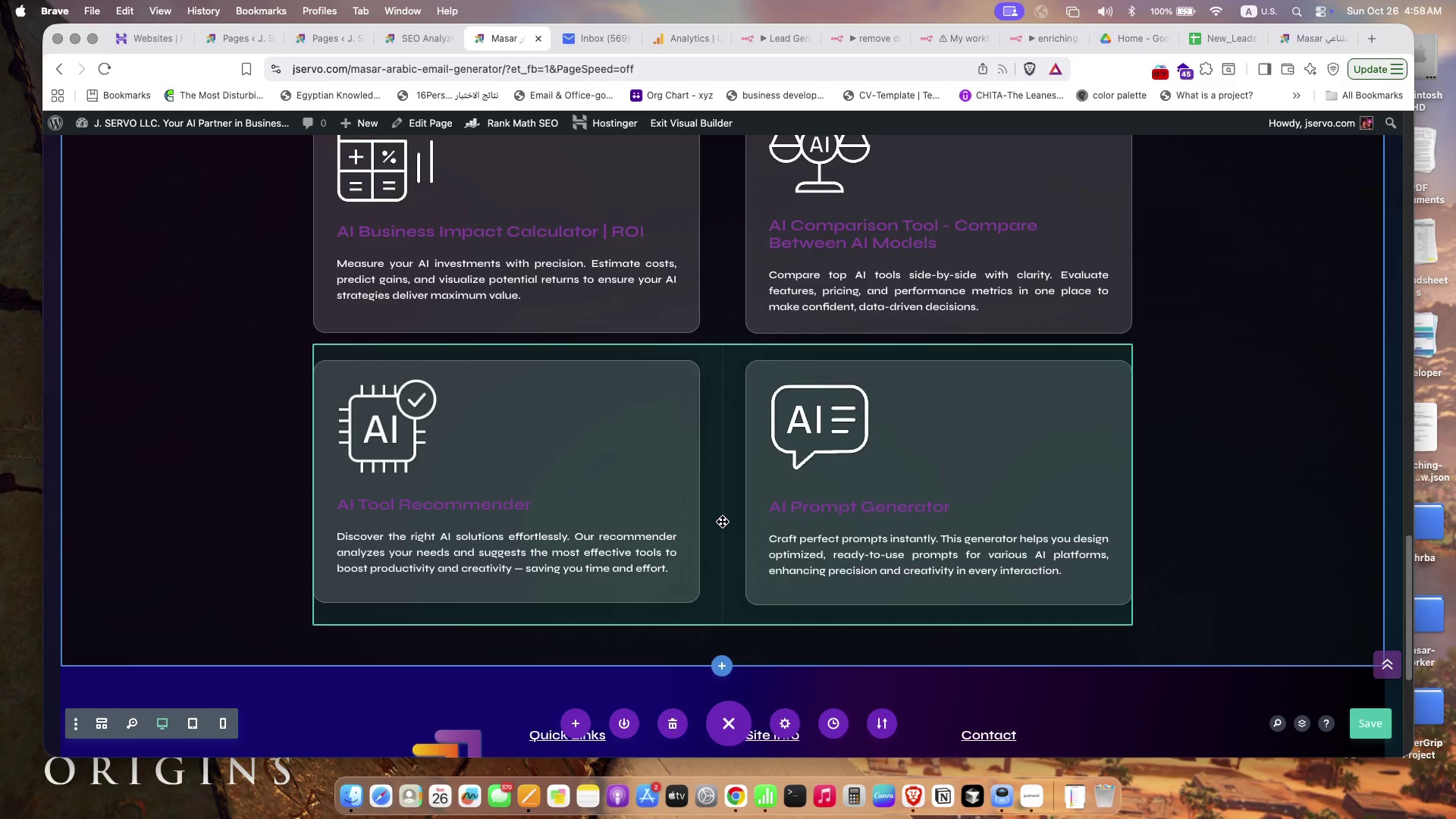 
wait(27.47)
 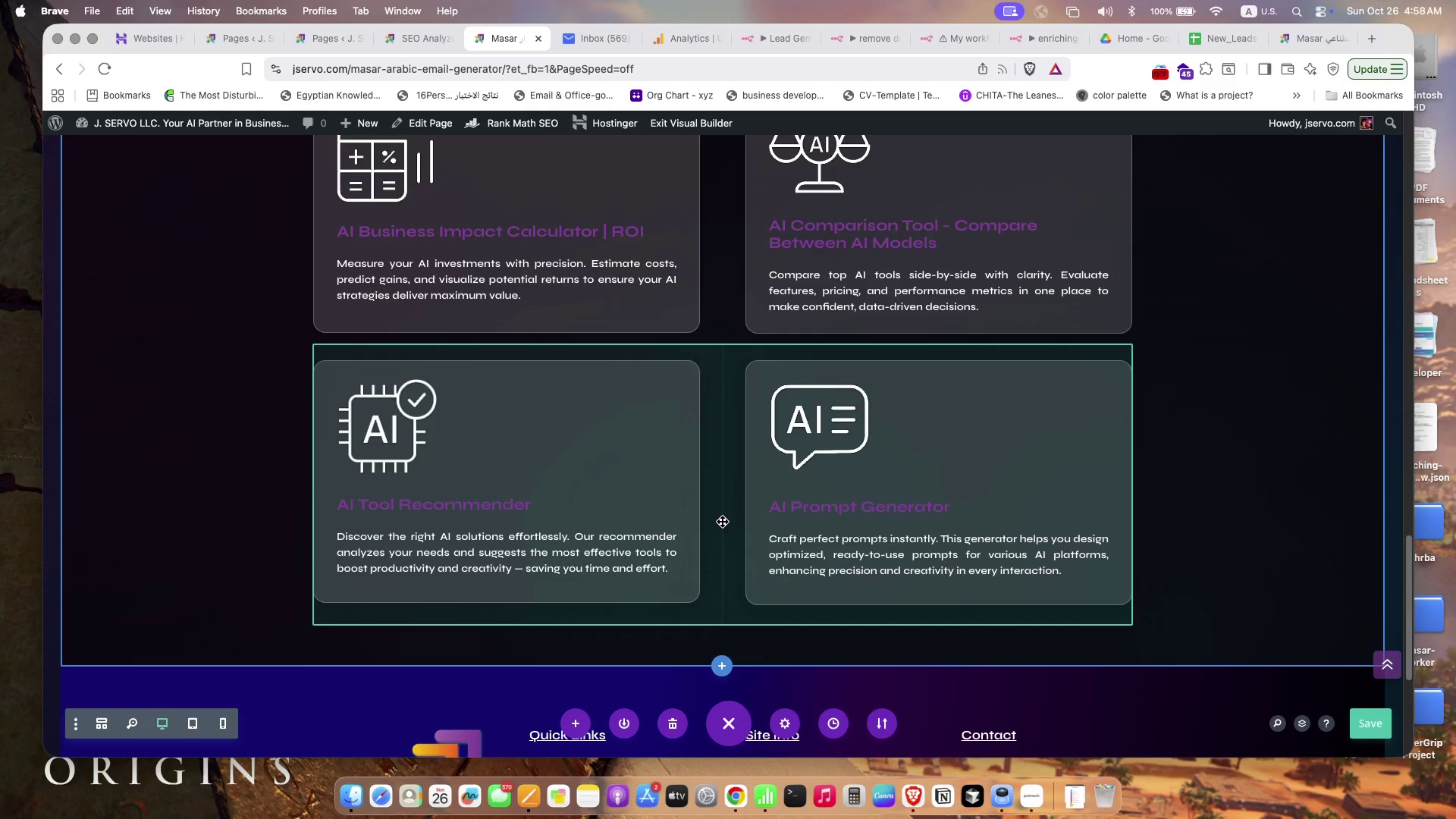 
scroll: coordinate [634, 503], scroll_direction: down, amount: 10.0
 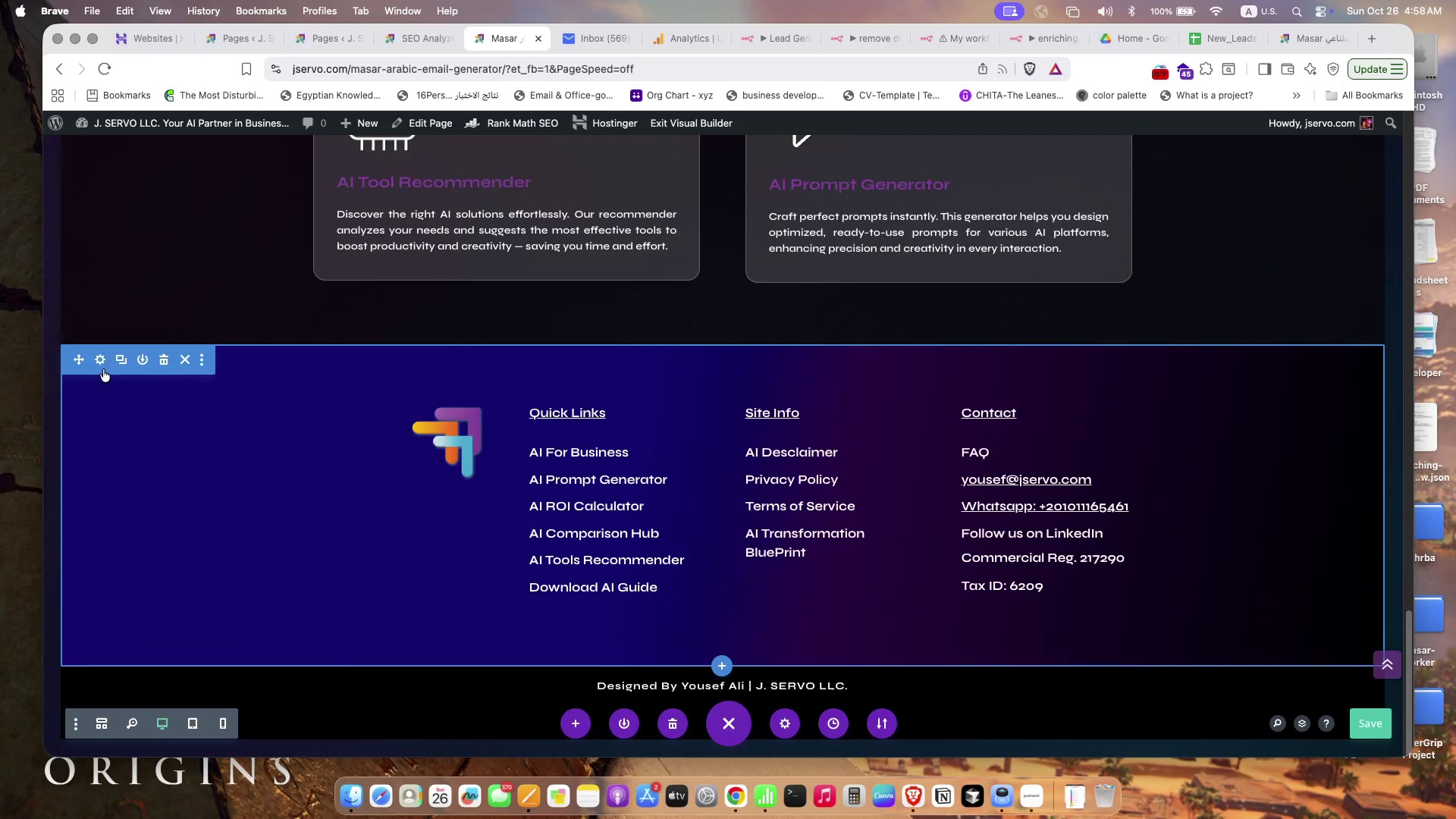 
left_click([100, 353])
 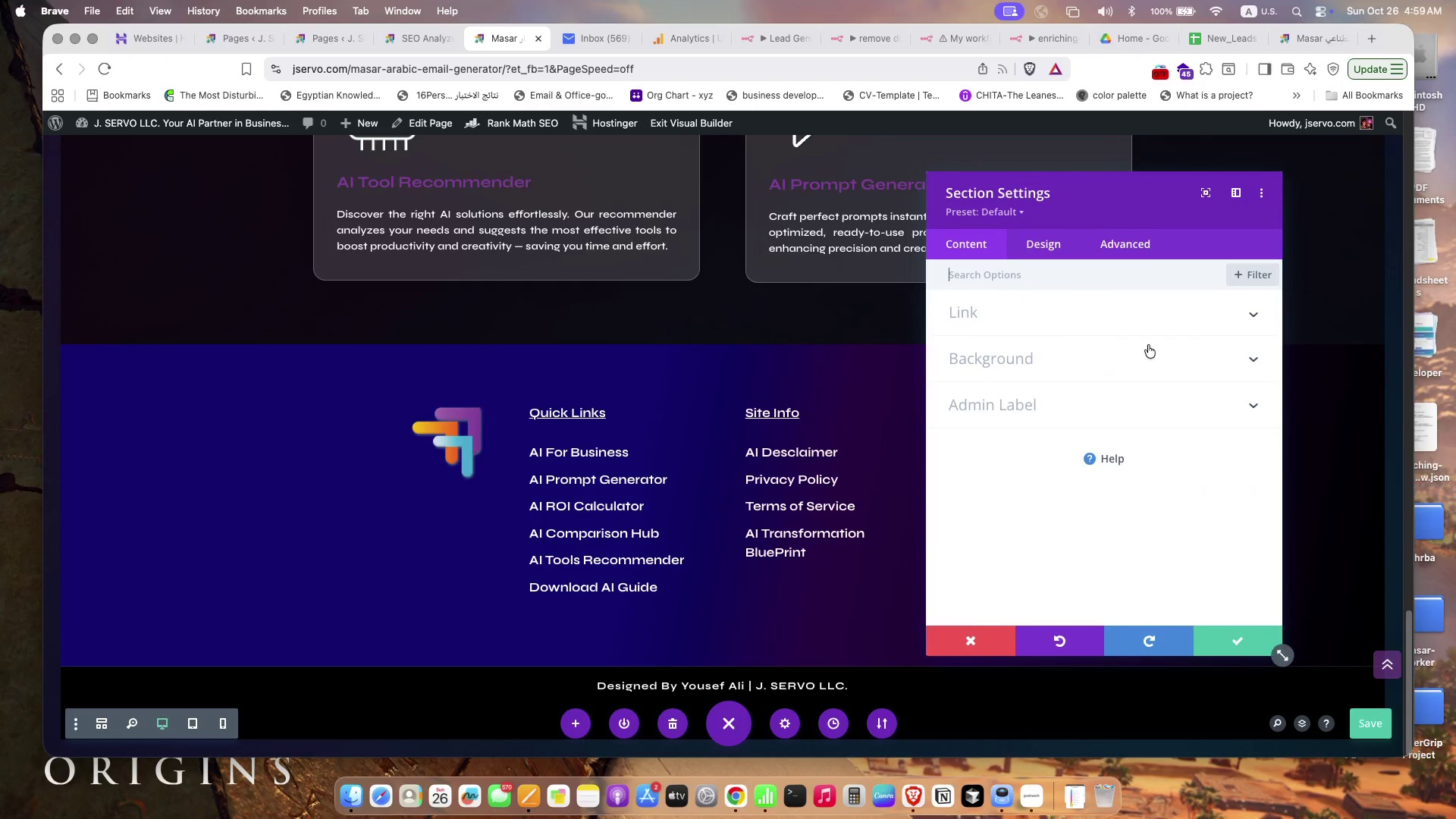 
left_click([1148, 345])
 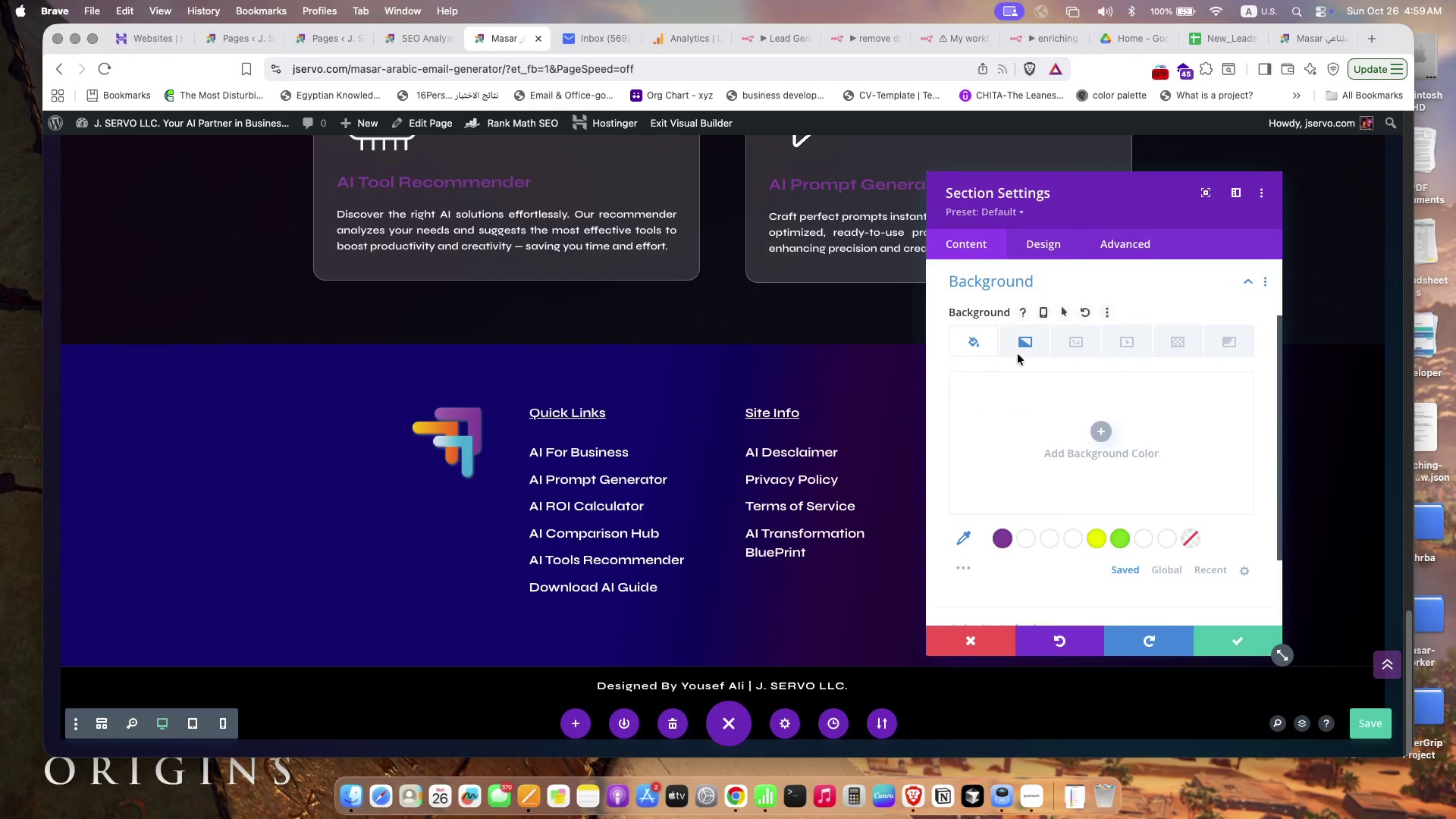 
left_click([1024, 343])
 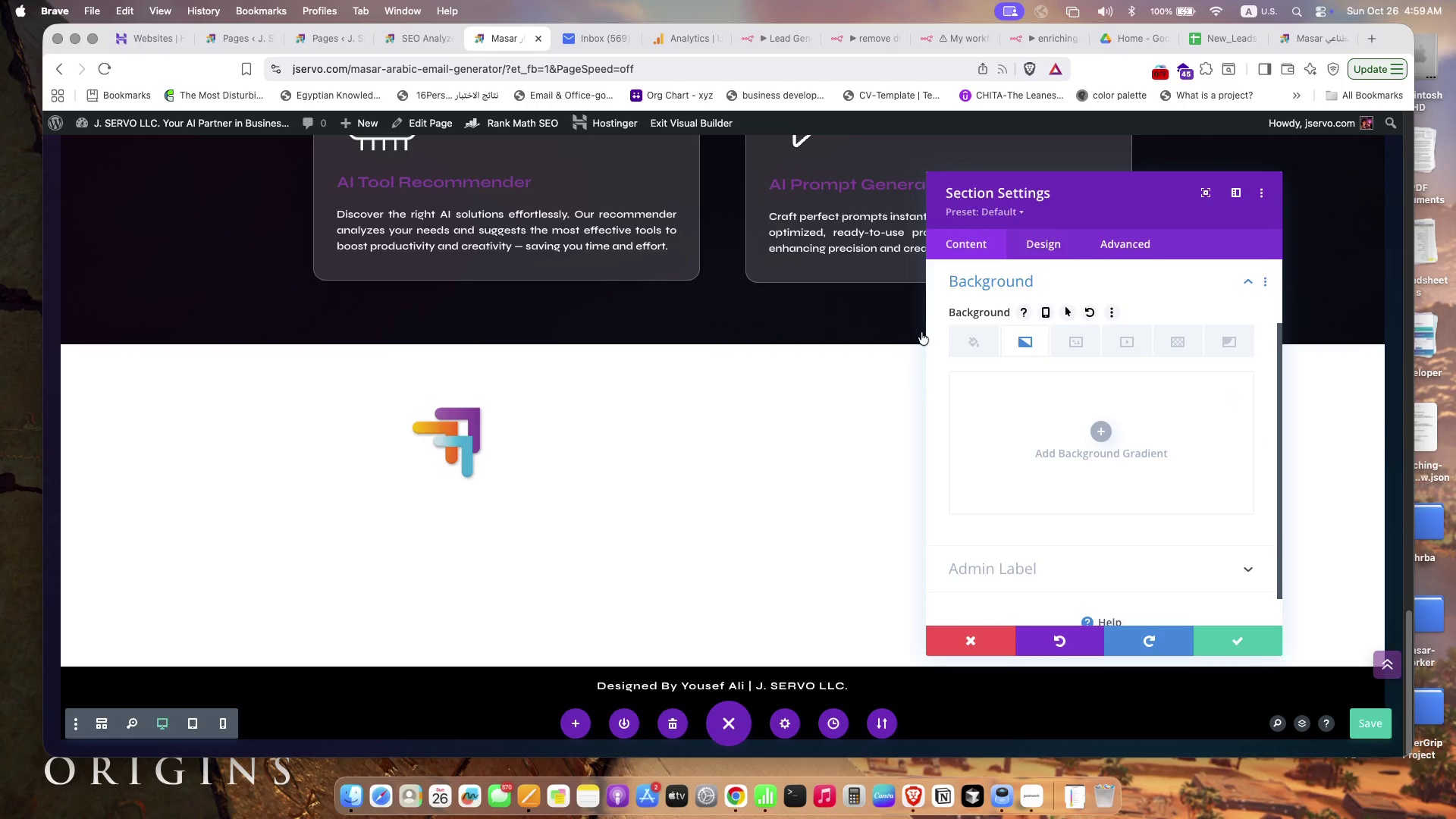 
left_click([962, 335])
 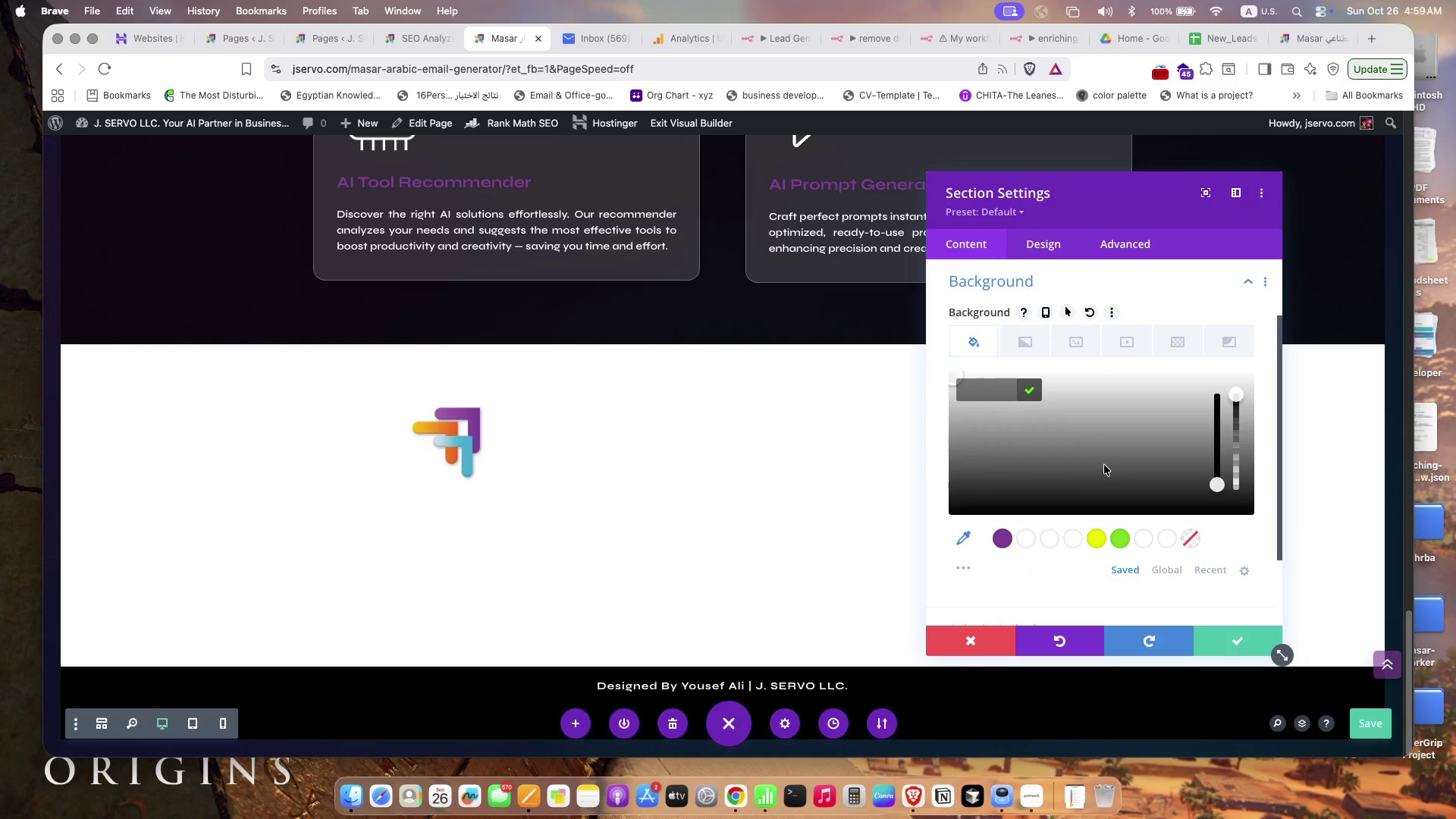 
left_click_drag(start_coordinate=[1040, 475], to_coordinate=[947, 507])
 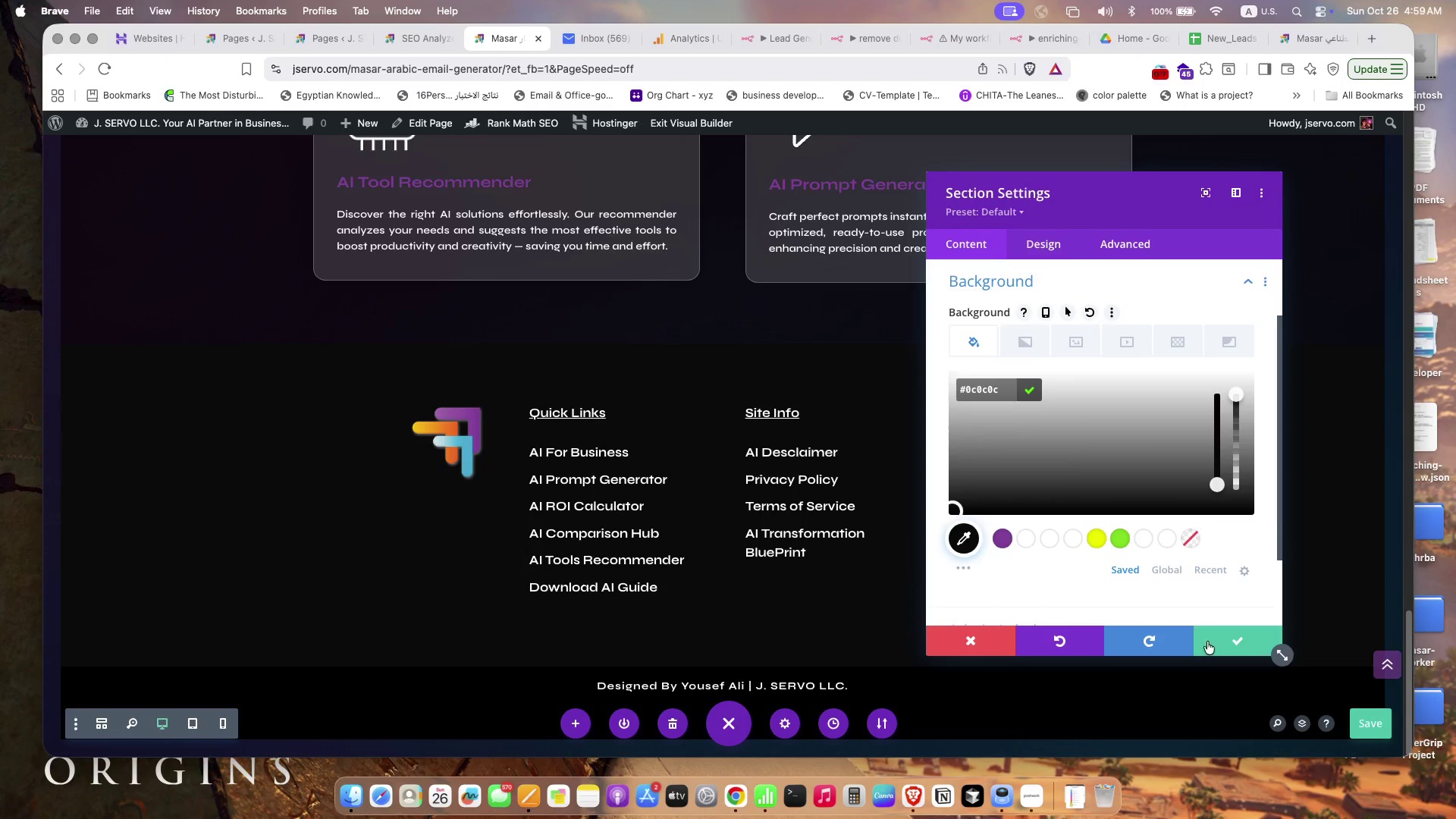 
left_click([1215, 638])
 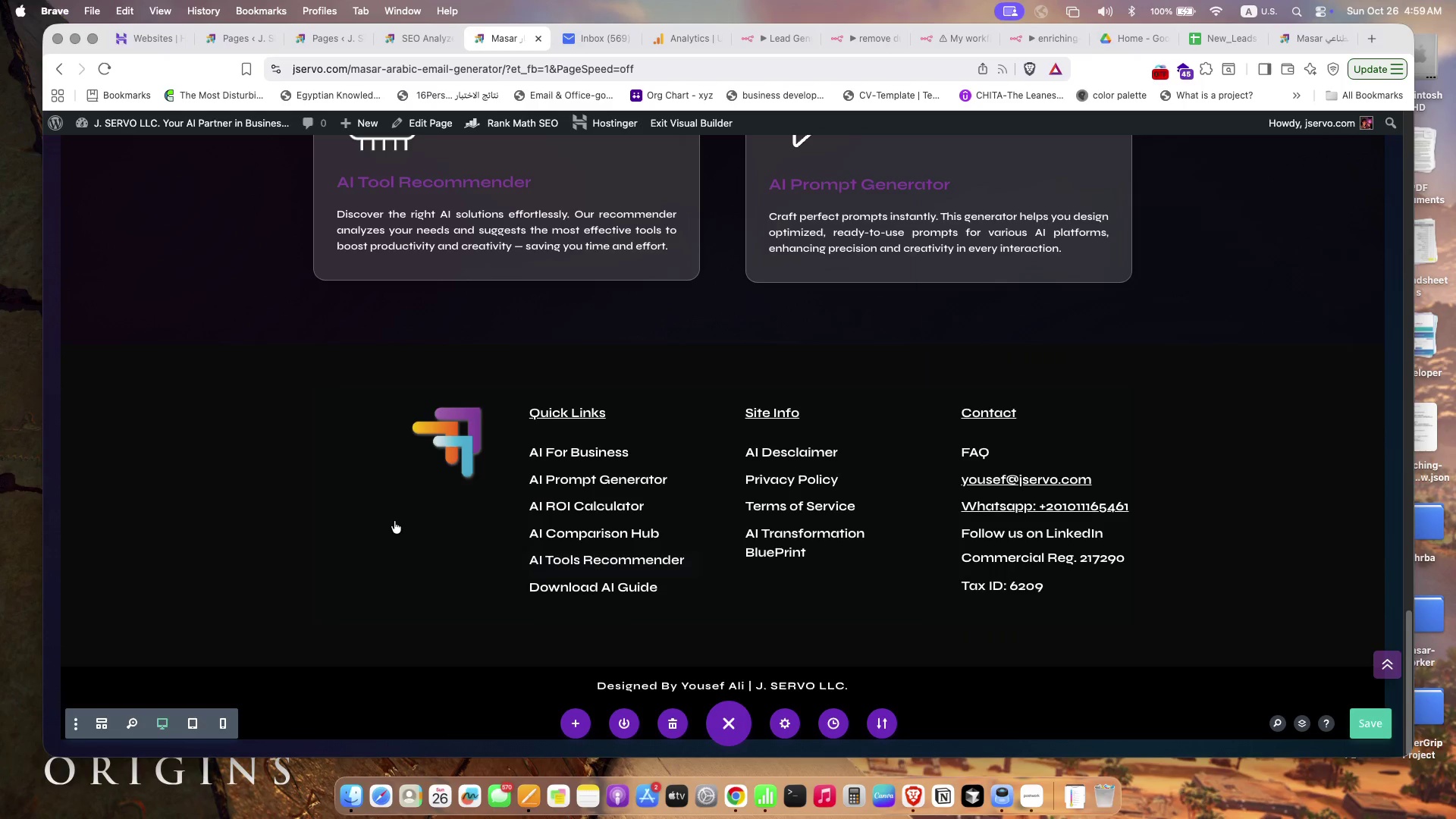 
scroll: coordinate [394, 519], scroll_direction: up, amount: 6.0
 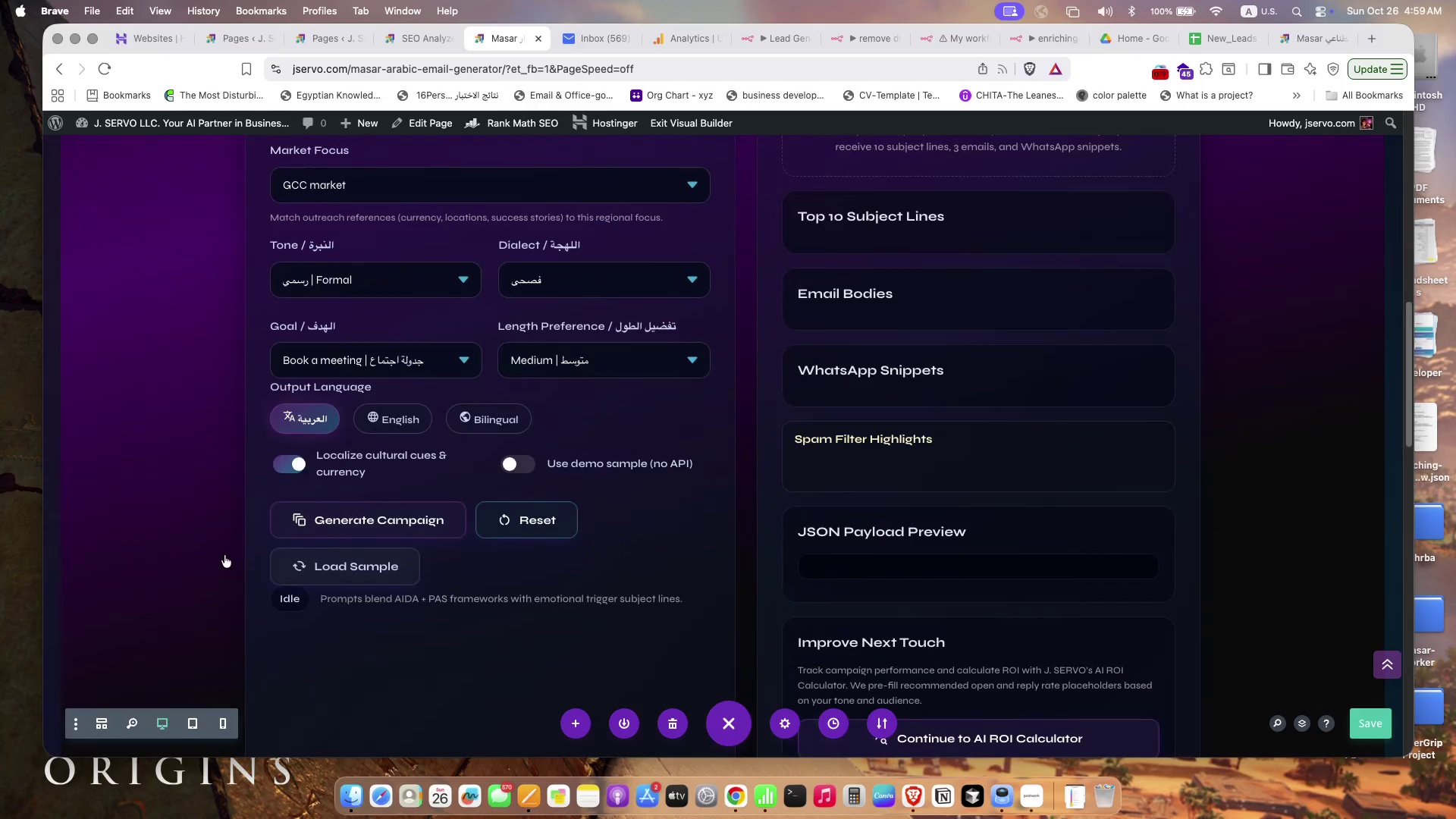 
scroll: coordinate [224, 549], scroll_direction: down, amount: 16.0
 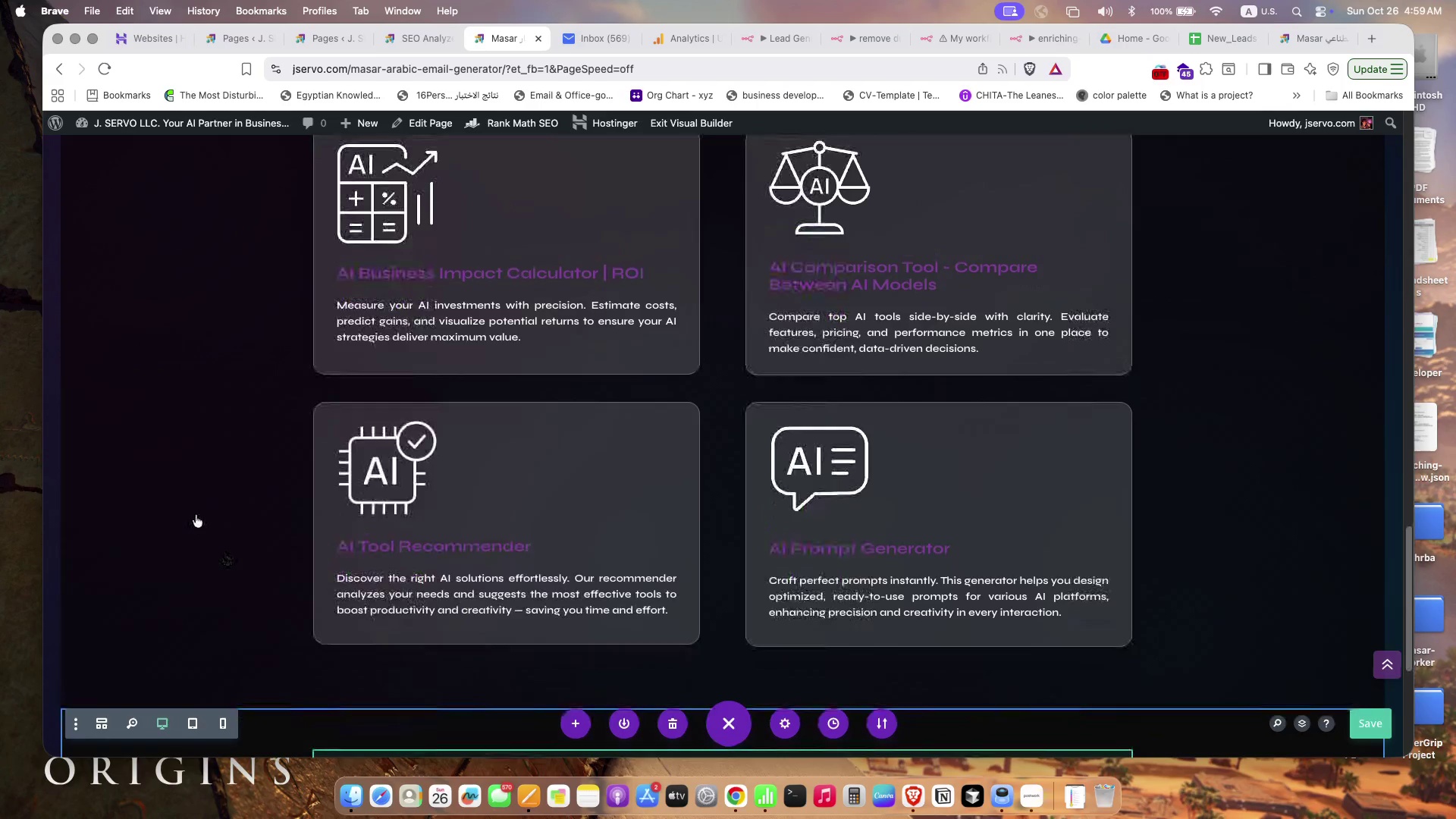 
left_click([196, 515])
 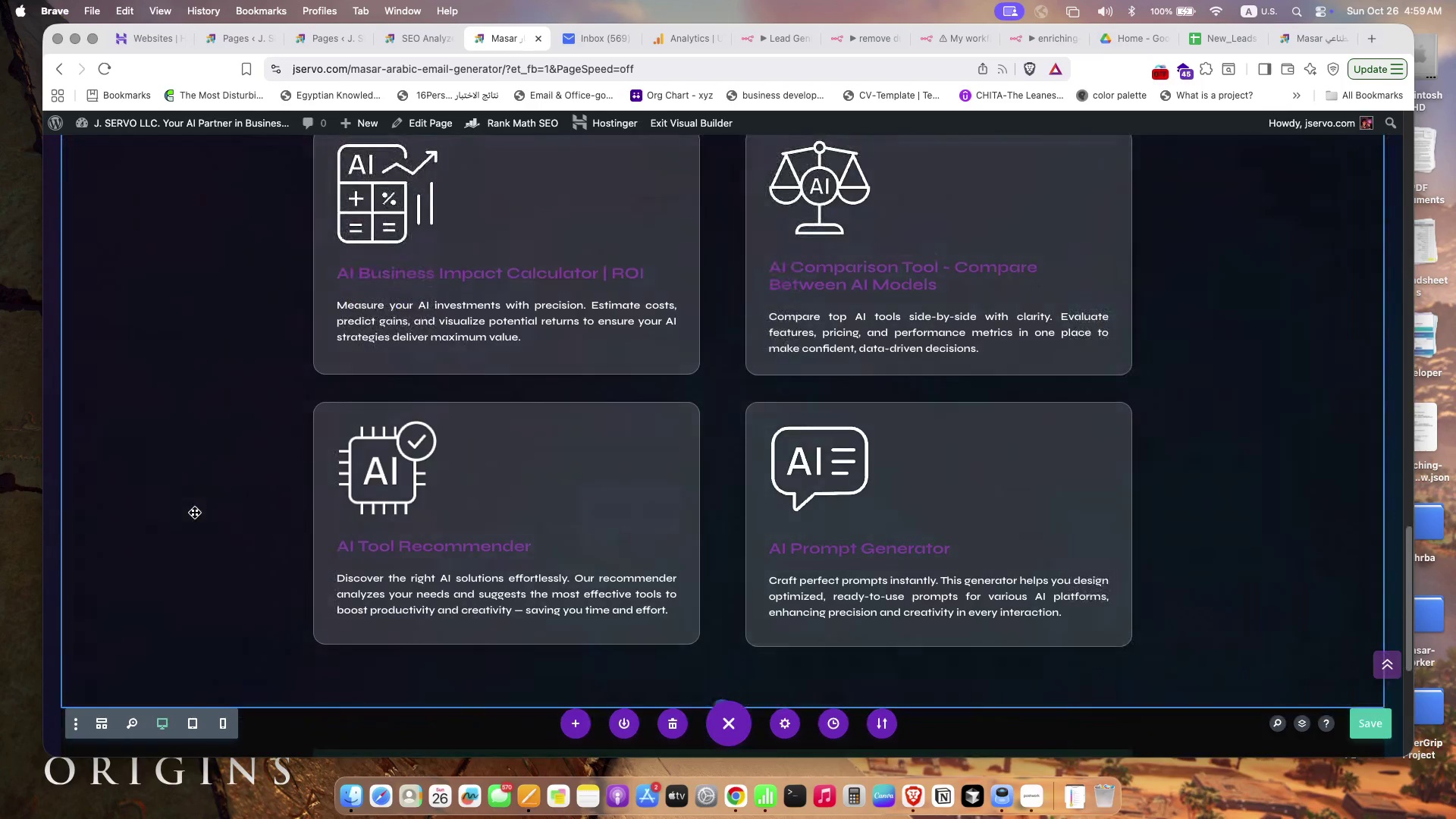 
scroll: coordinate [195, 513], scroll_direction: up, amount: 4.0
 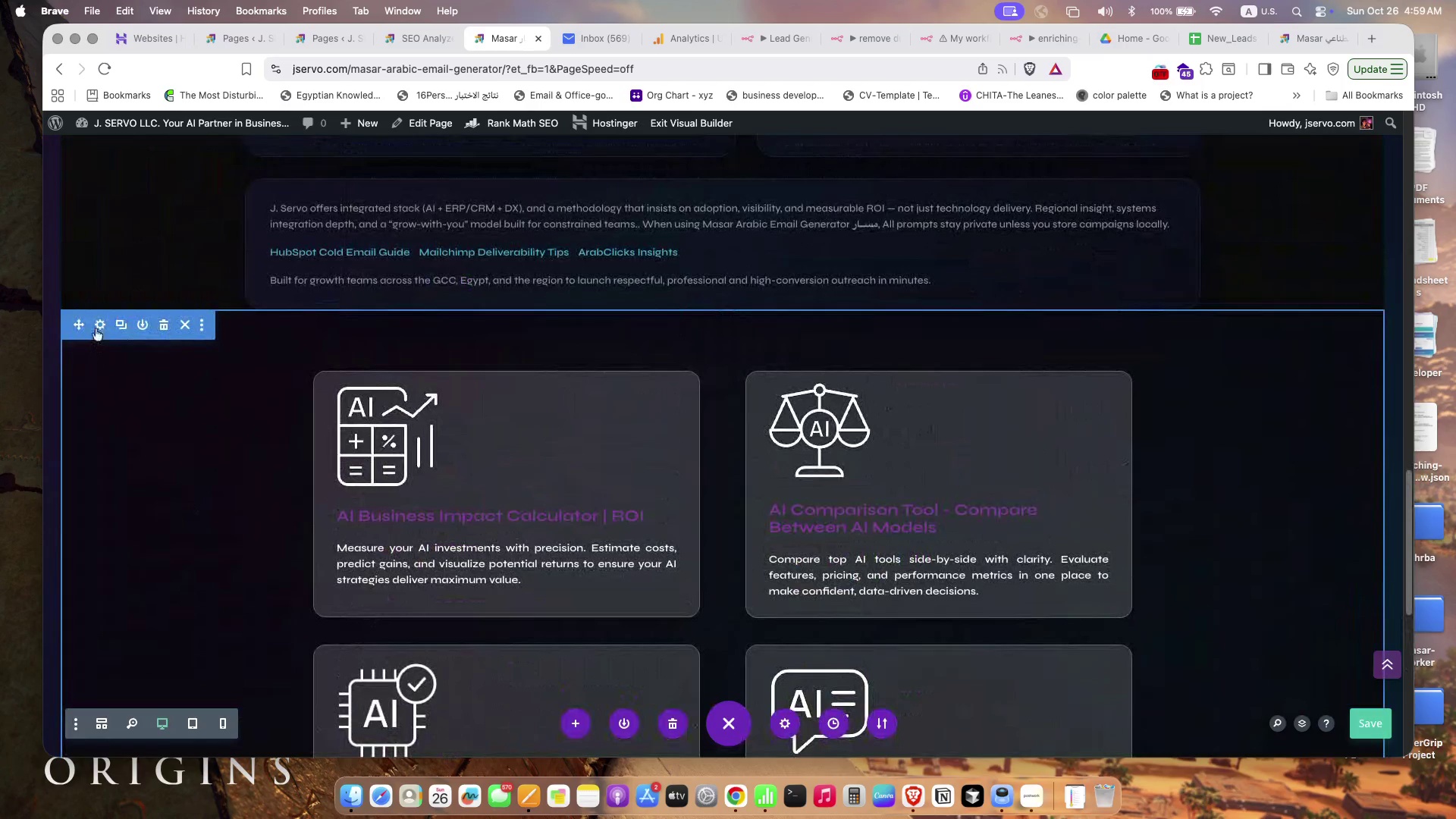 
left_click([93, 322])
 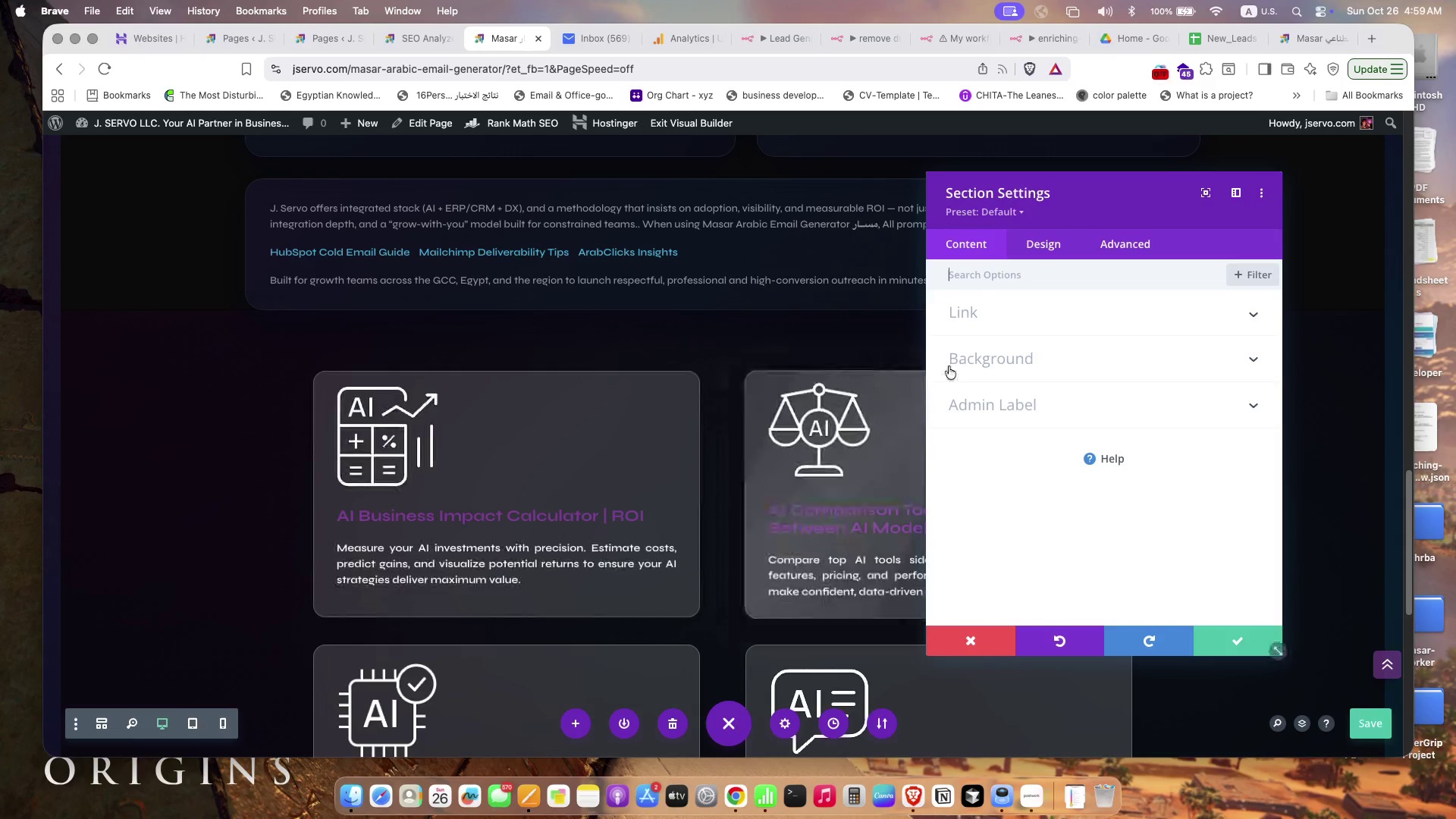 
left_click([968, 362])
 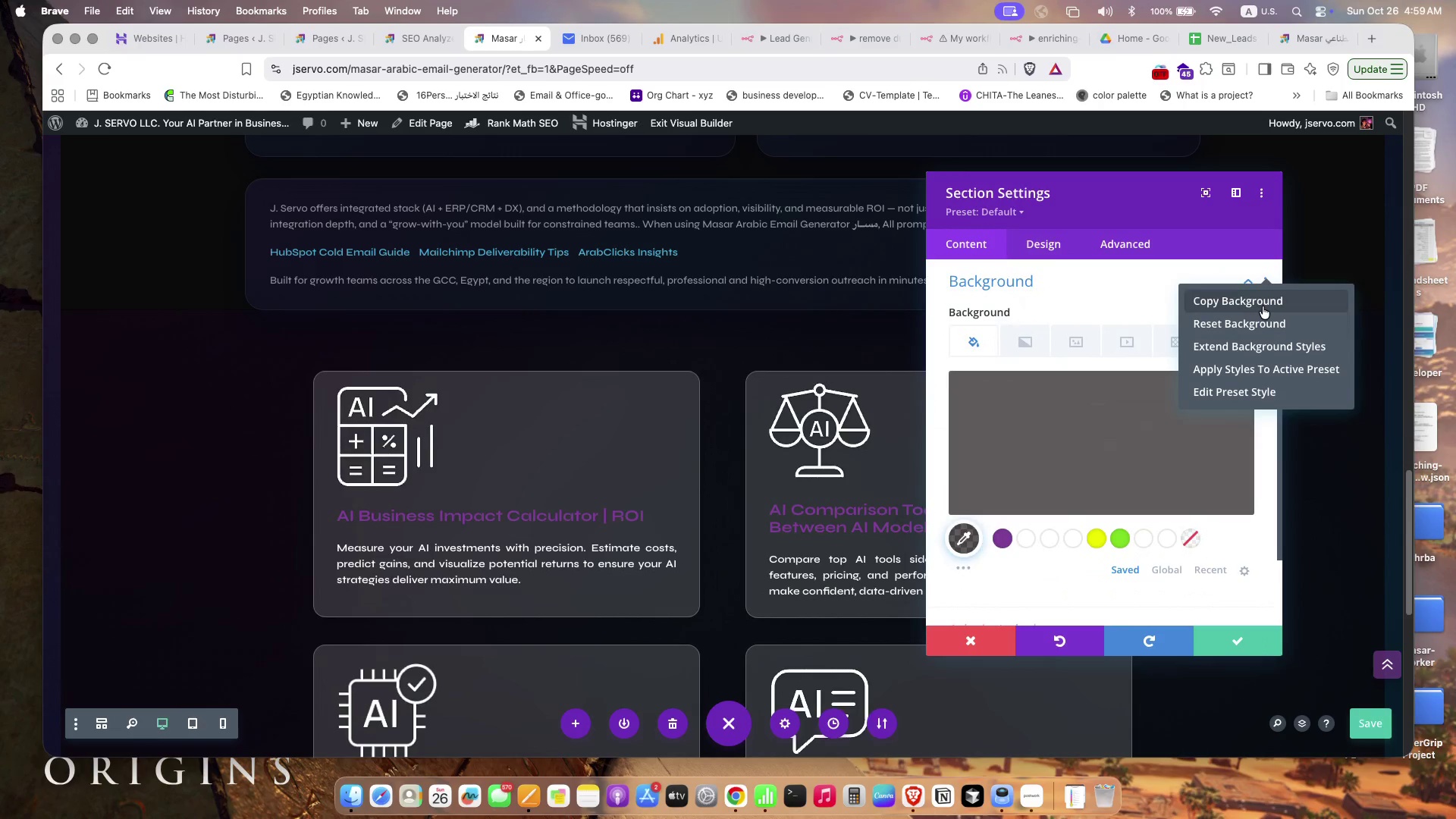 
wait(5.21)
 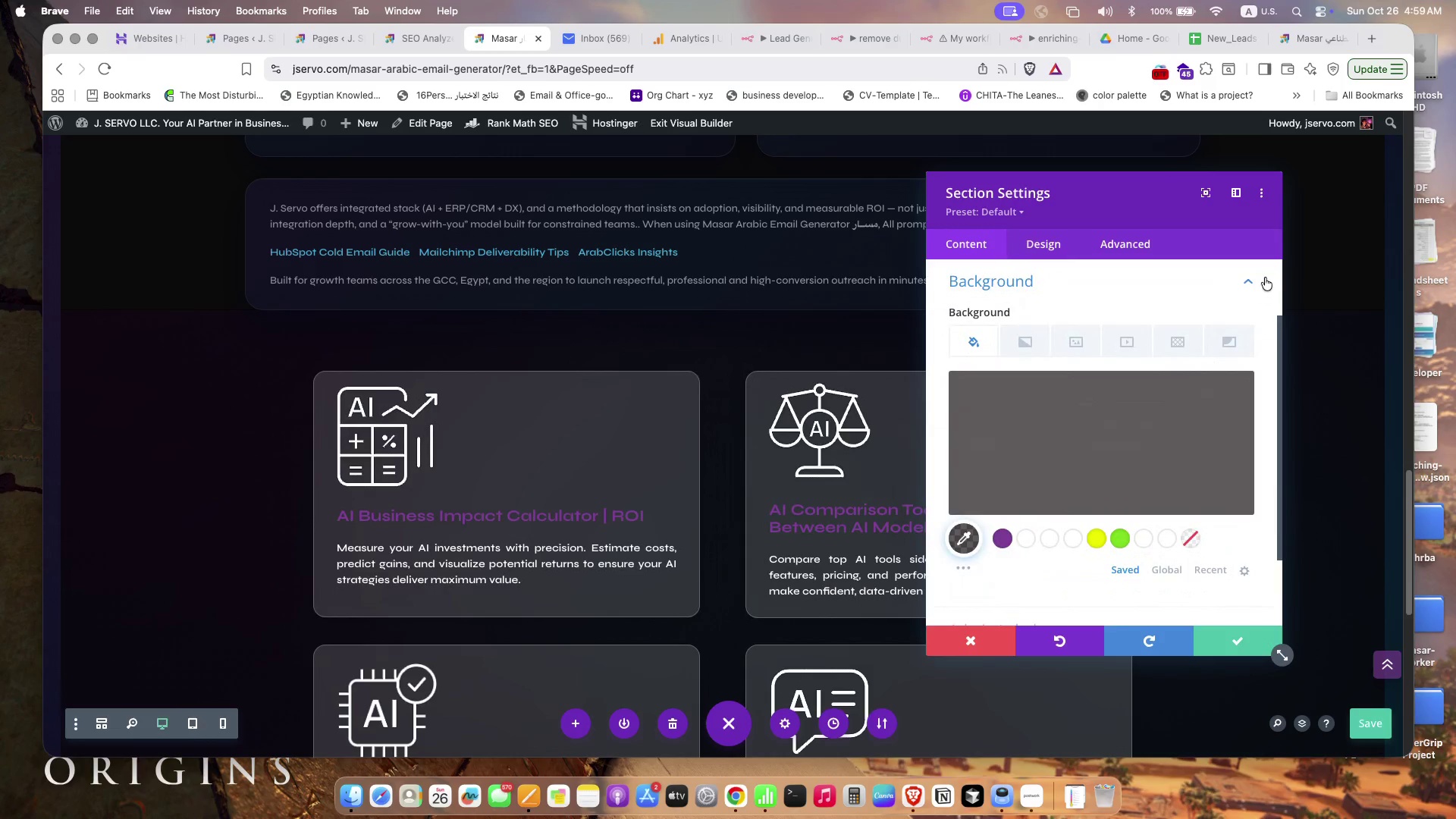 
left_click([1263, 306])
 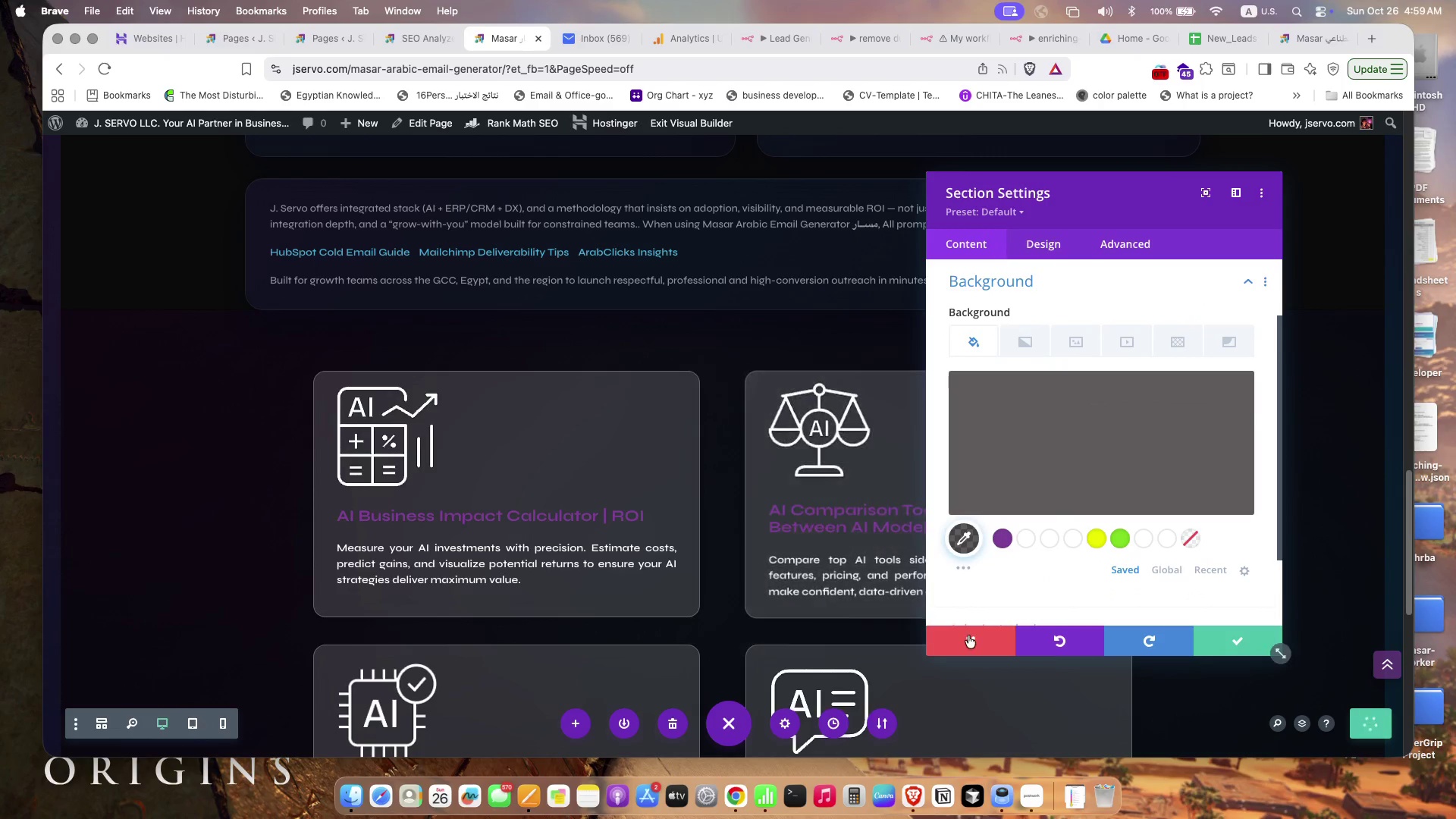 
left_click([969, 635])
 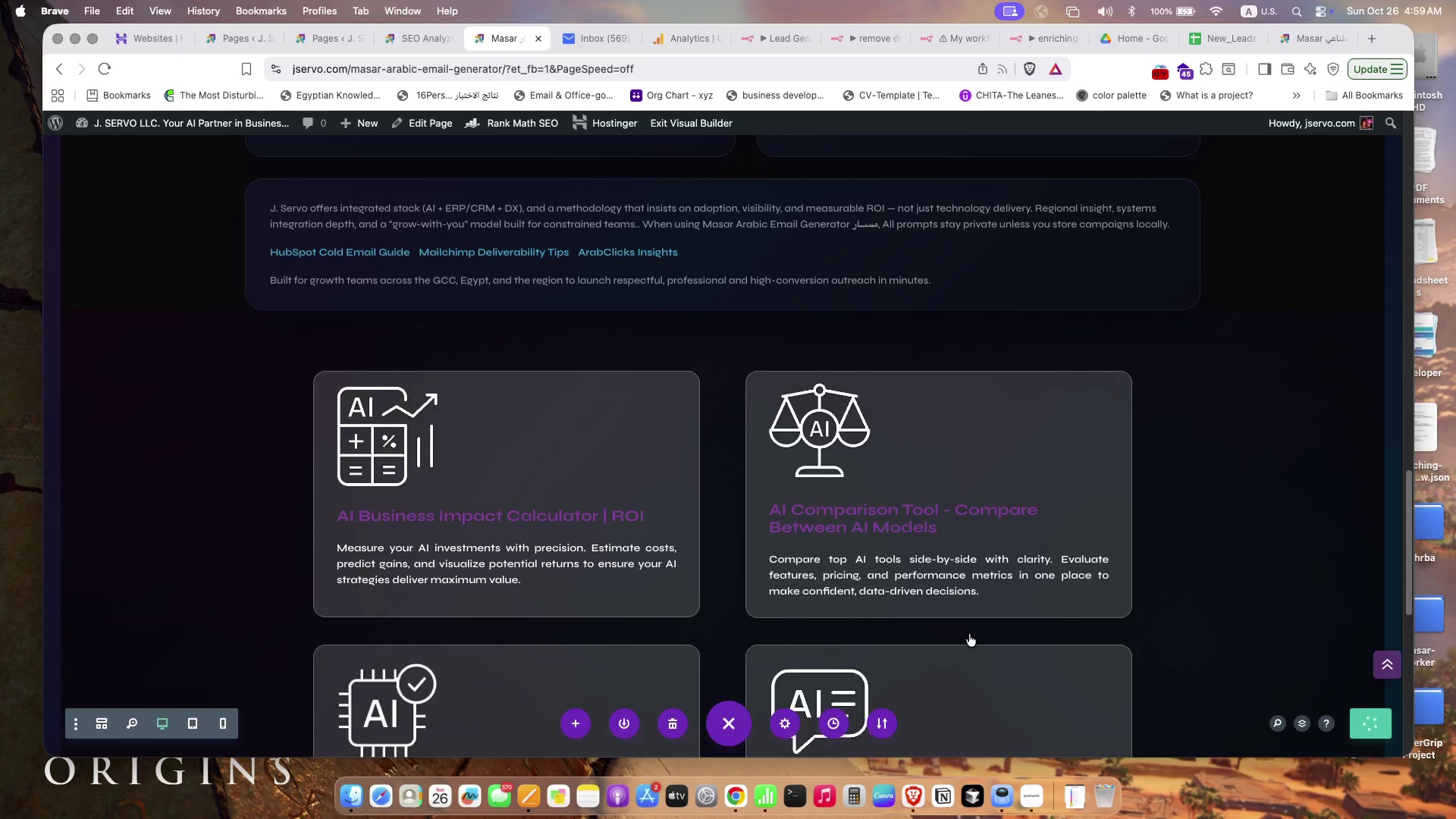 
scroll: coordinate [967, 631], scroll_direction: down, amount: 12.0
 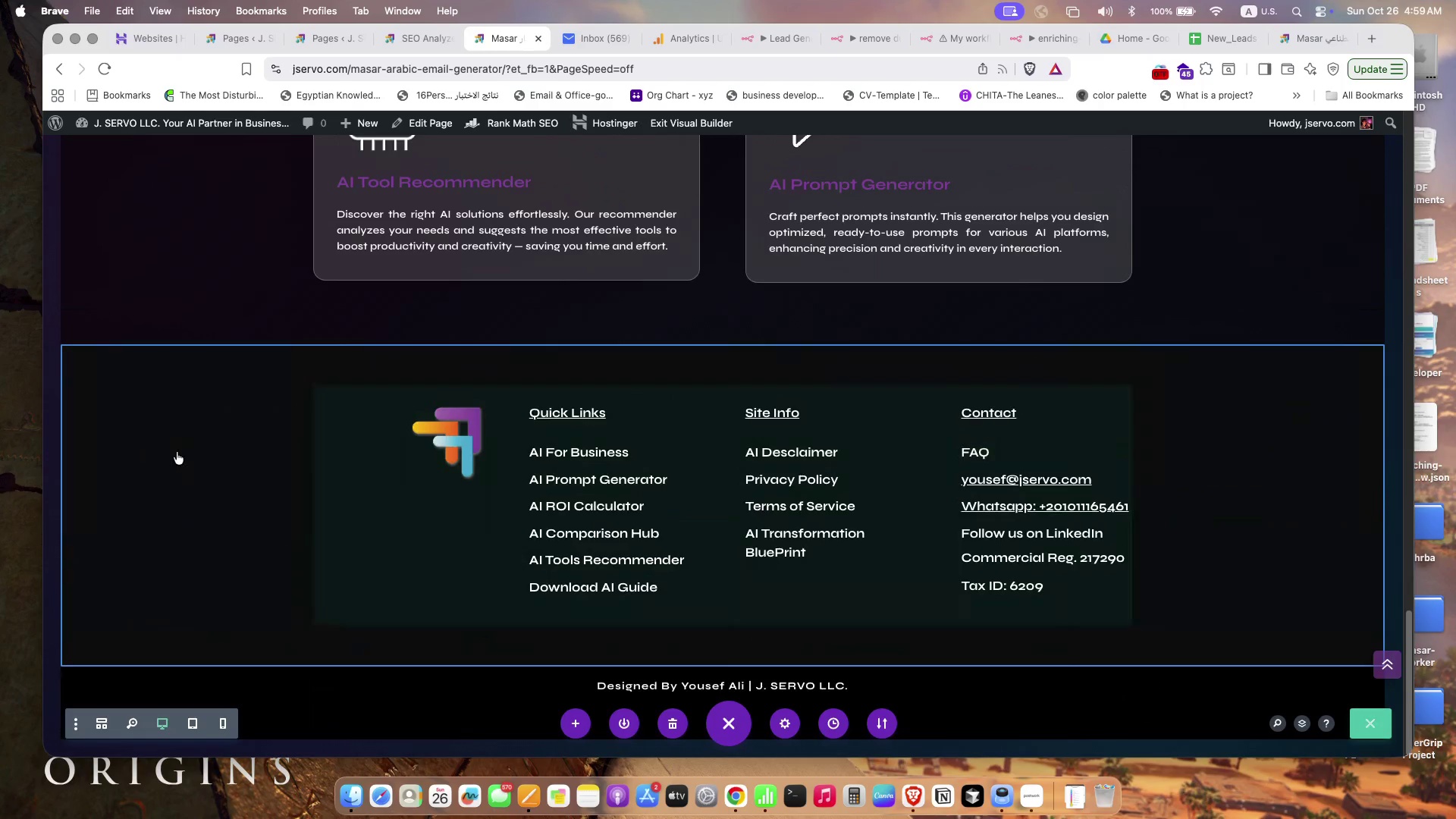 
left_click([177, 452])
 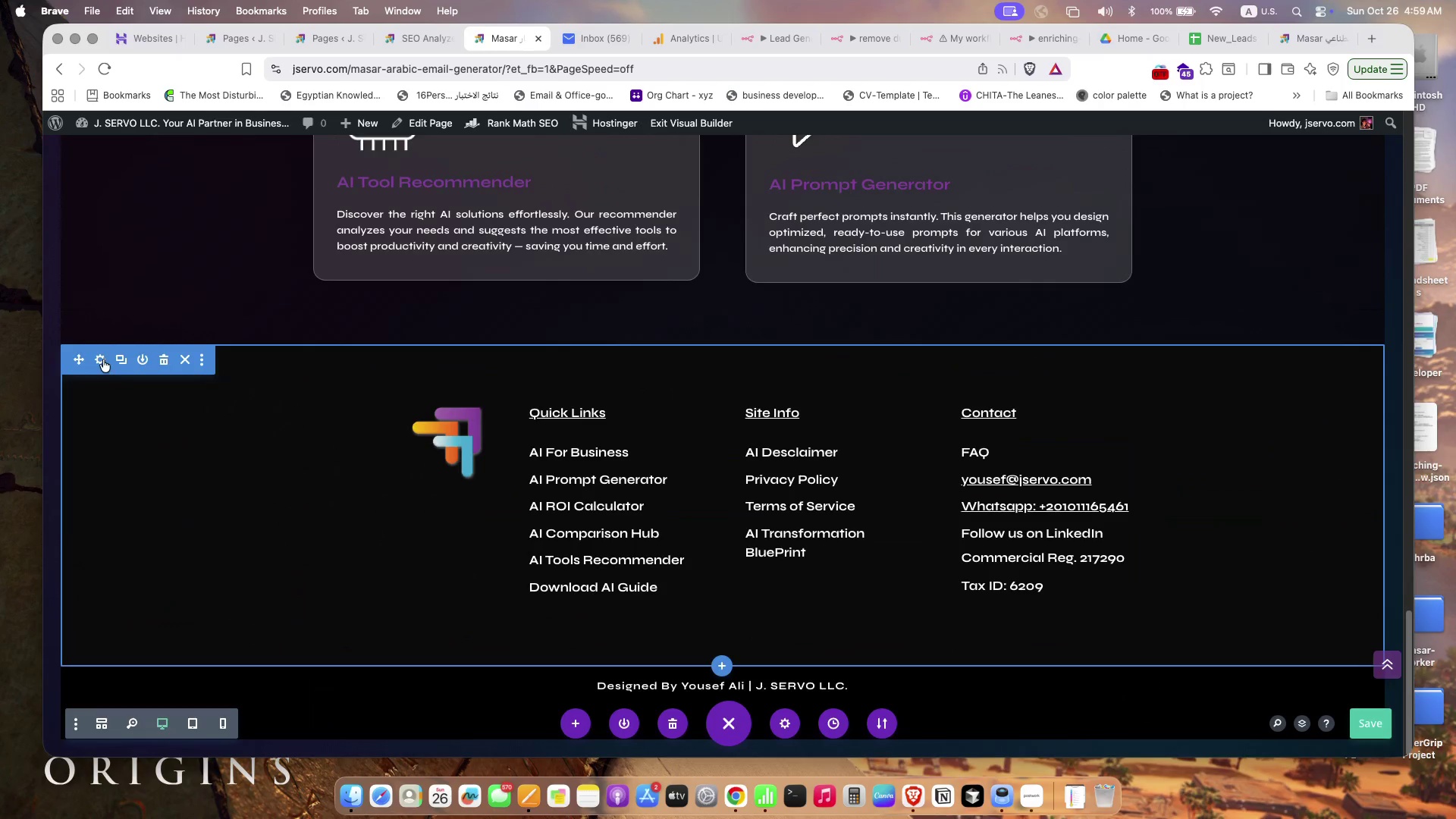 
left_click([103, 359])
 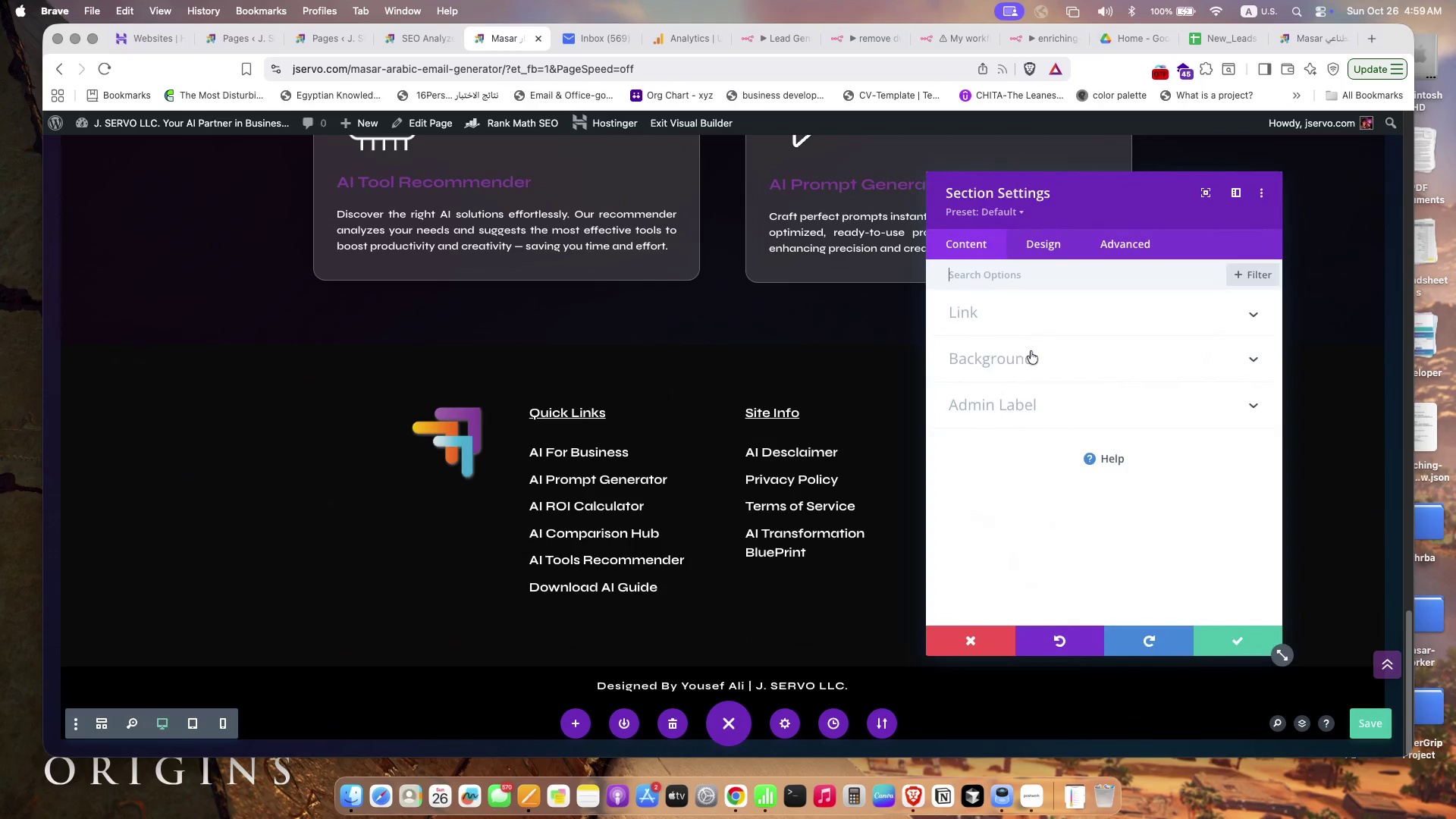 
left_click([1037, 359])
 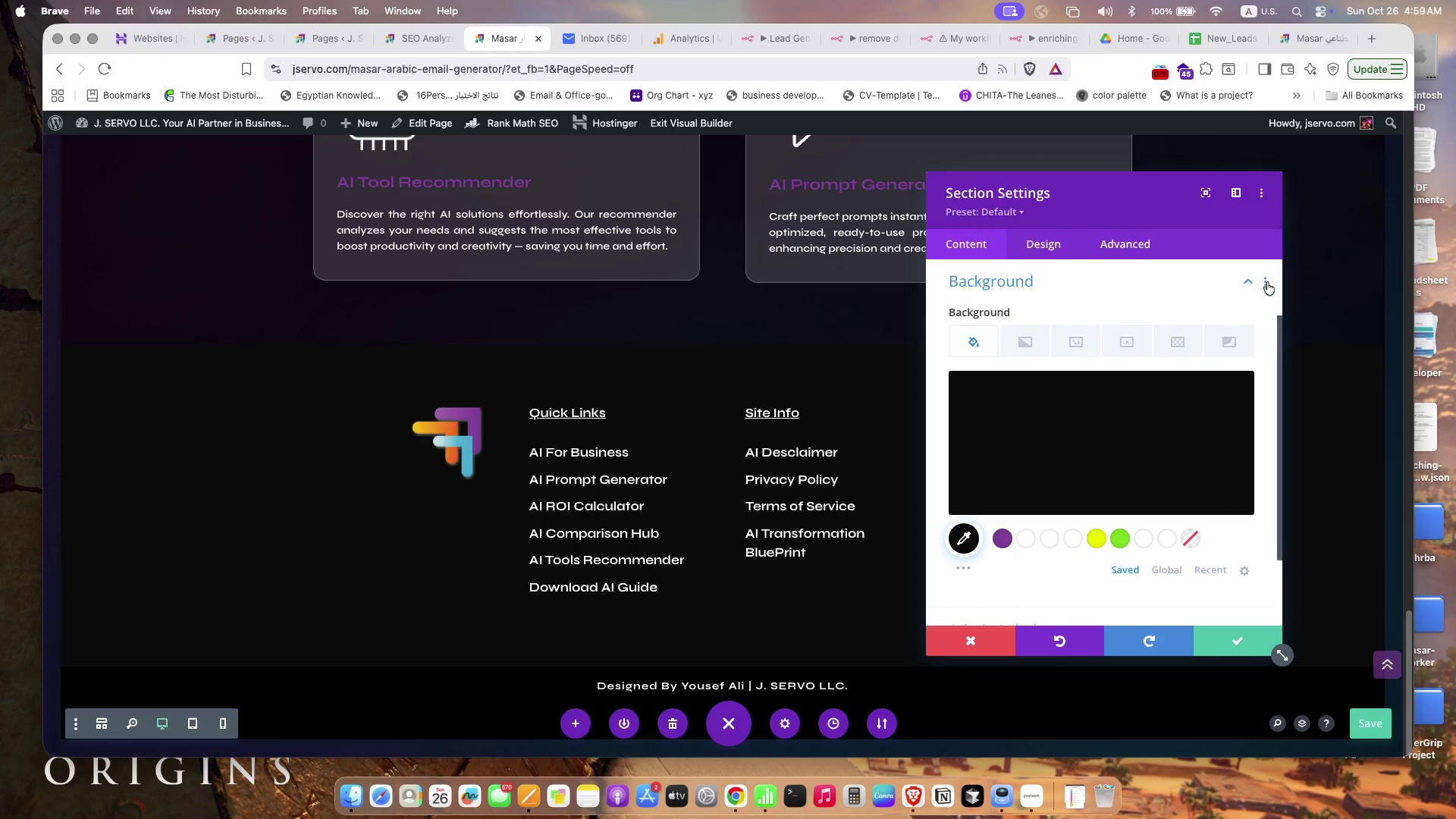 
left_click([1267, 282])
 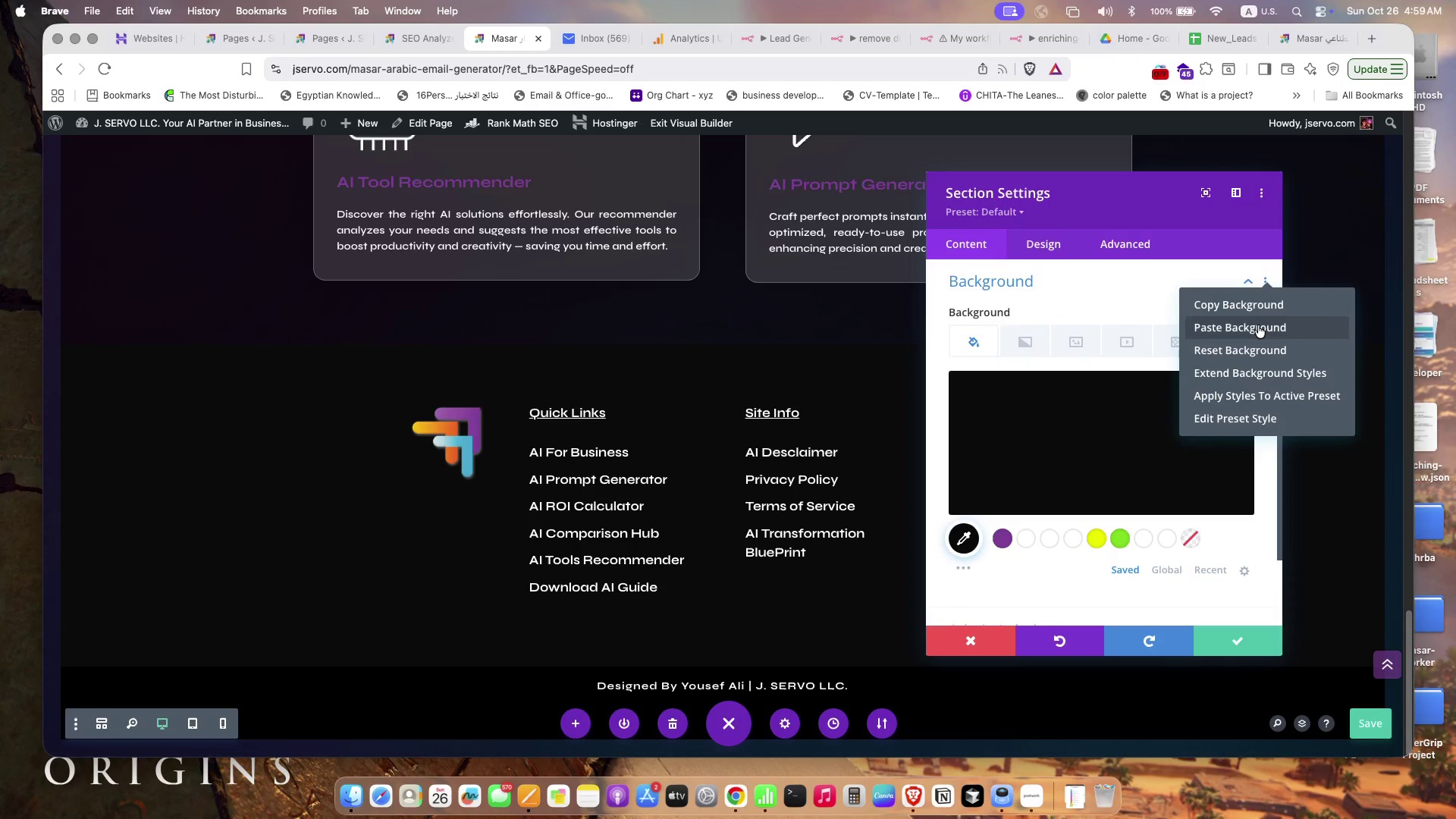 
left_click([1258, 325])
 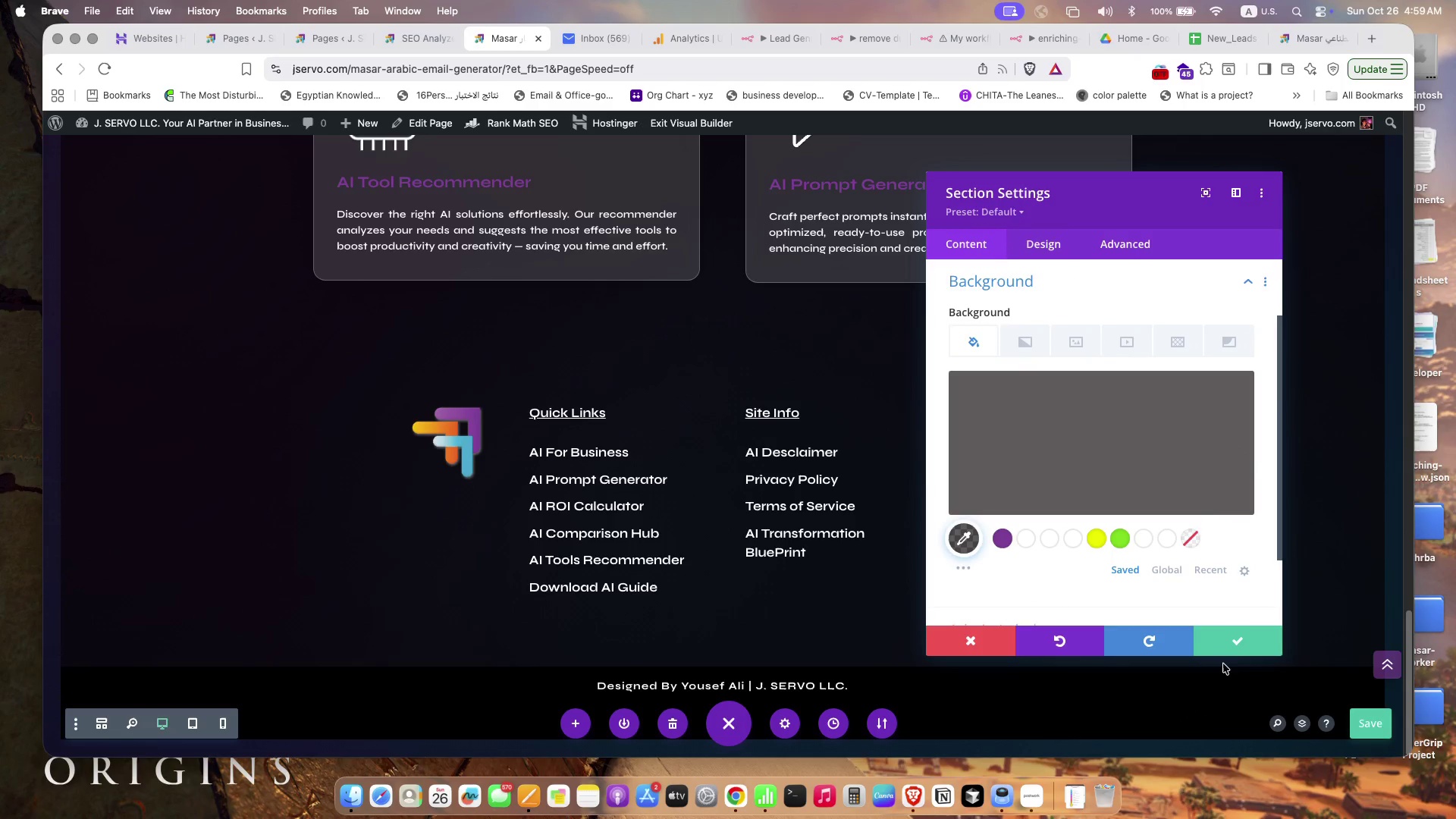 
left_click([1219, 643])
 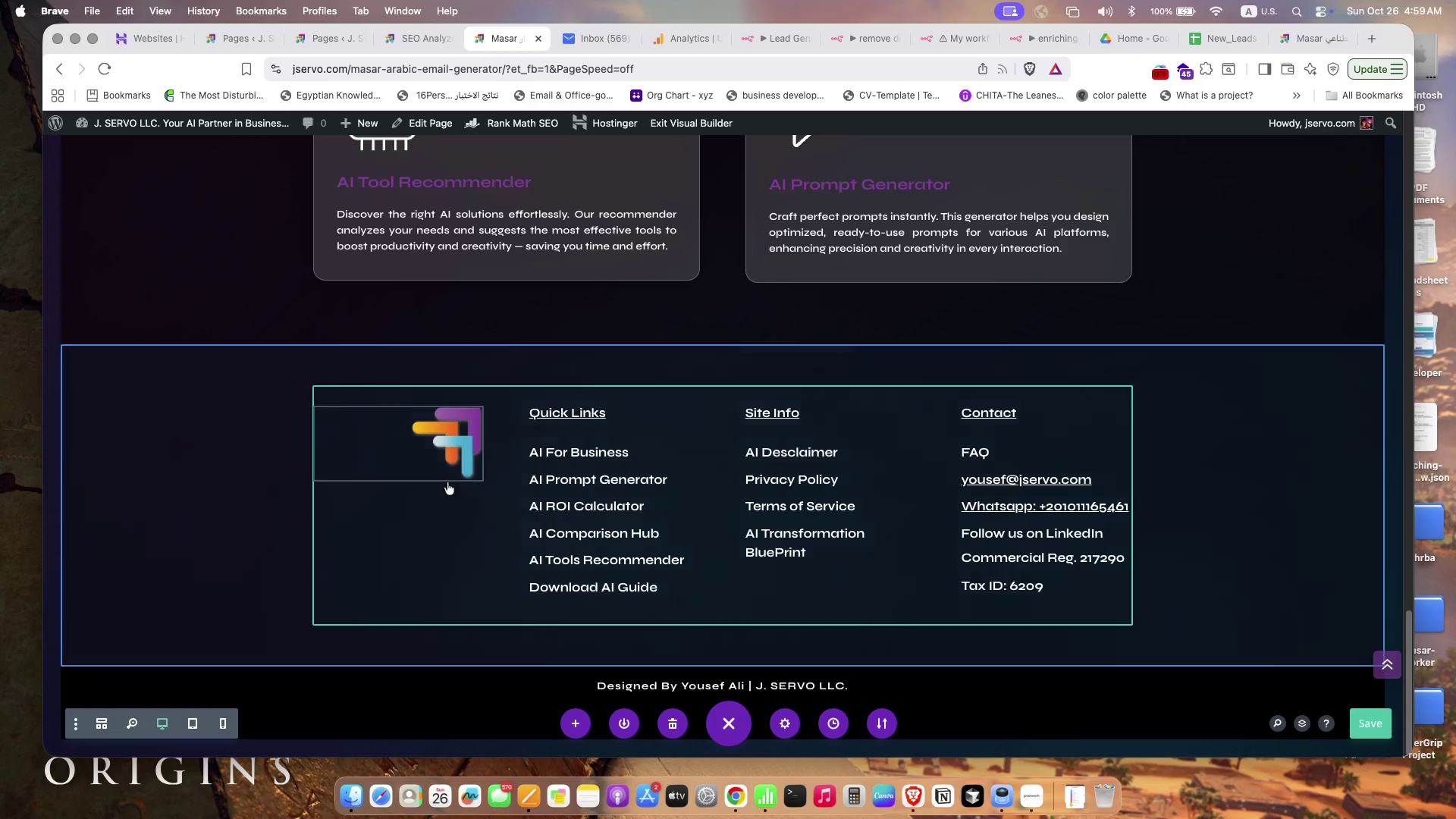 
left_click([465, 456])
 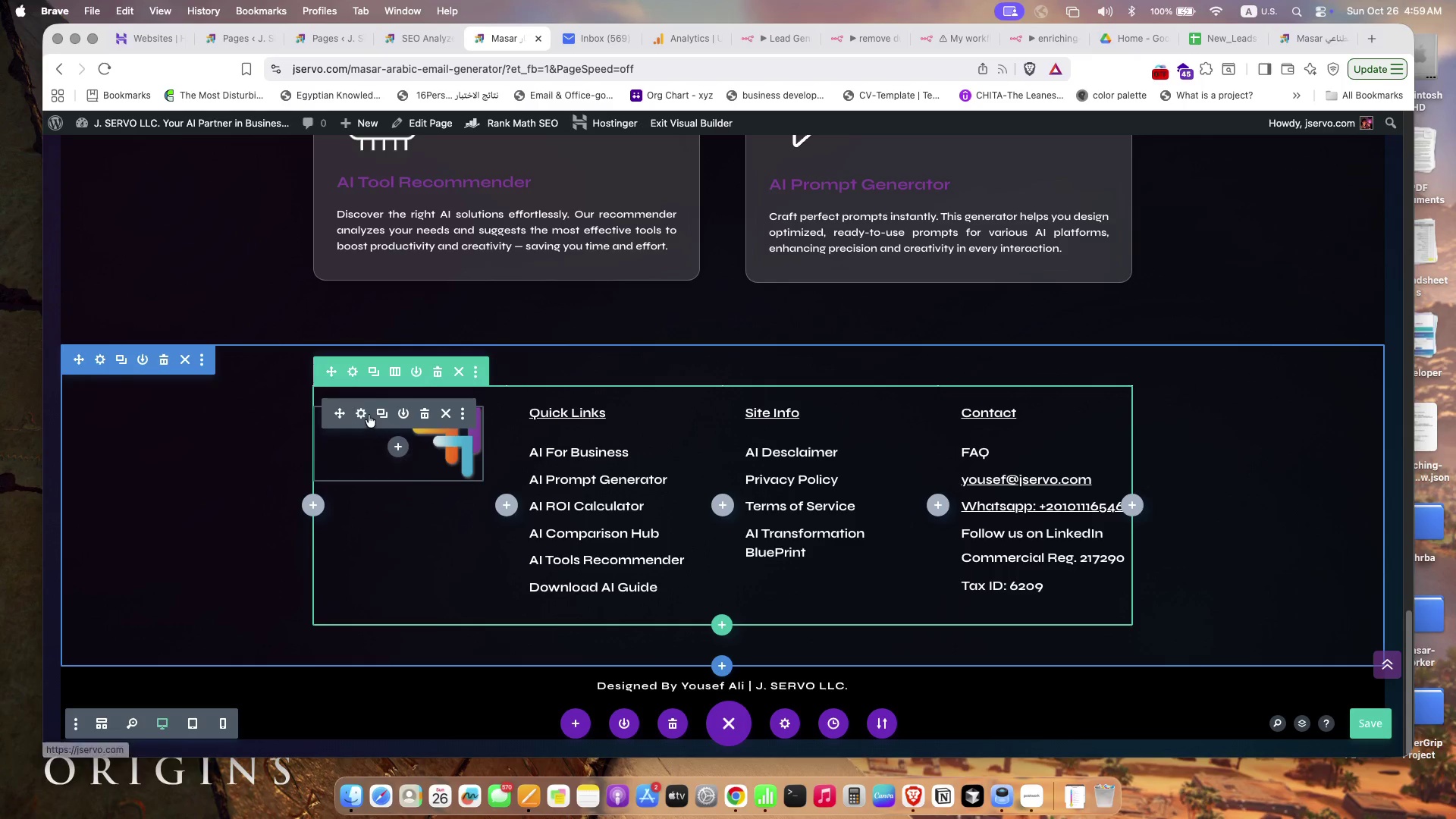 
left_click([365, 413])
 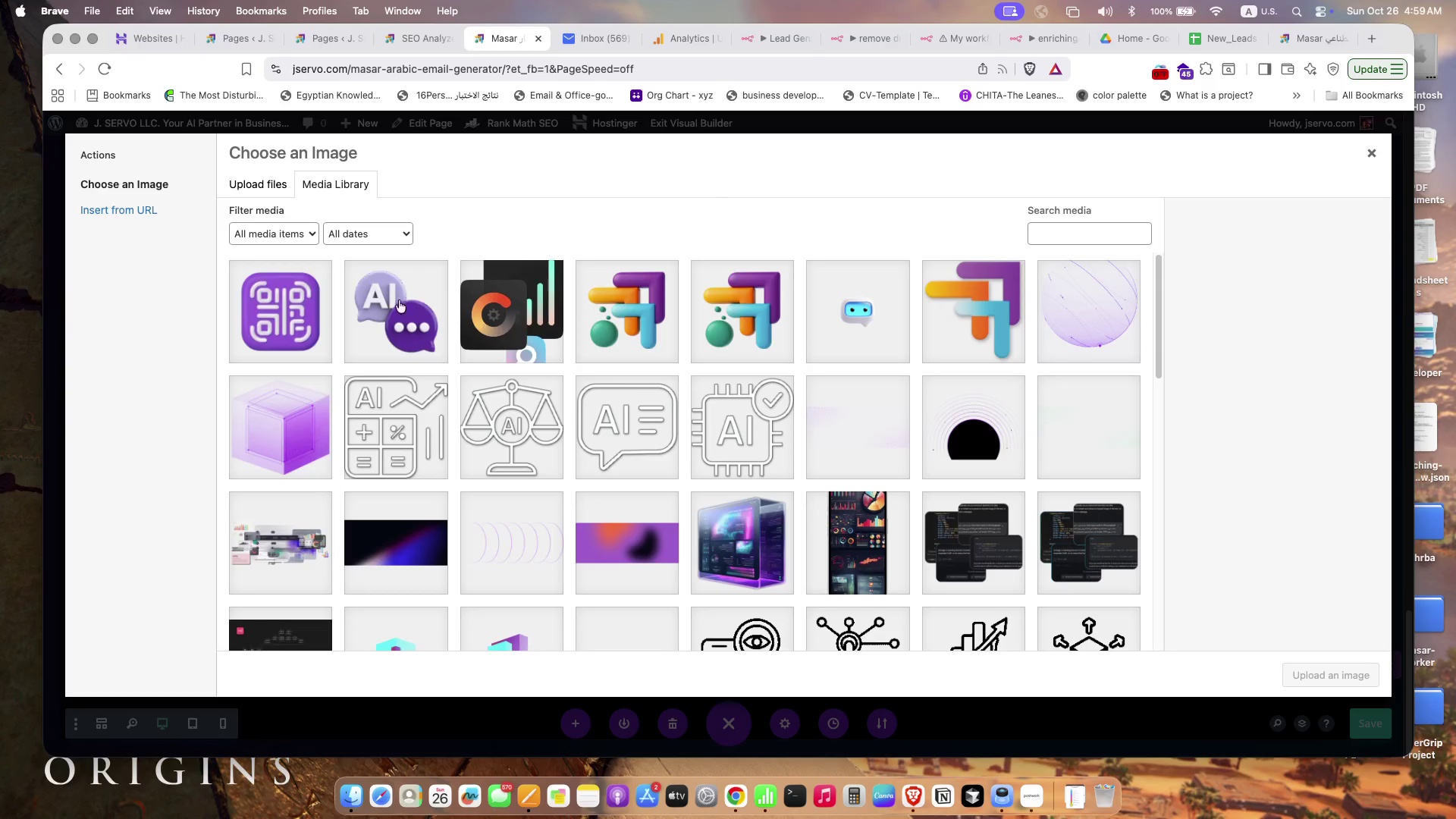 
left_click([767, 291])
 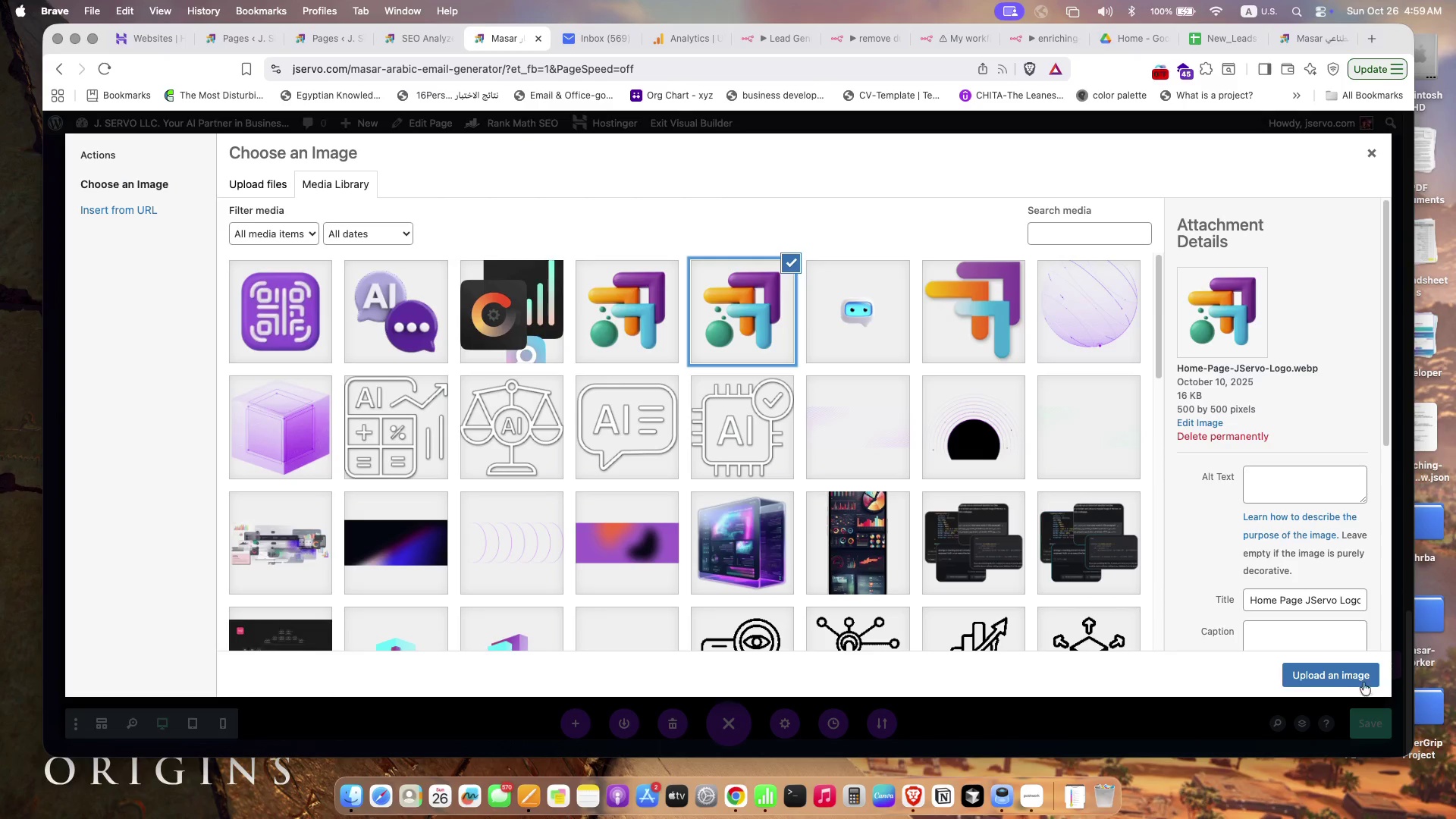 
left_click([1357, 676])
 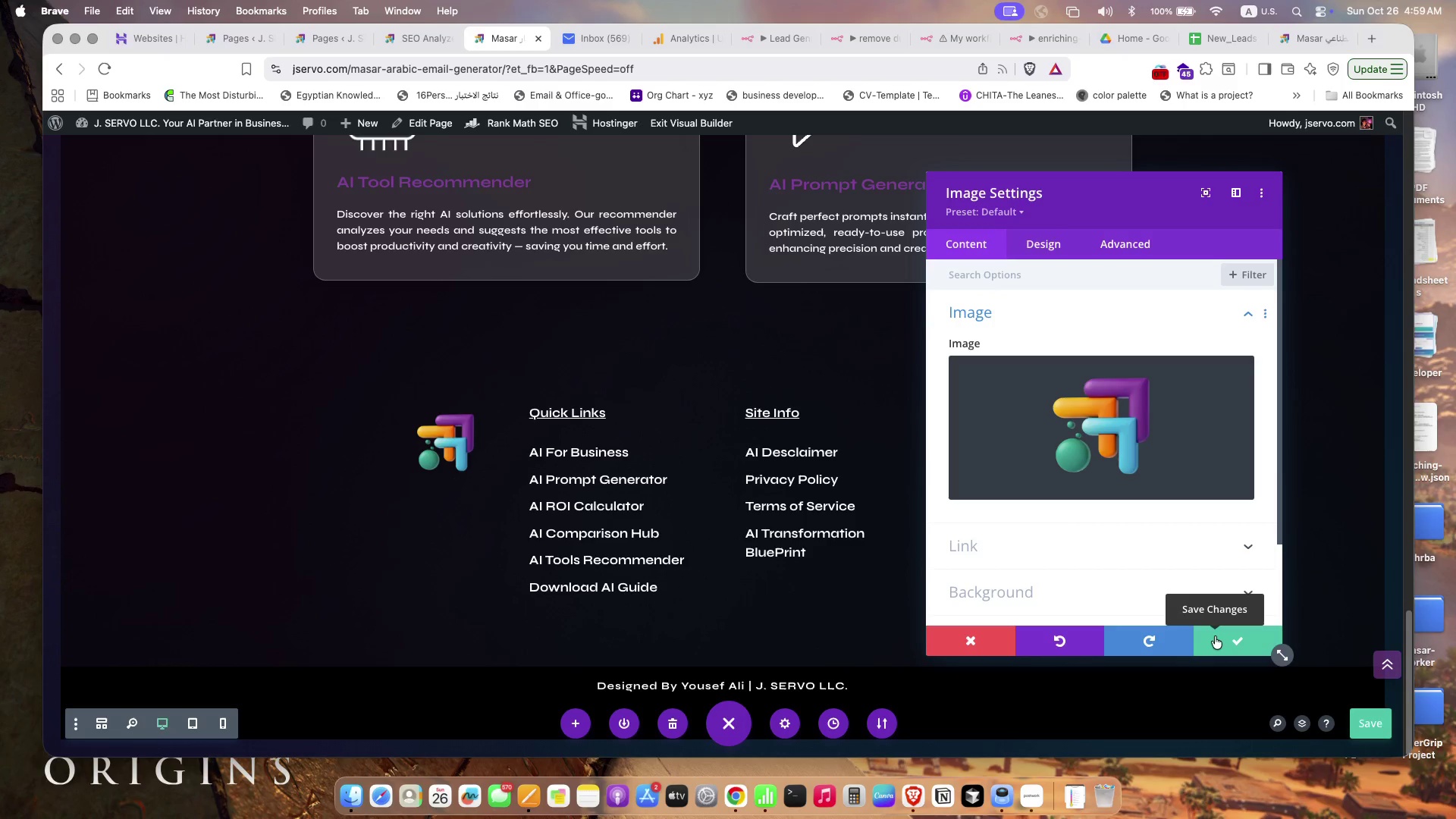 
left_click([1215, 636])
 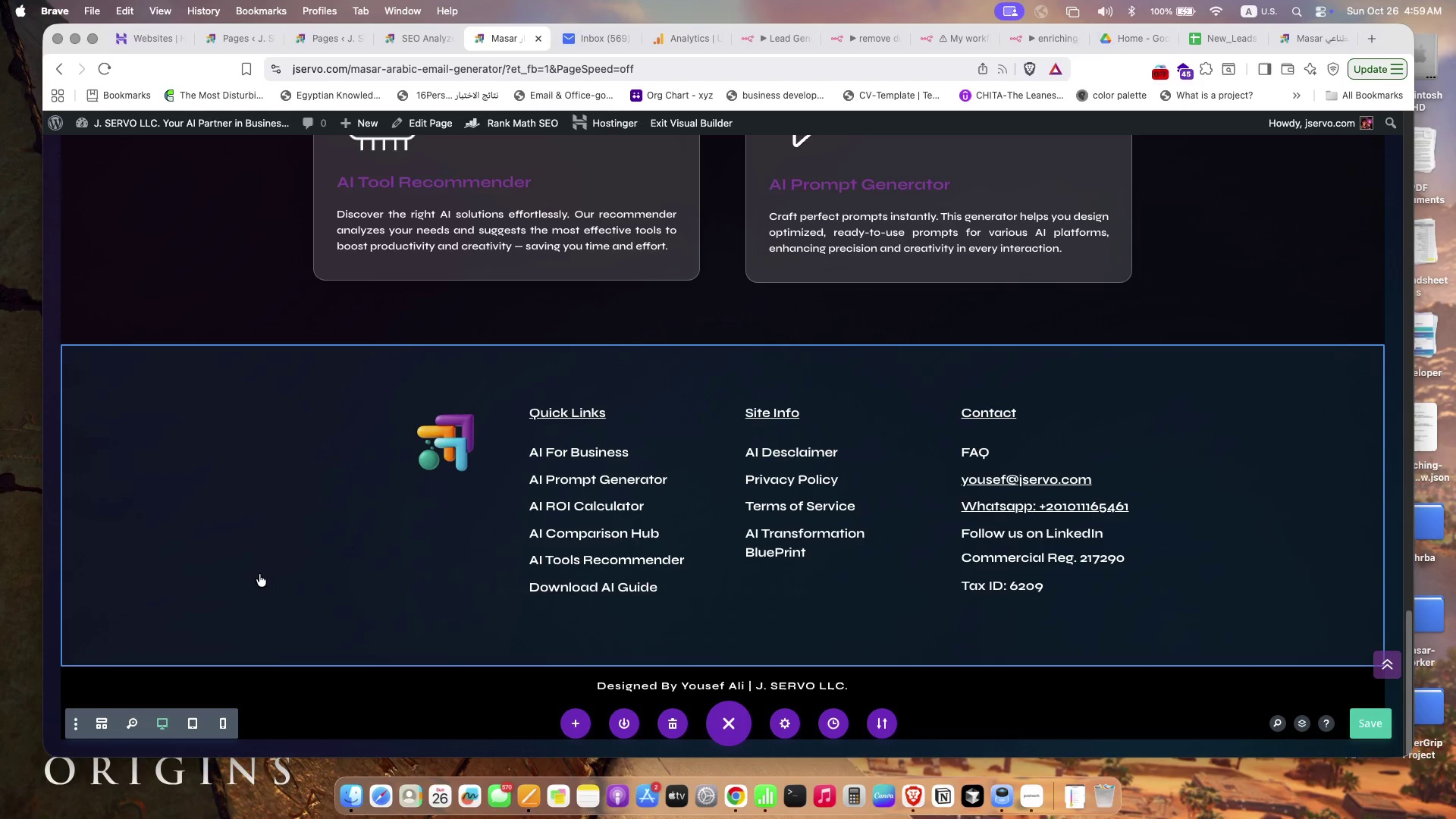 
scroll: coordinate [318, 651], scroll_direction: up, amount: 46.0
 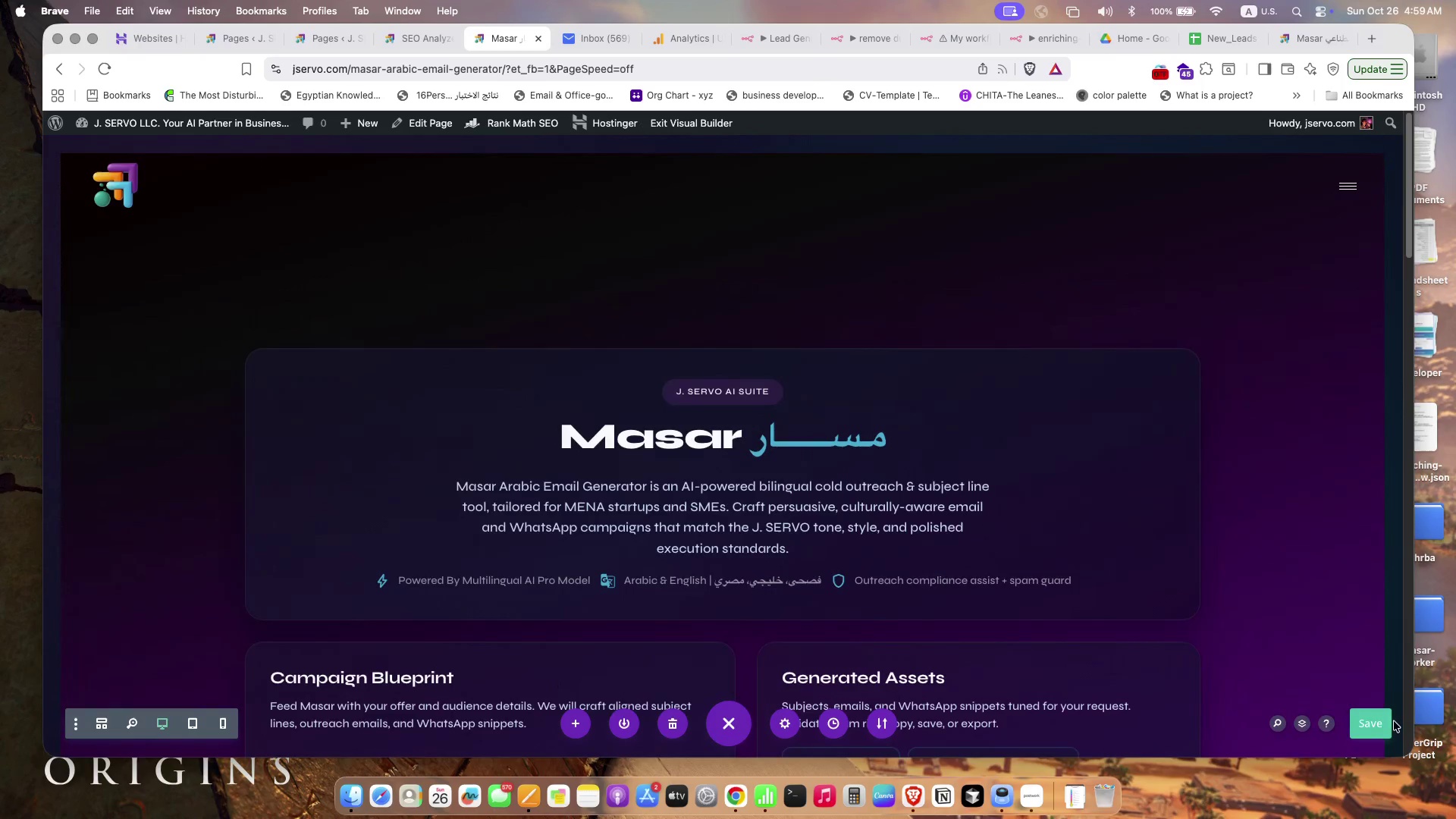 
left_click([1382, 717])
 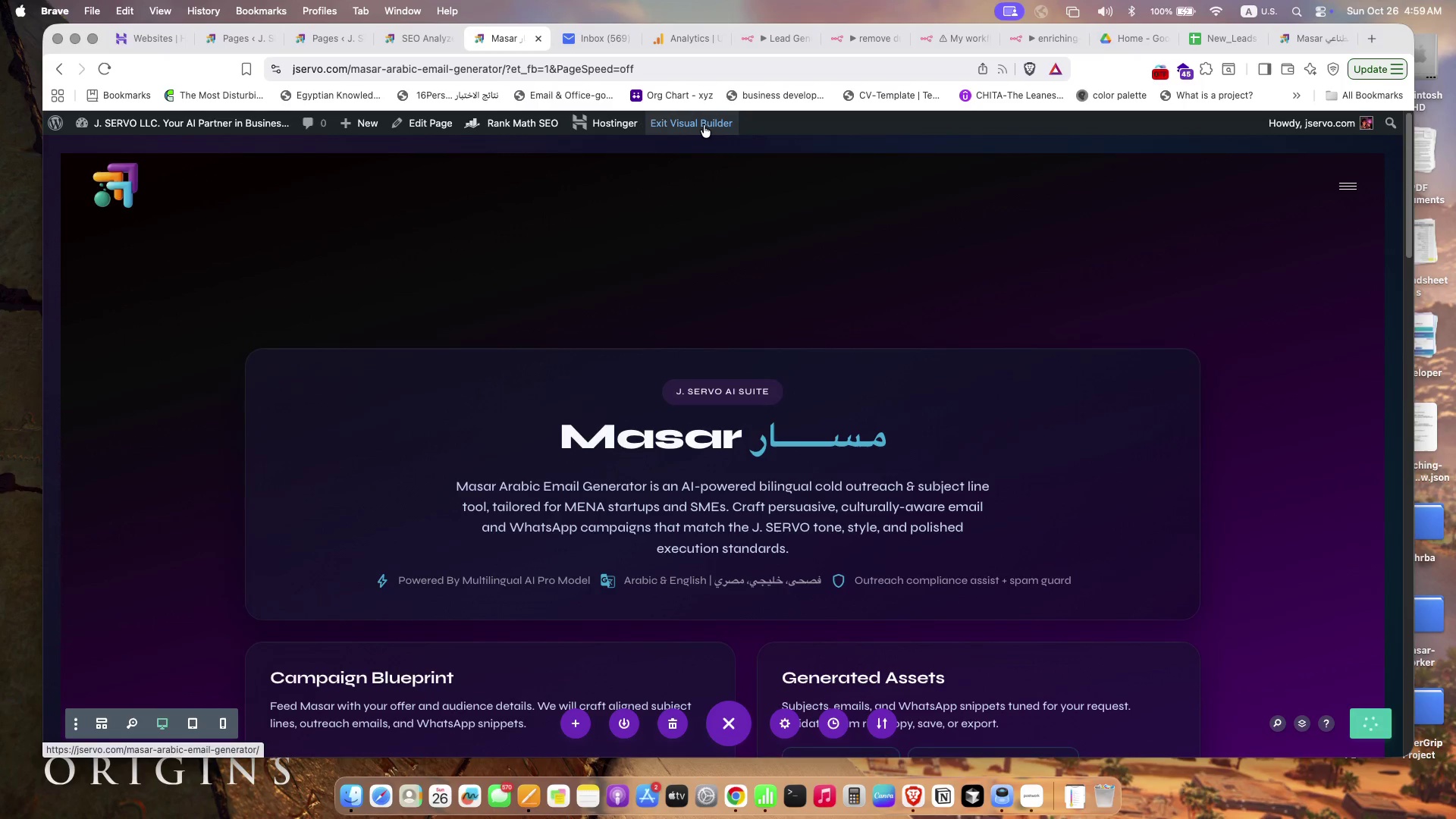 
wait(7.78)
 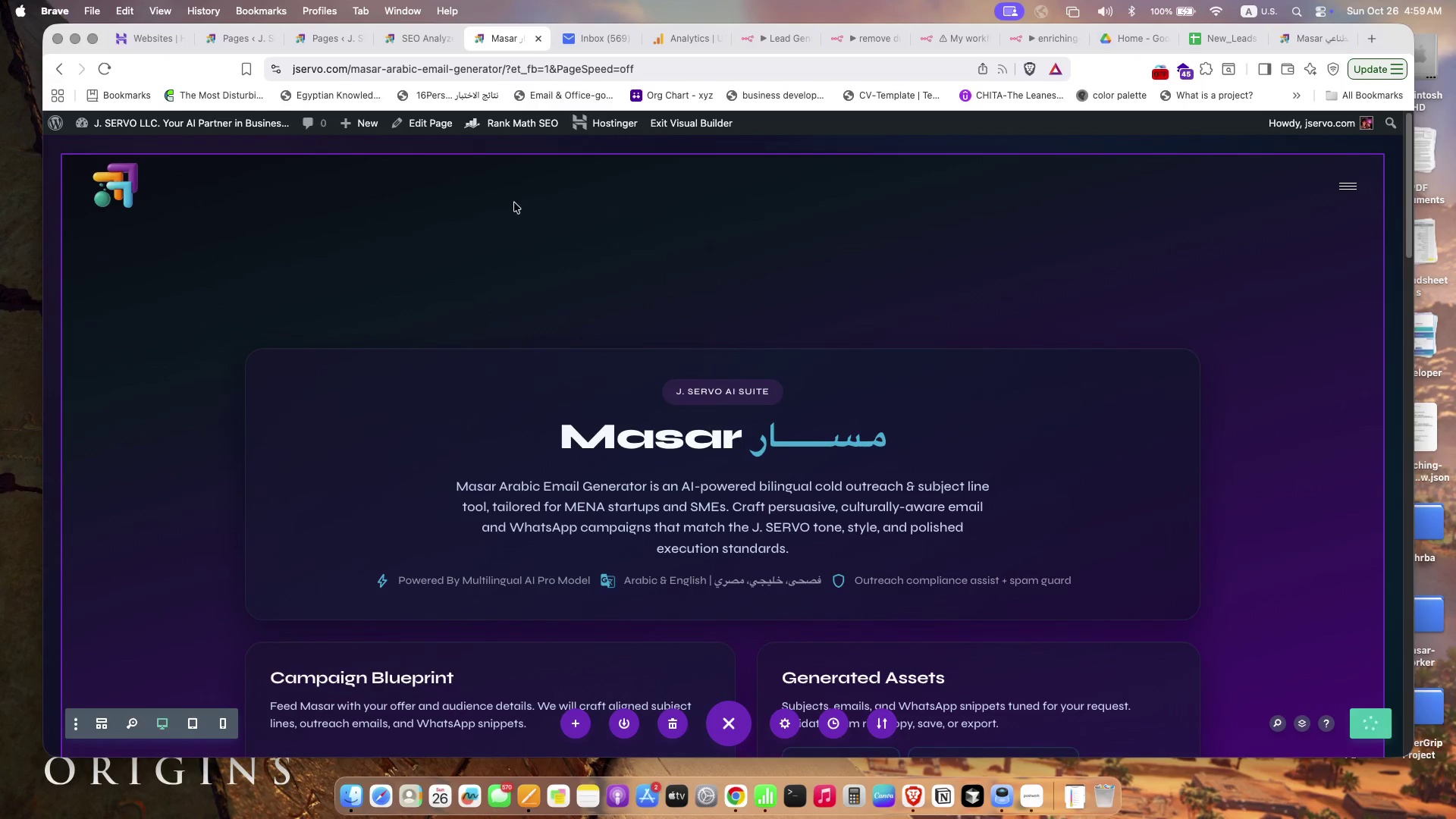 
left_click([704, 125])
 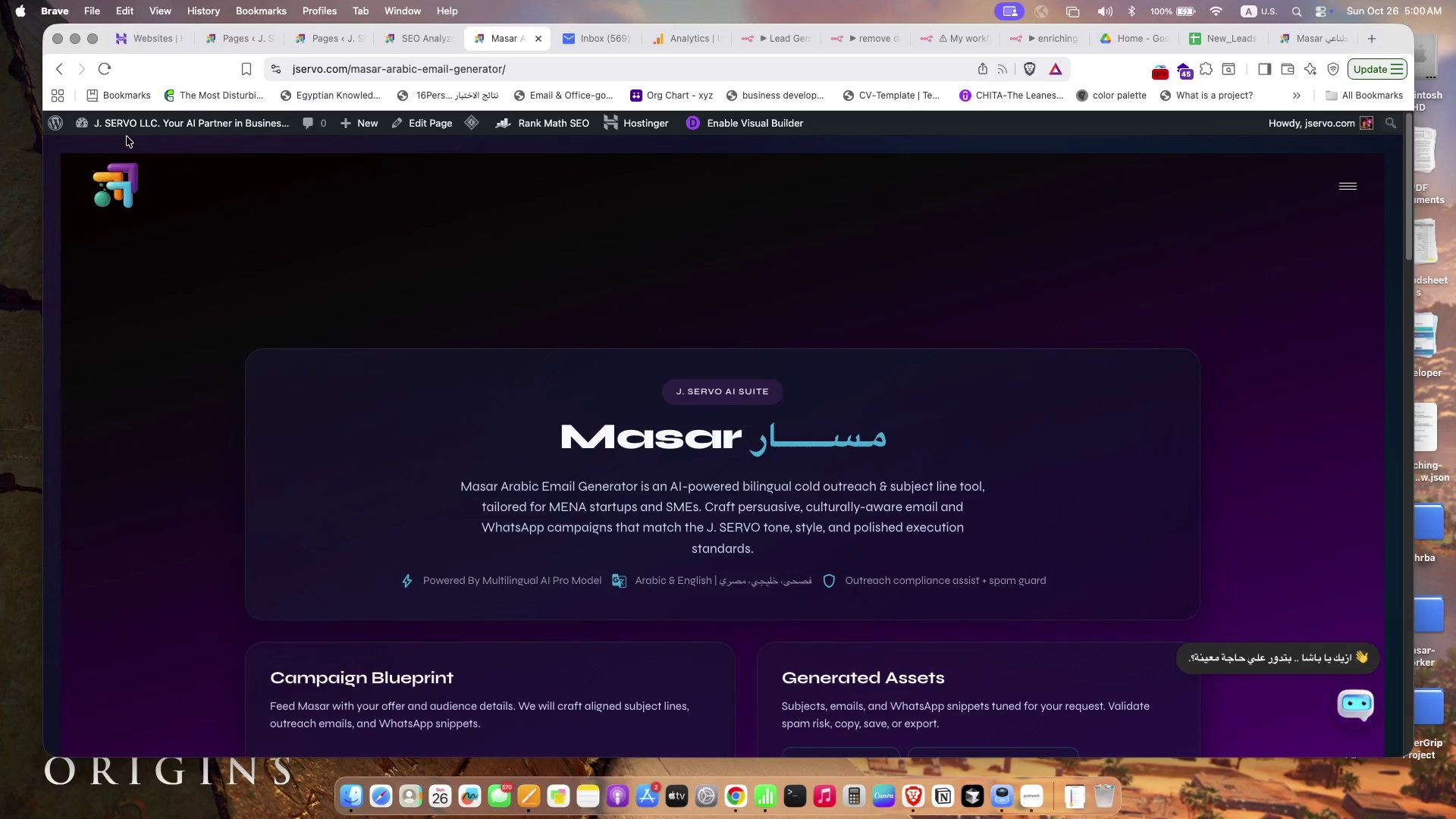 
wait(5.5)
 